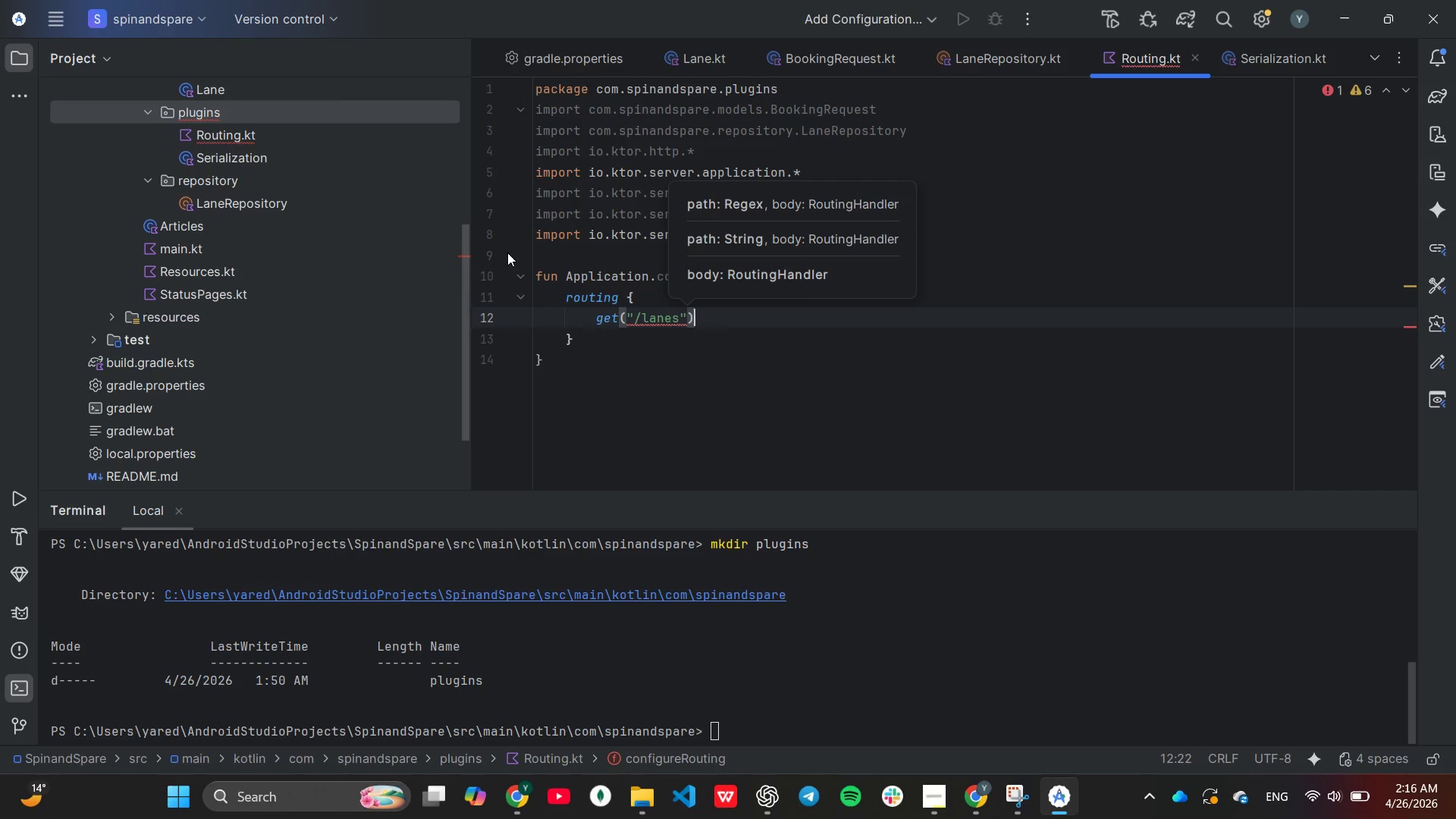 
key(ArrowRight)
 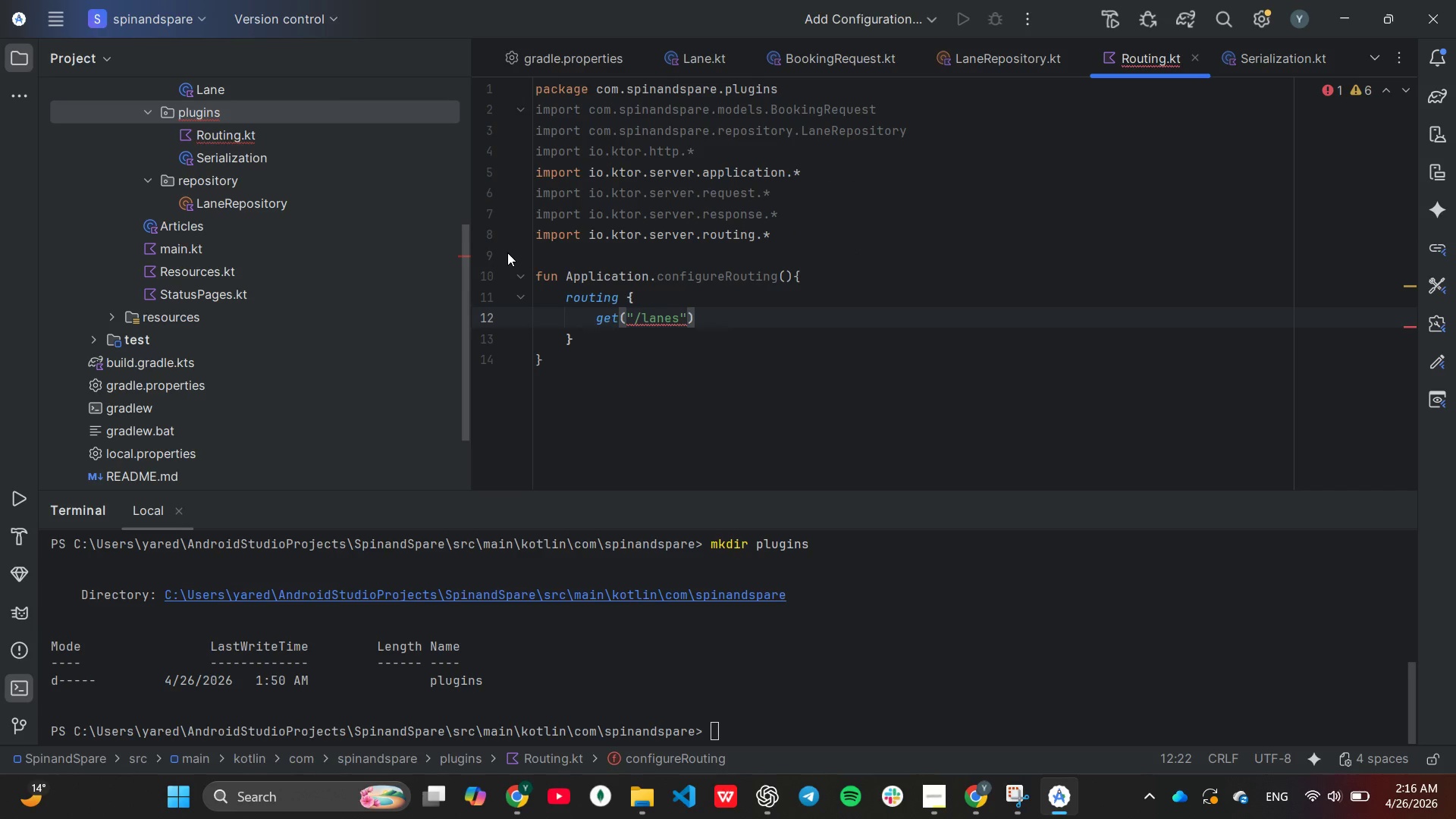 
key(Shift+ShiftLeft)
 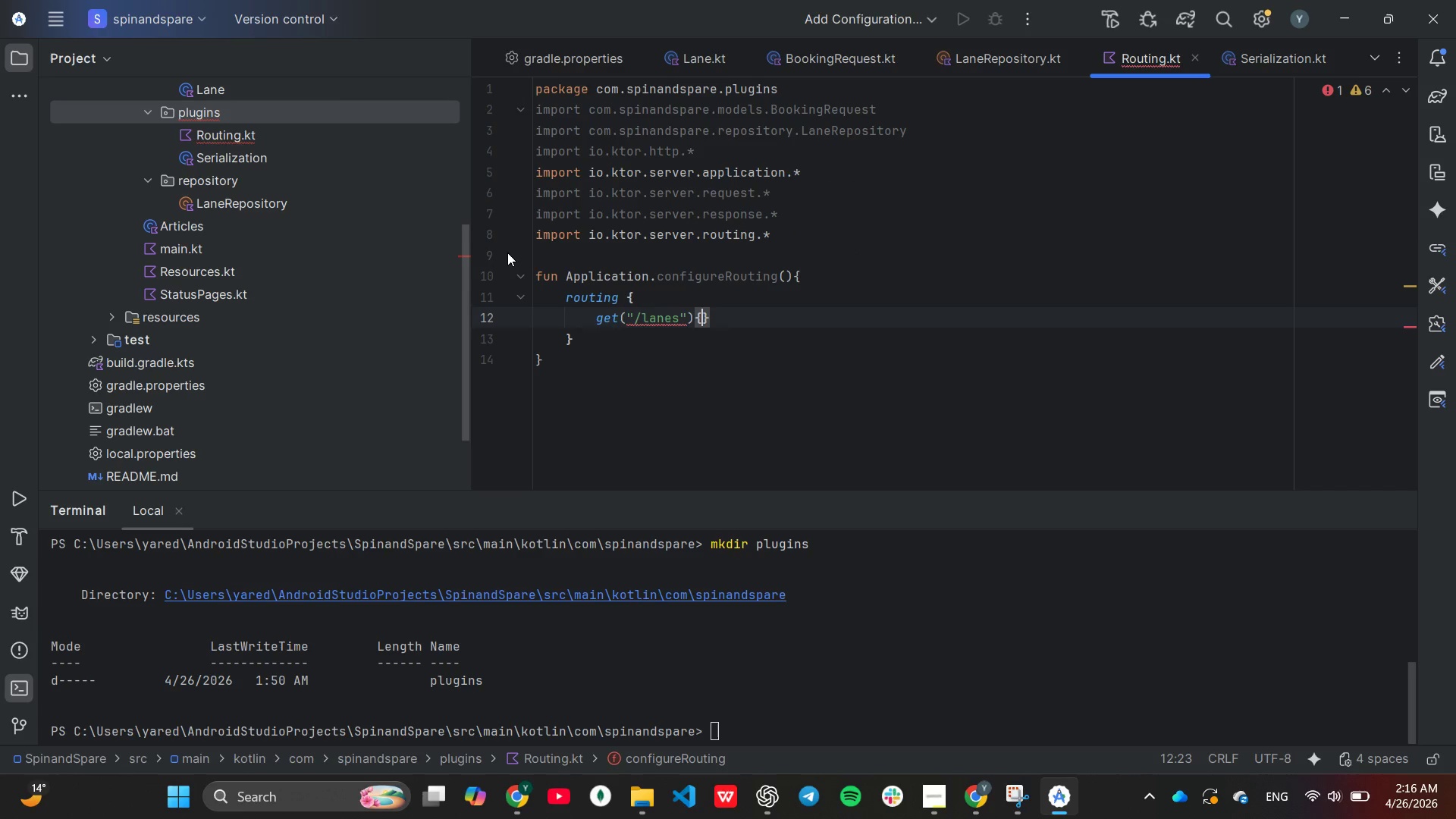 
key(Shift+BracketLeft)
 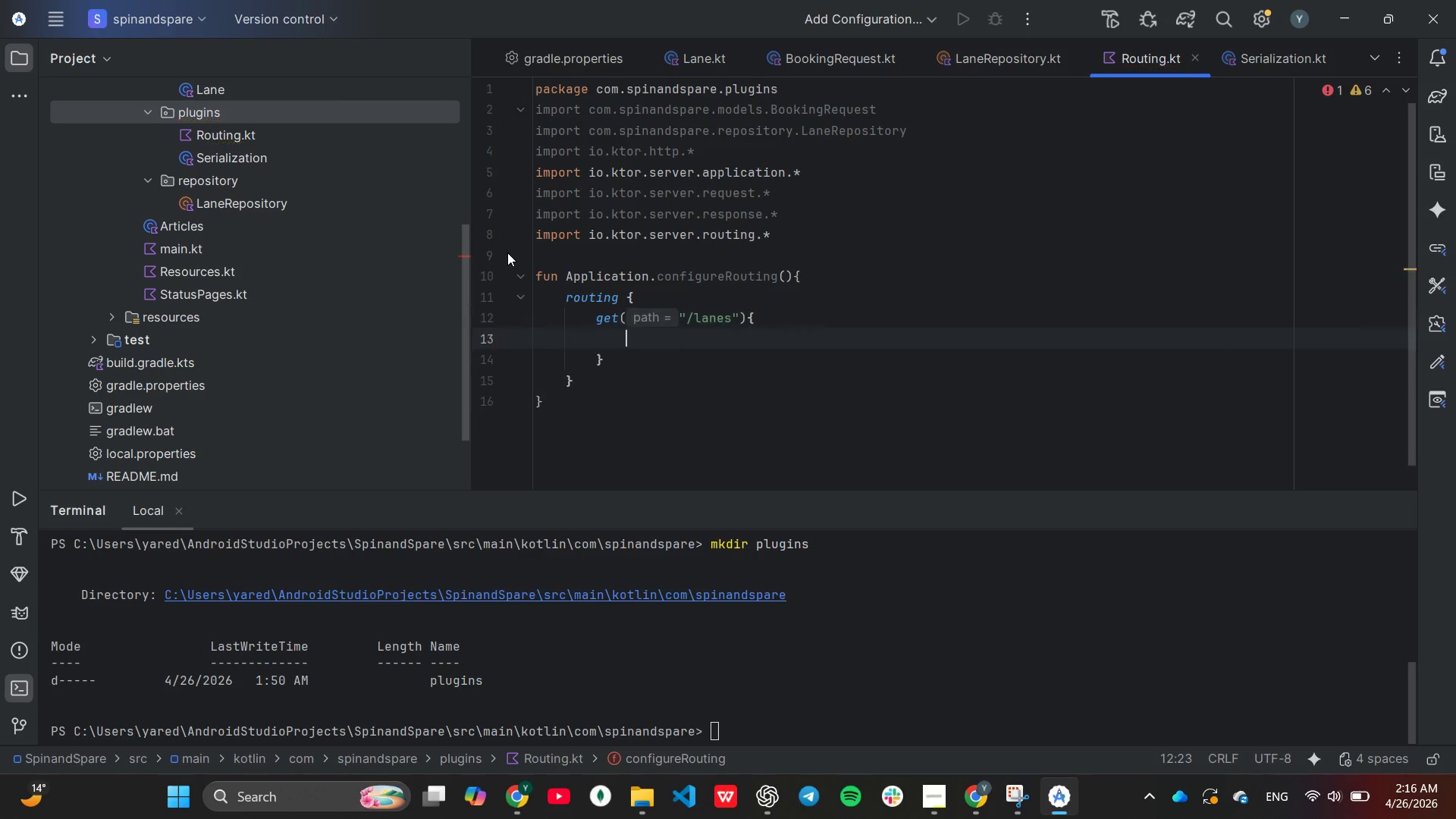 
key(Enter)
 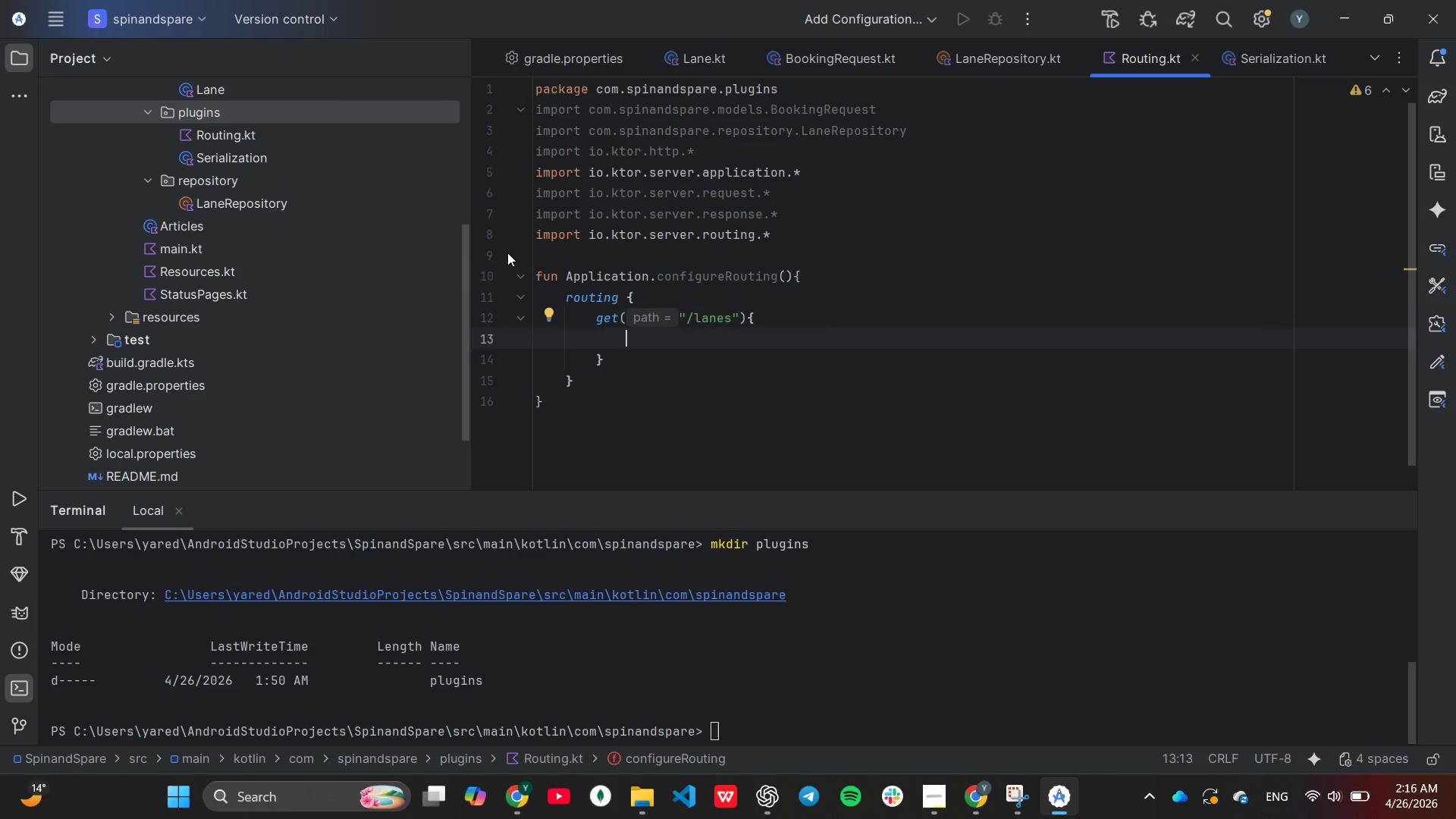 
type(call.re)
 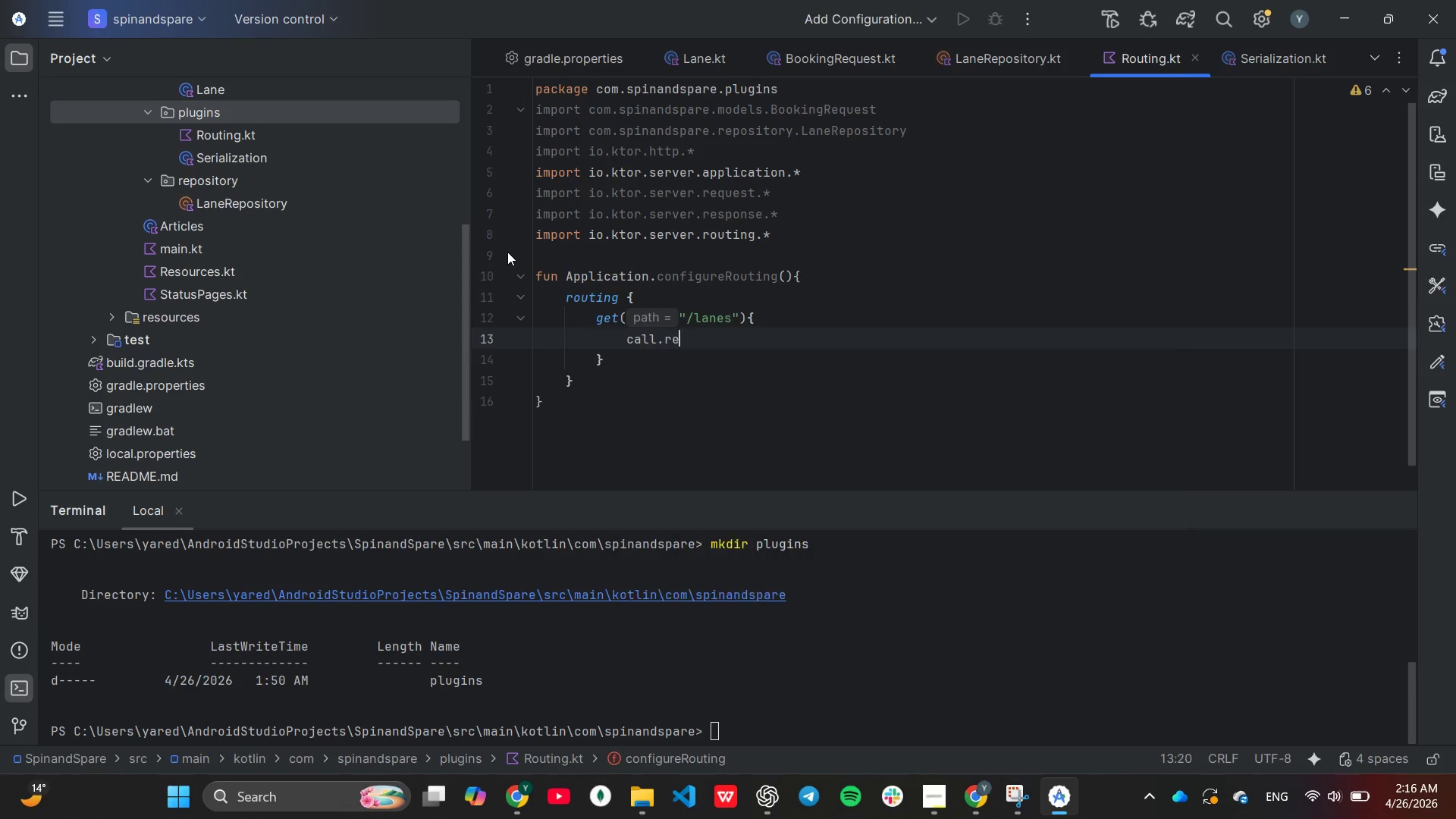 
key(Enter)
 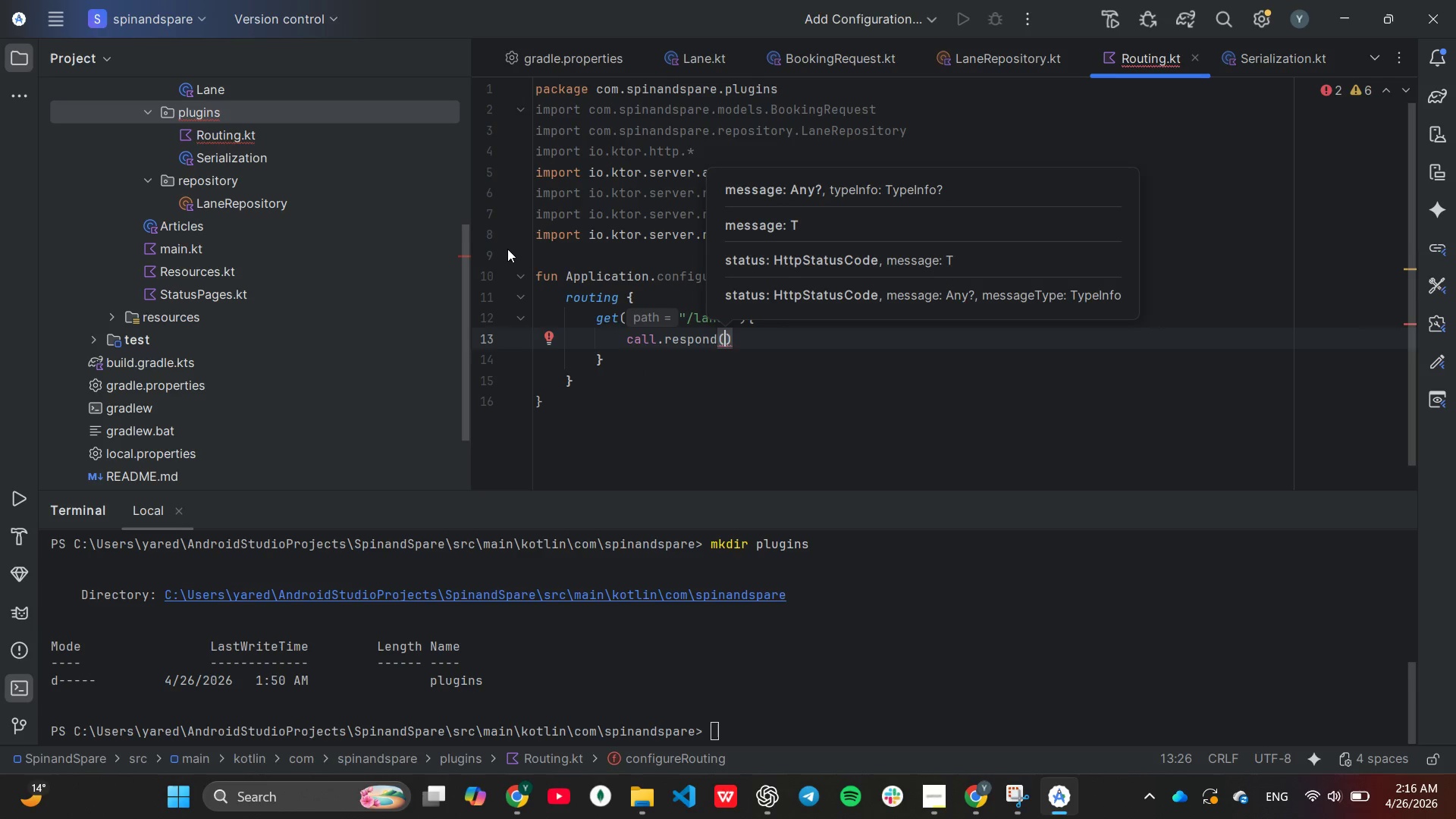 
type(Lan)
key(Tab)
key(Backspace)
 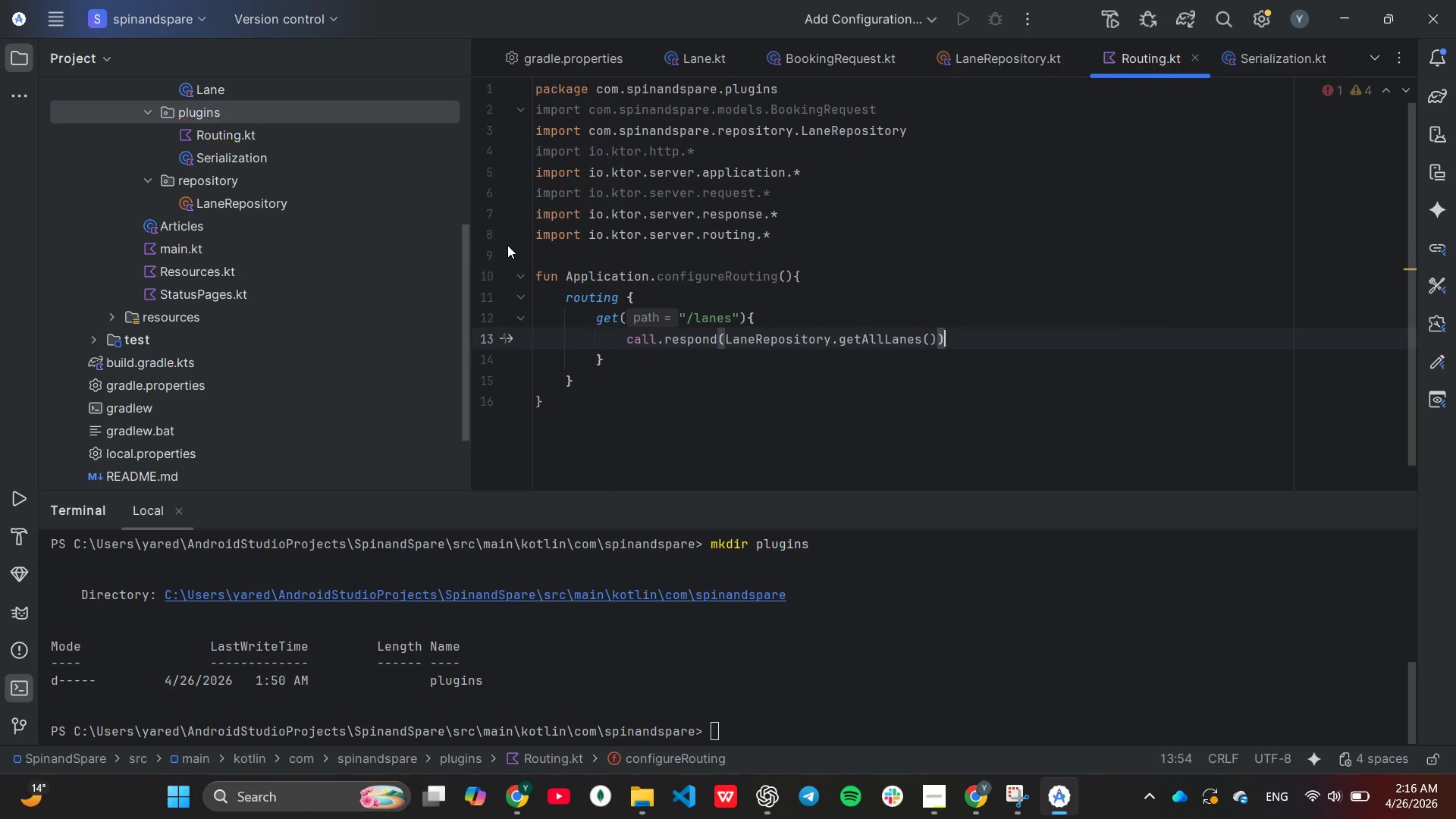 
key(ArrowRight)
 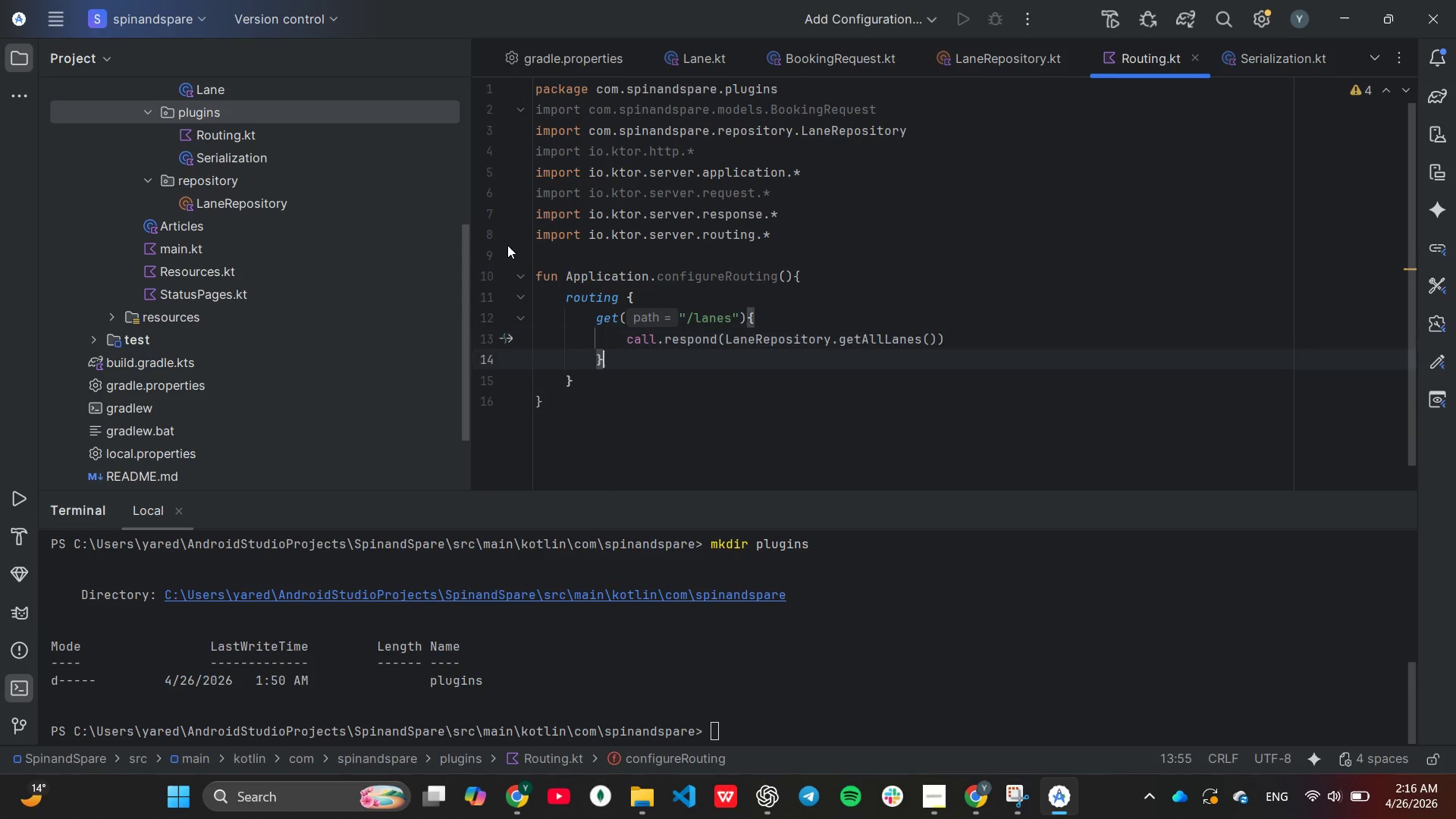 
key(ArrowDown)
 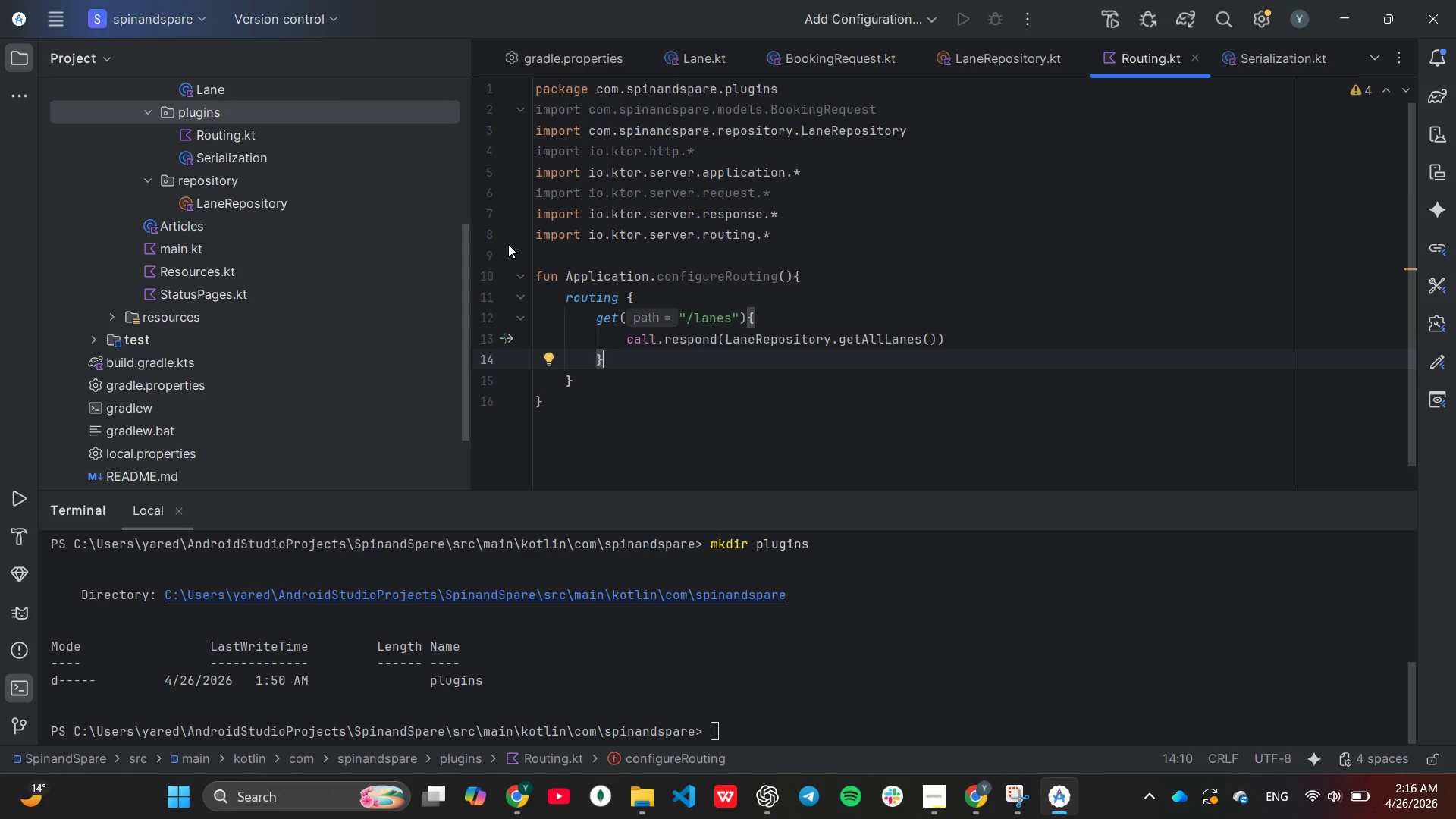 
key(Enter)
 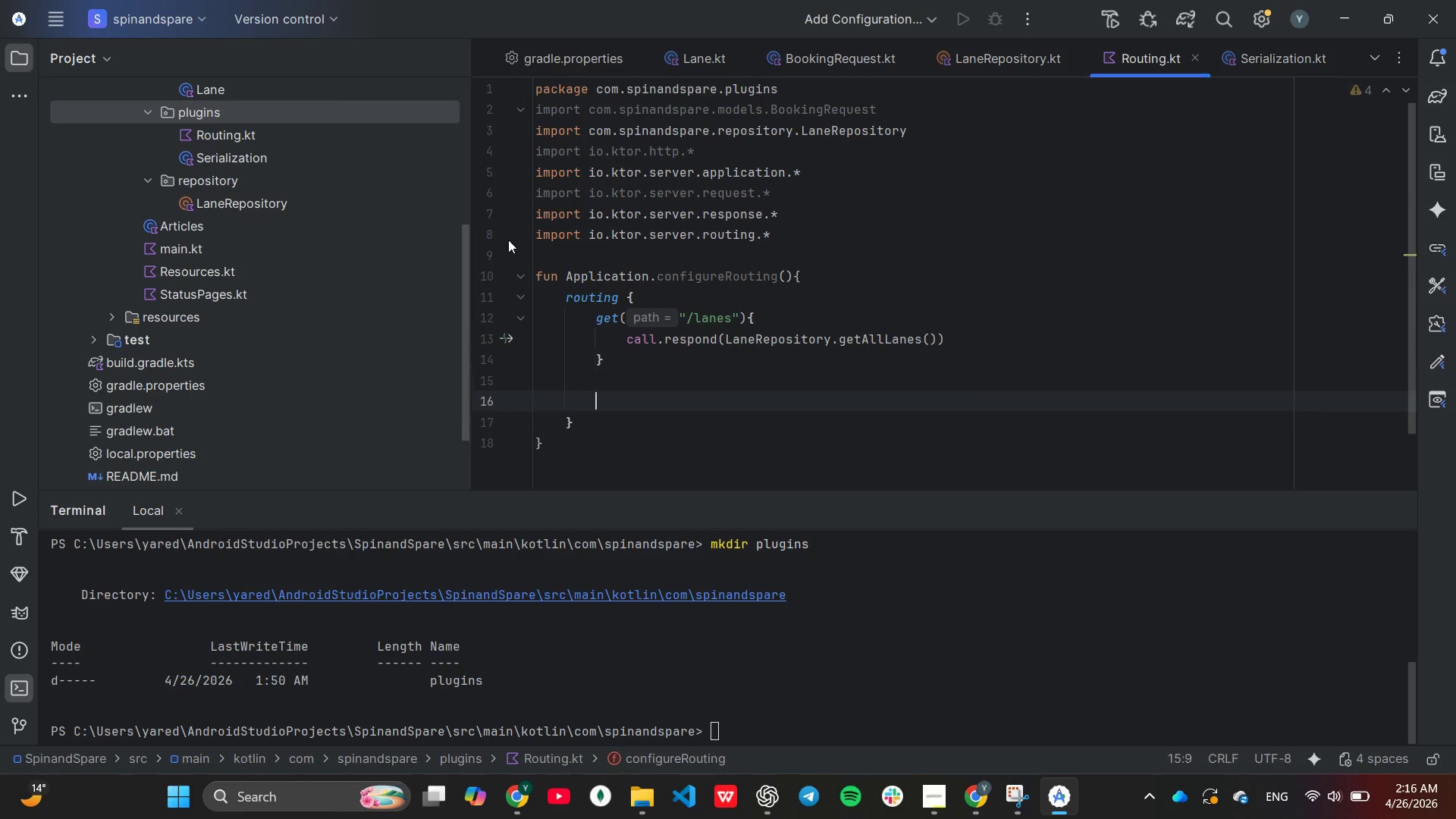 
key(Enter)
 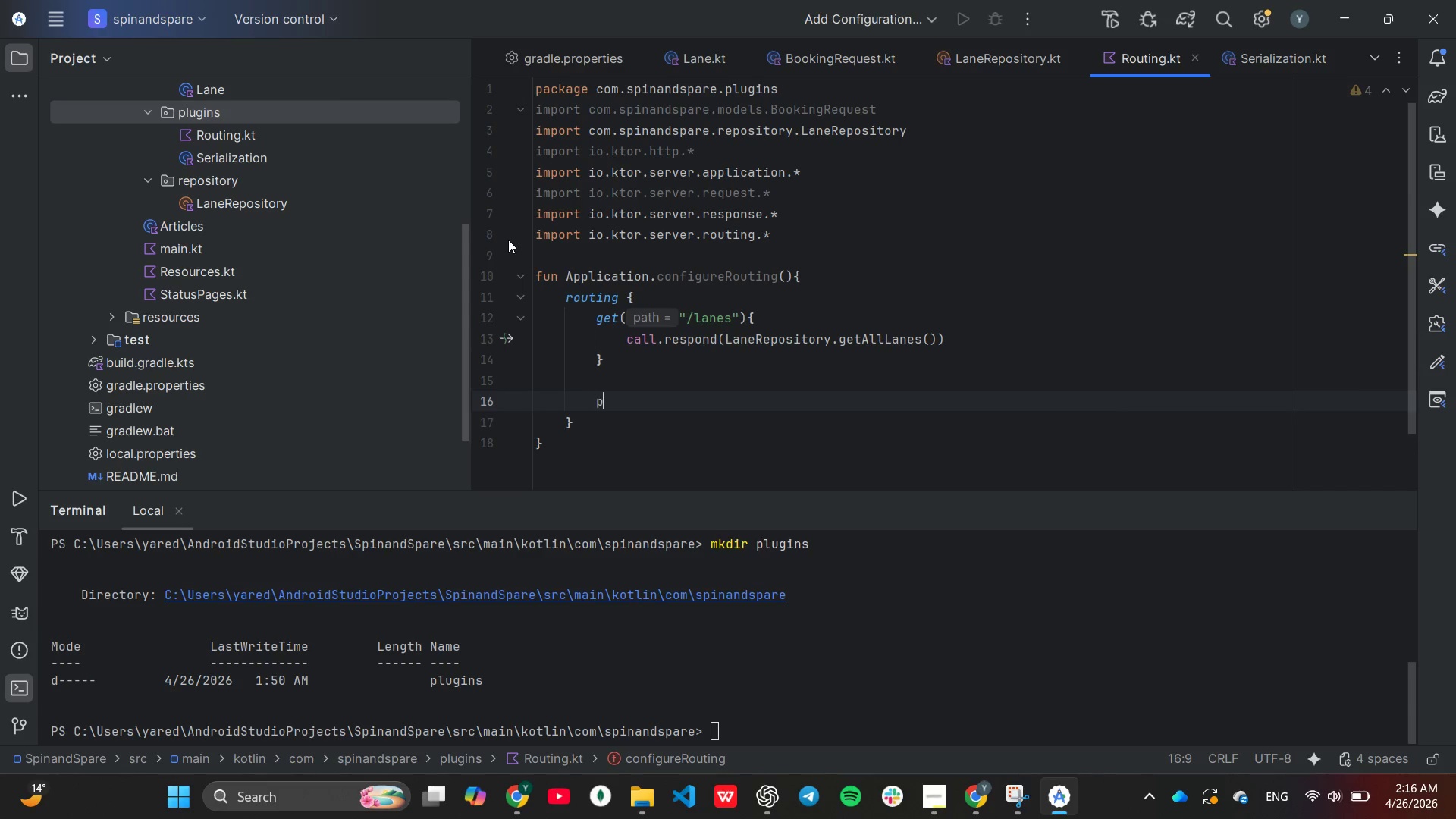 
type(po)
 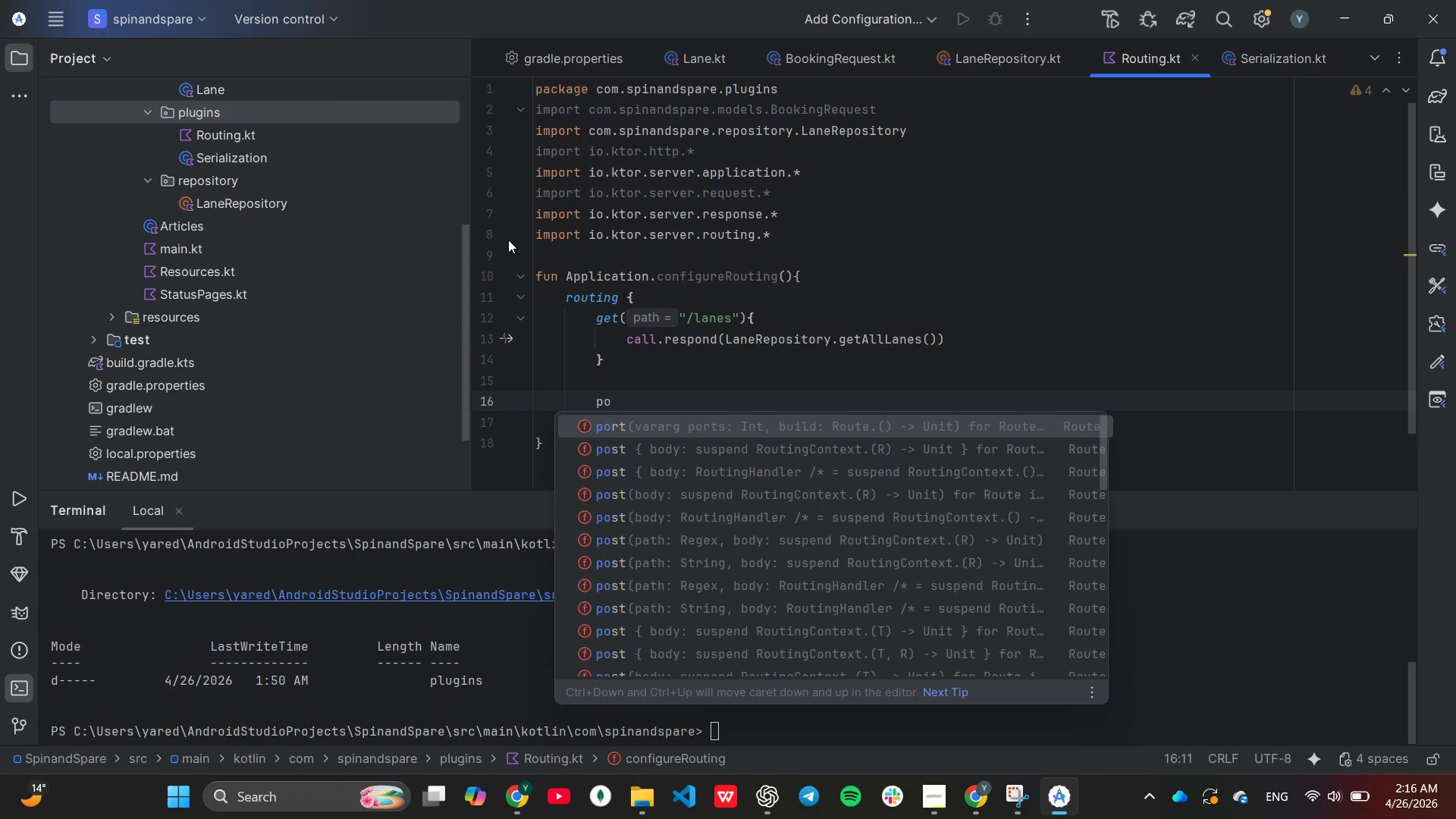 
key(Enter)
 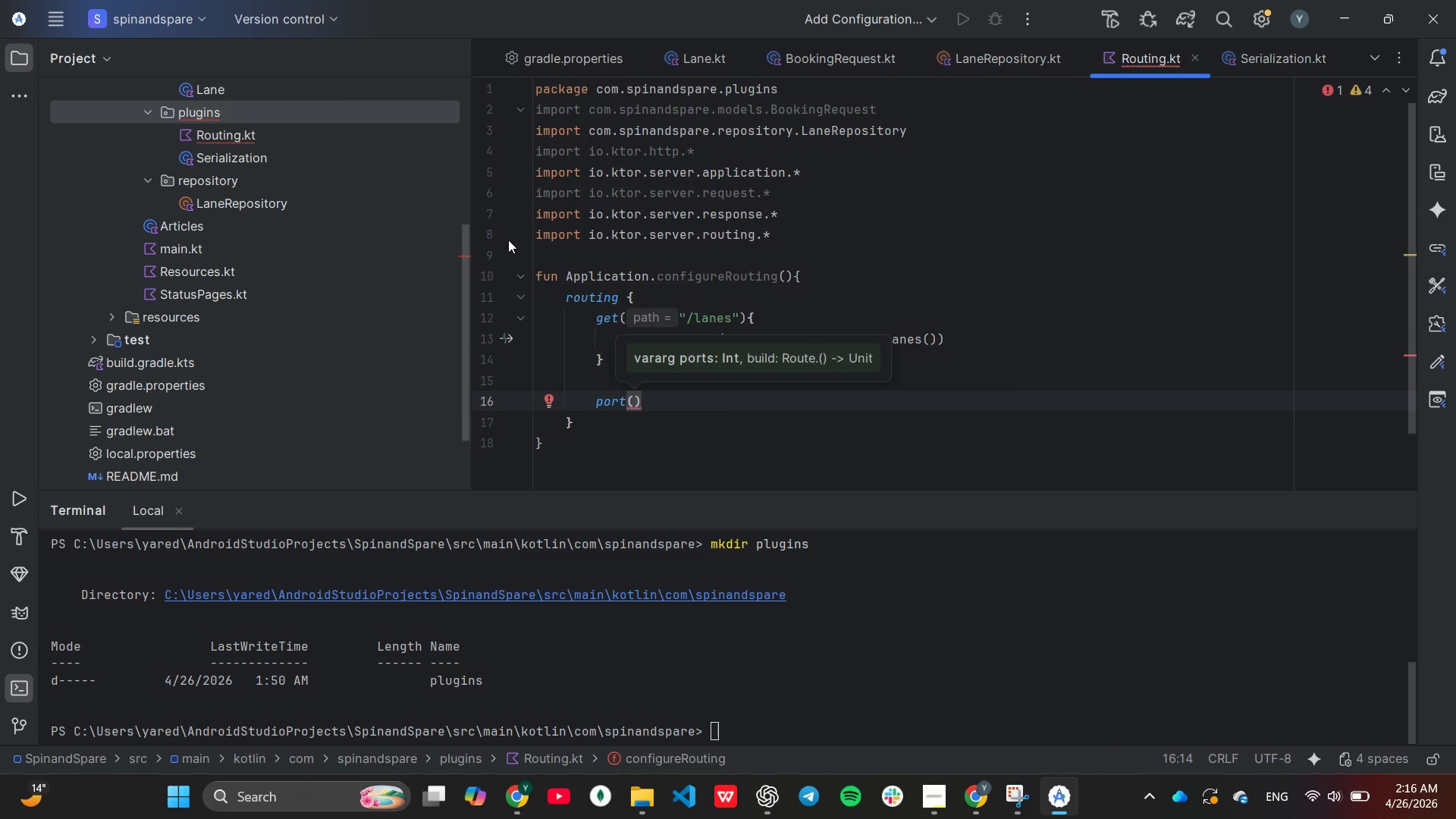 
wait(5.78)
 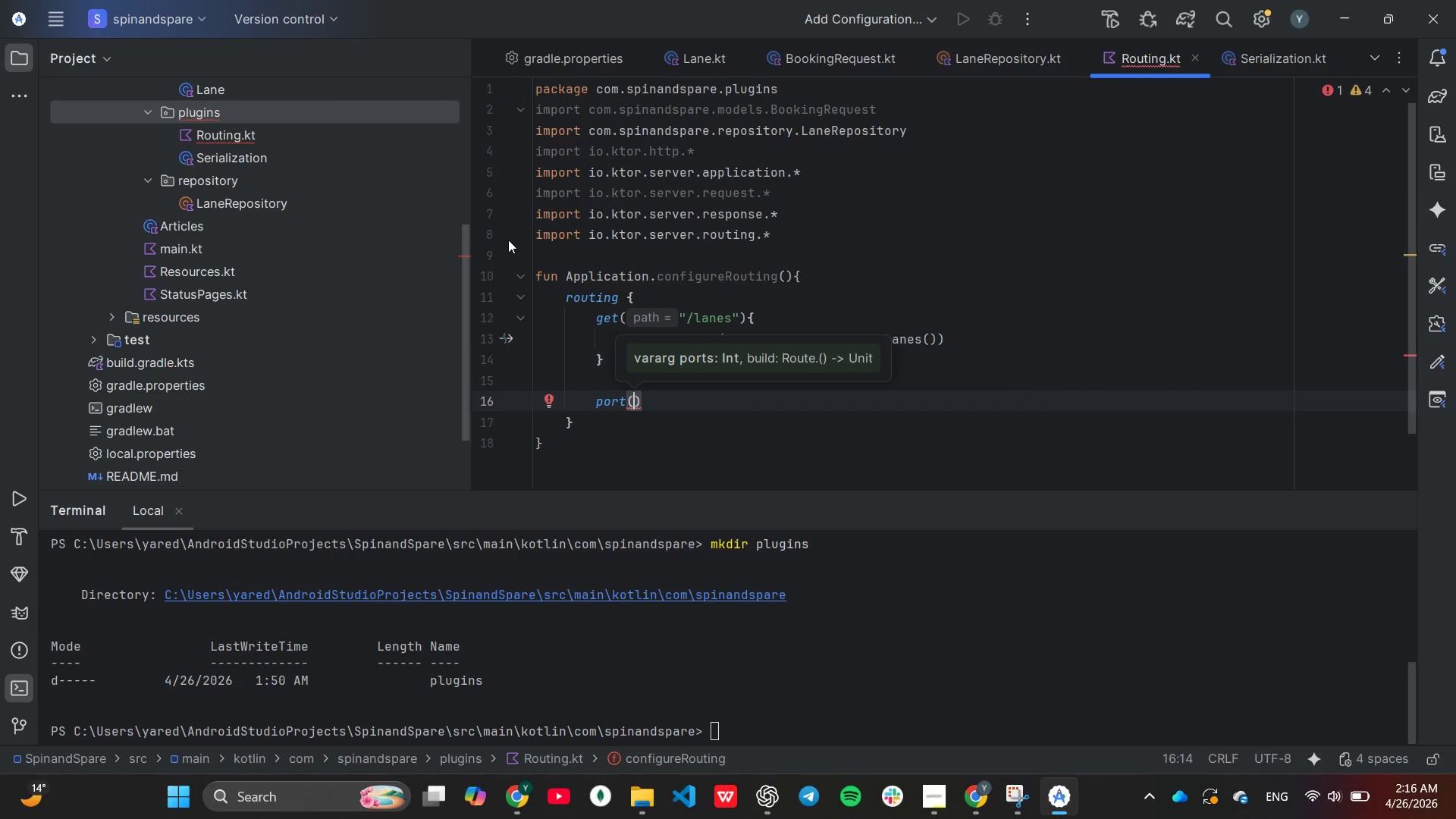 
type("/book)
 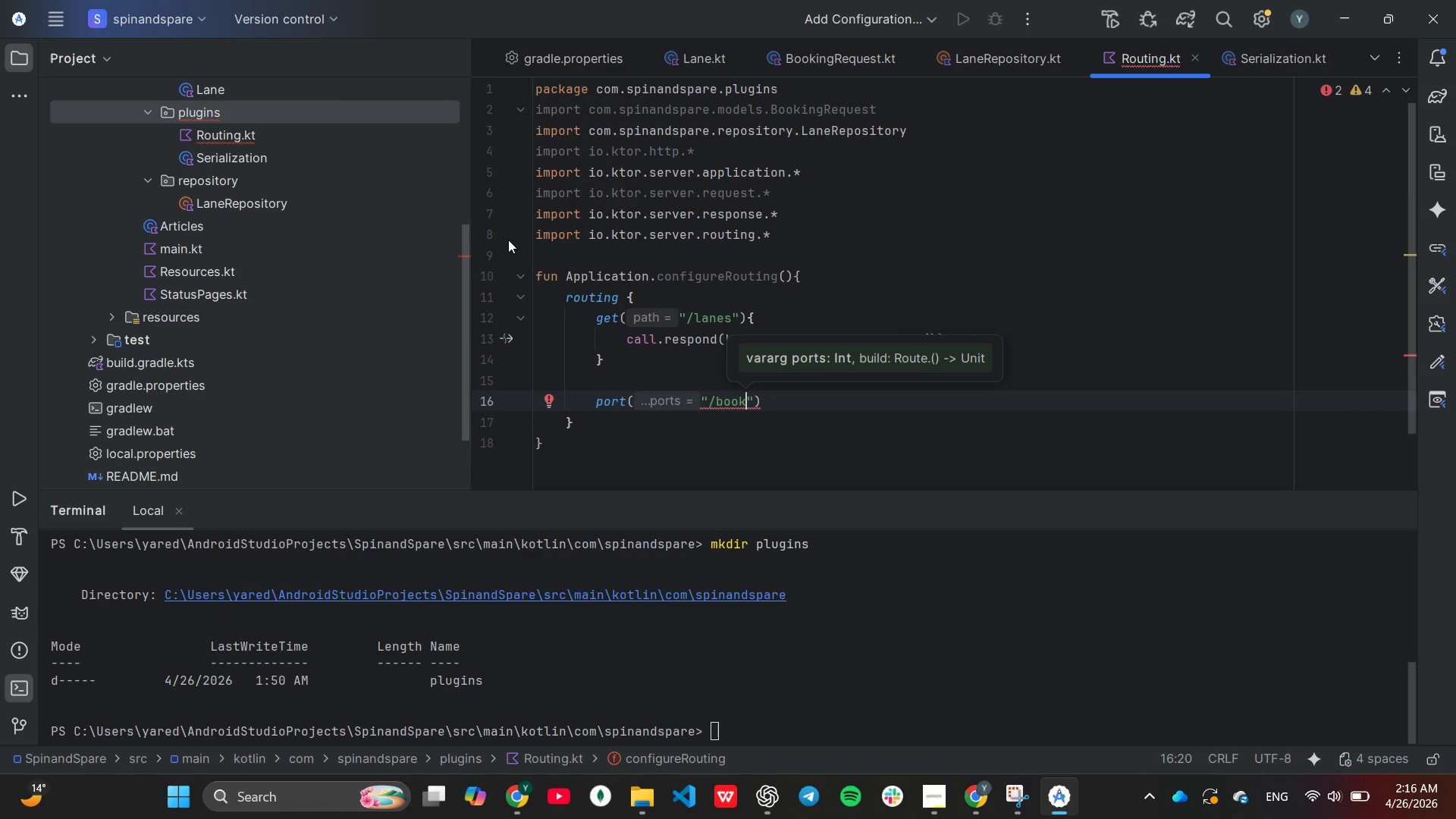 
key(ArrowRight)
 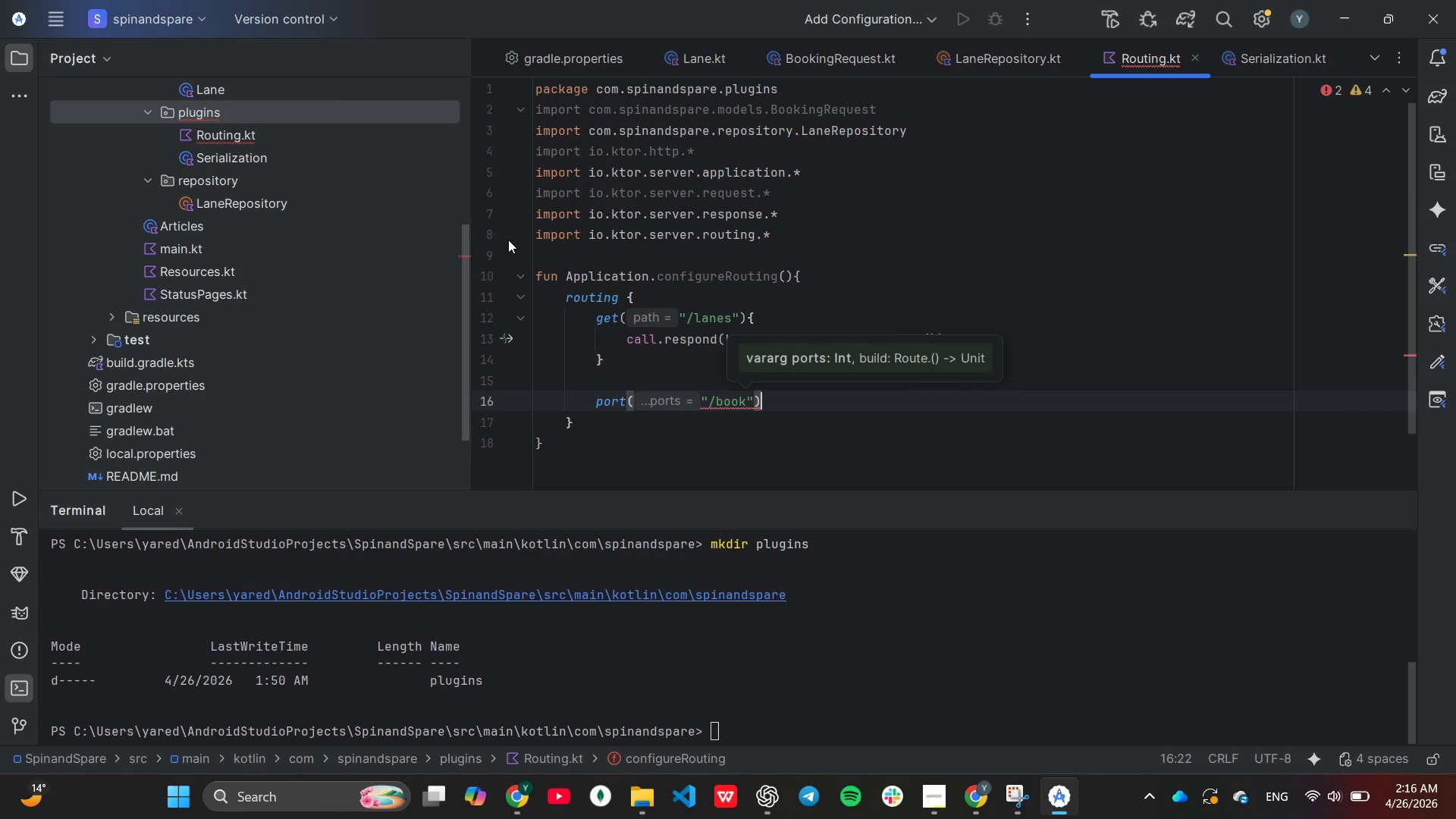 
key(ArrowRight)
 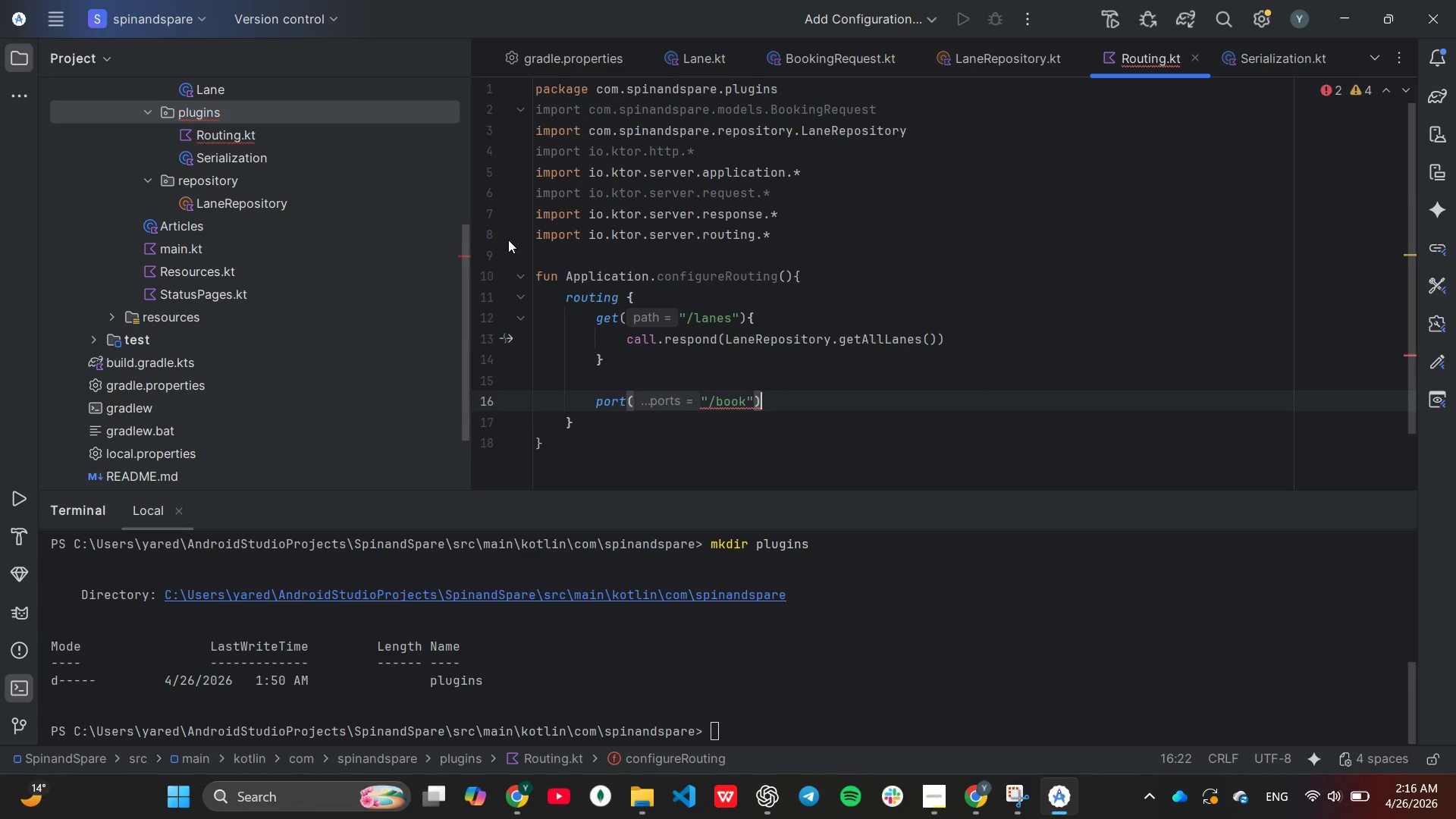 
key(Shift+BracketLeft)
 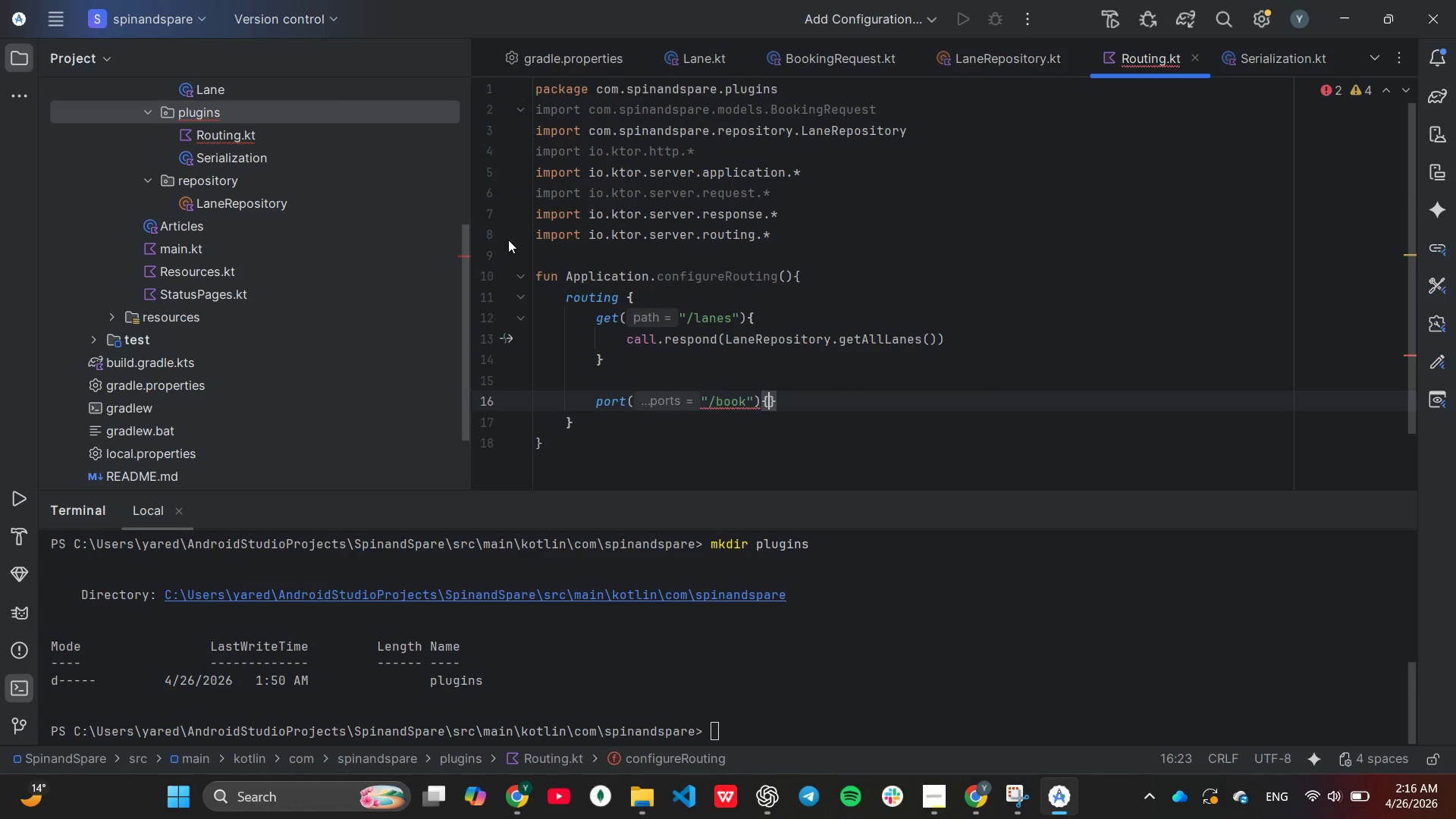 
key(Enter)
 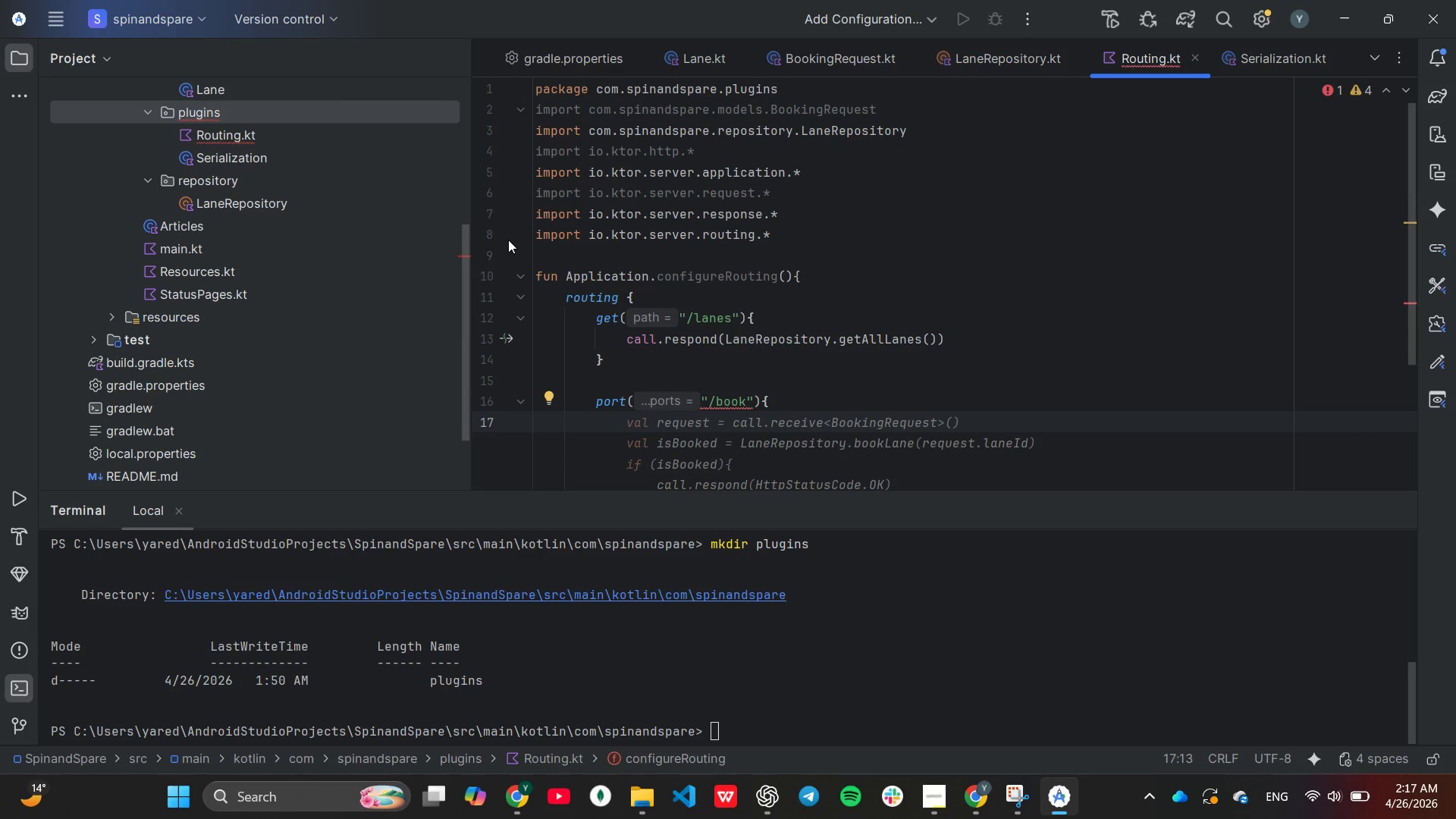 
key(ArrowUp)
 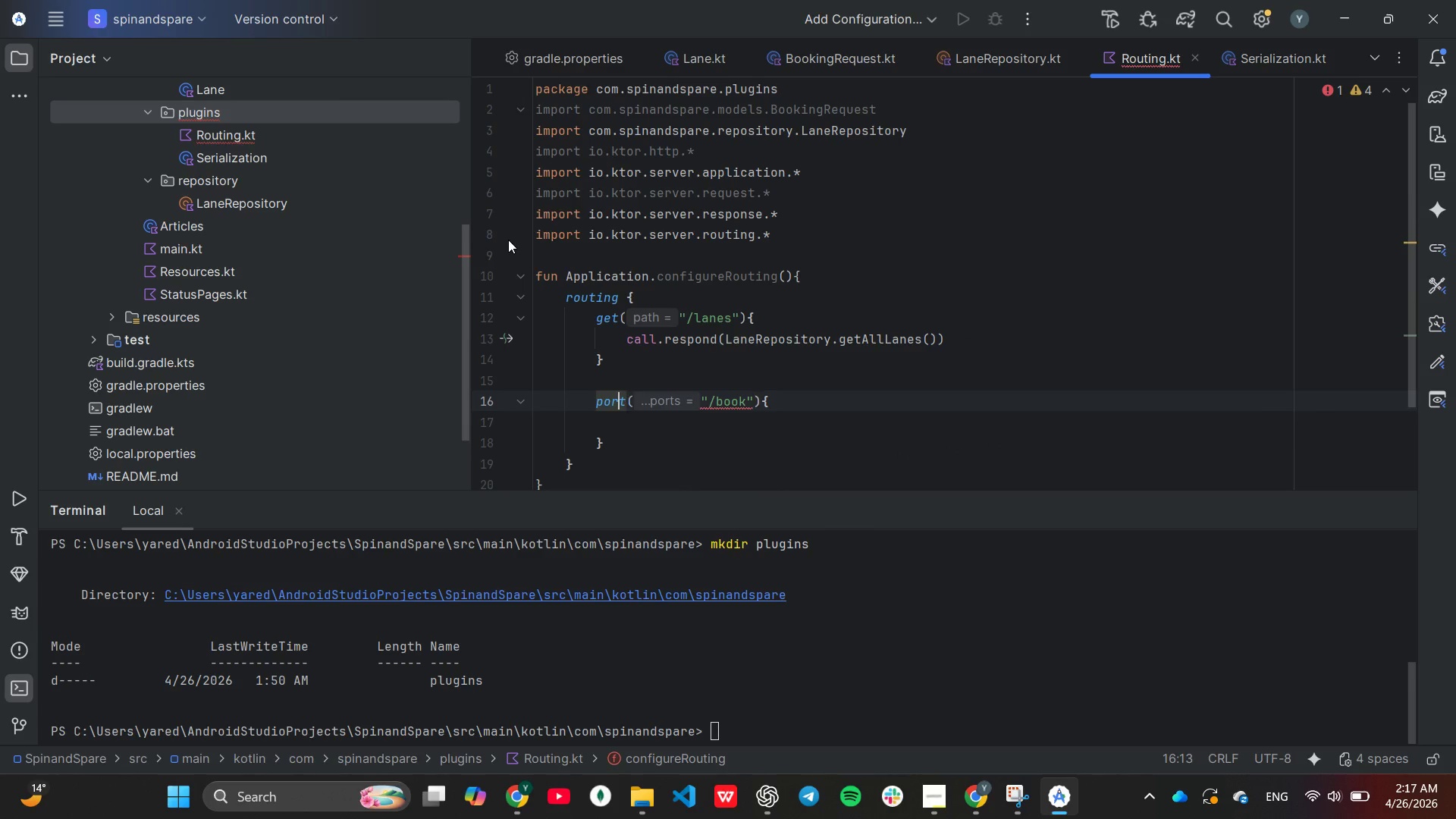 
key(ArrowLeft)
 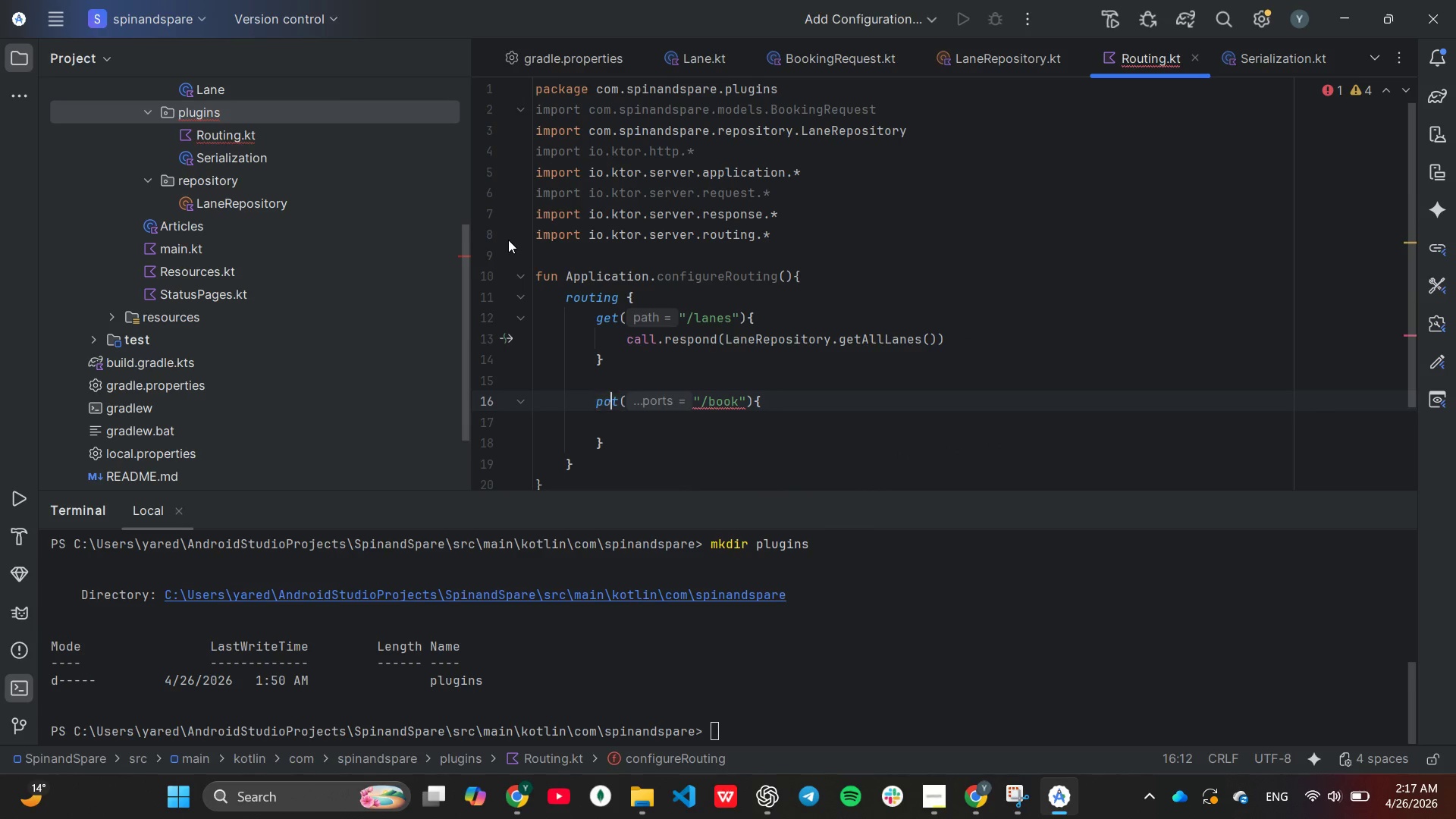 
key(Backspace)
 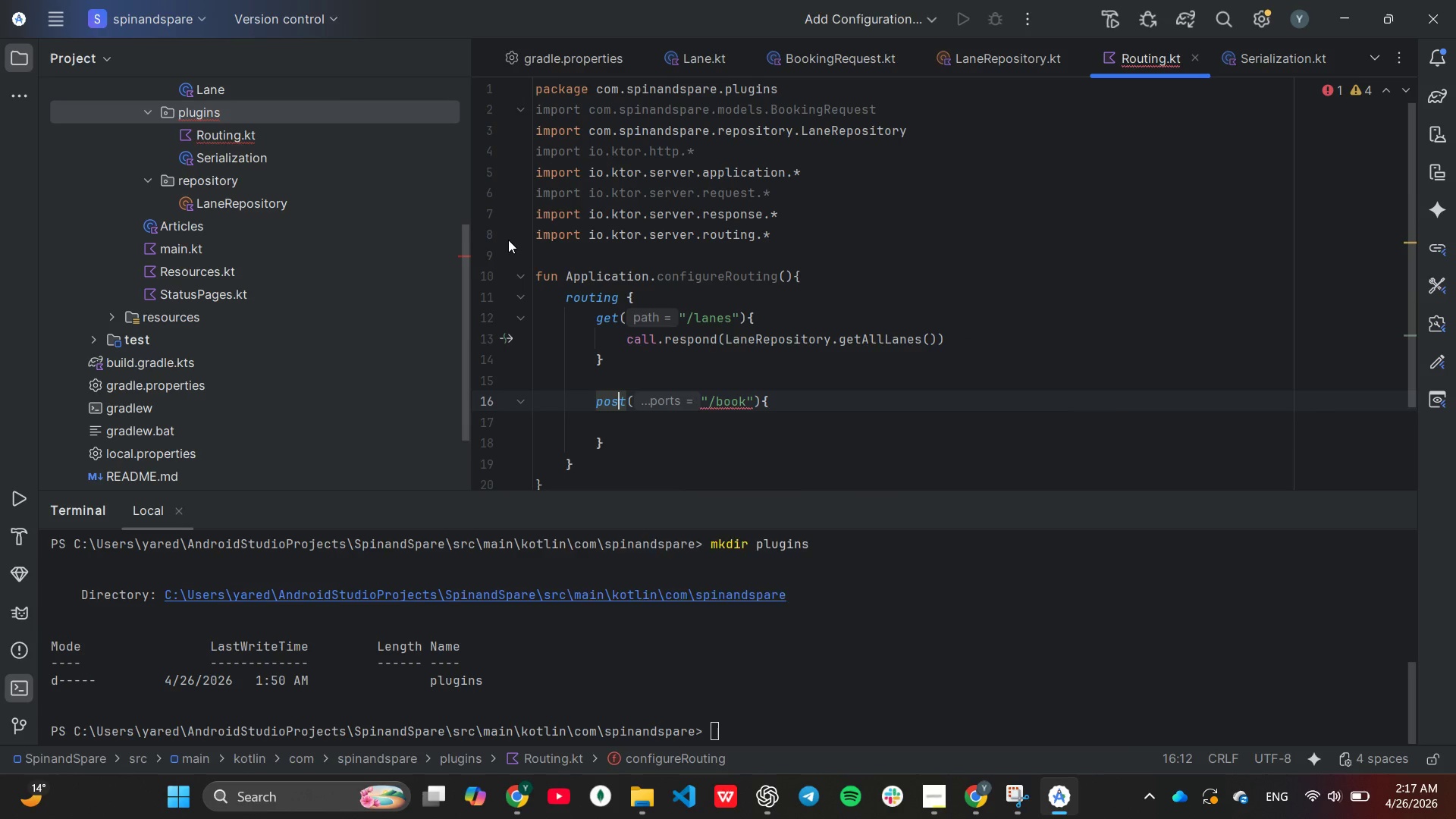 
key(S)
 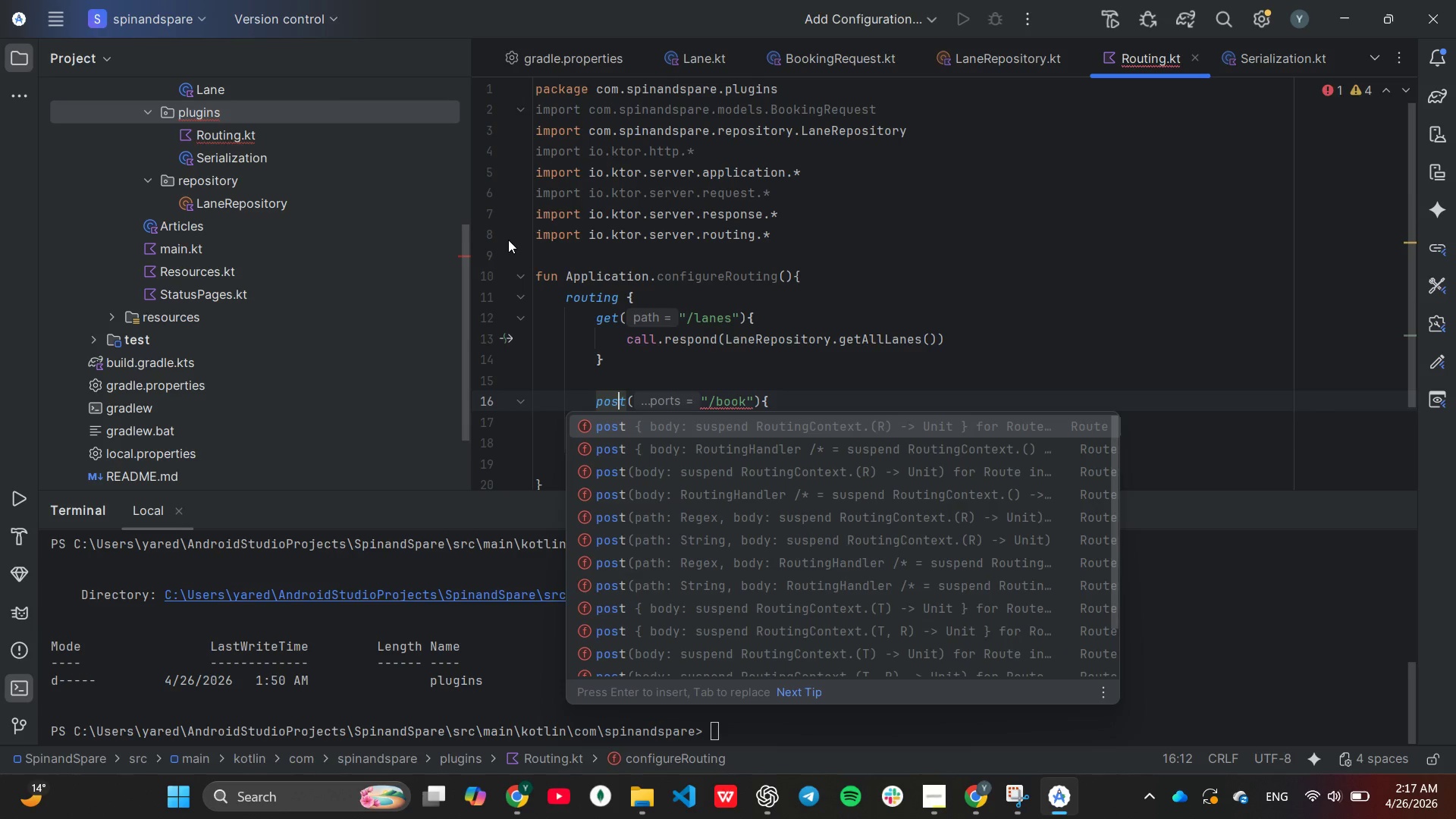 
key(ArrowDown)
 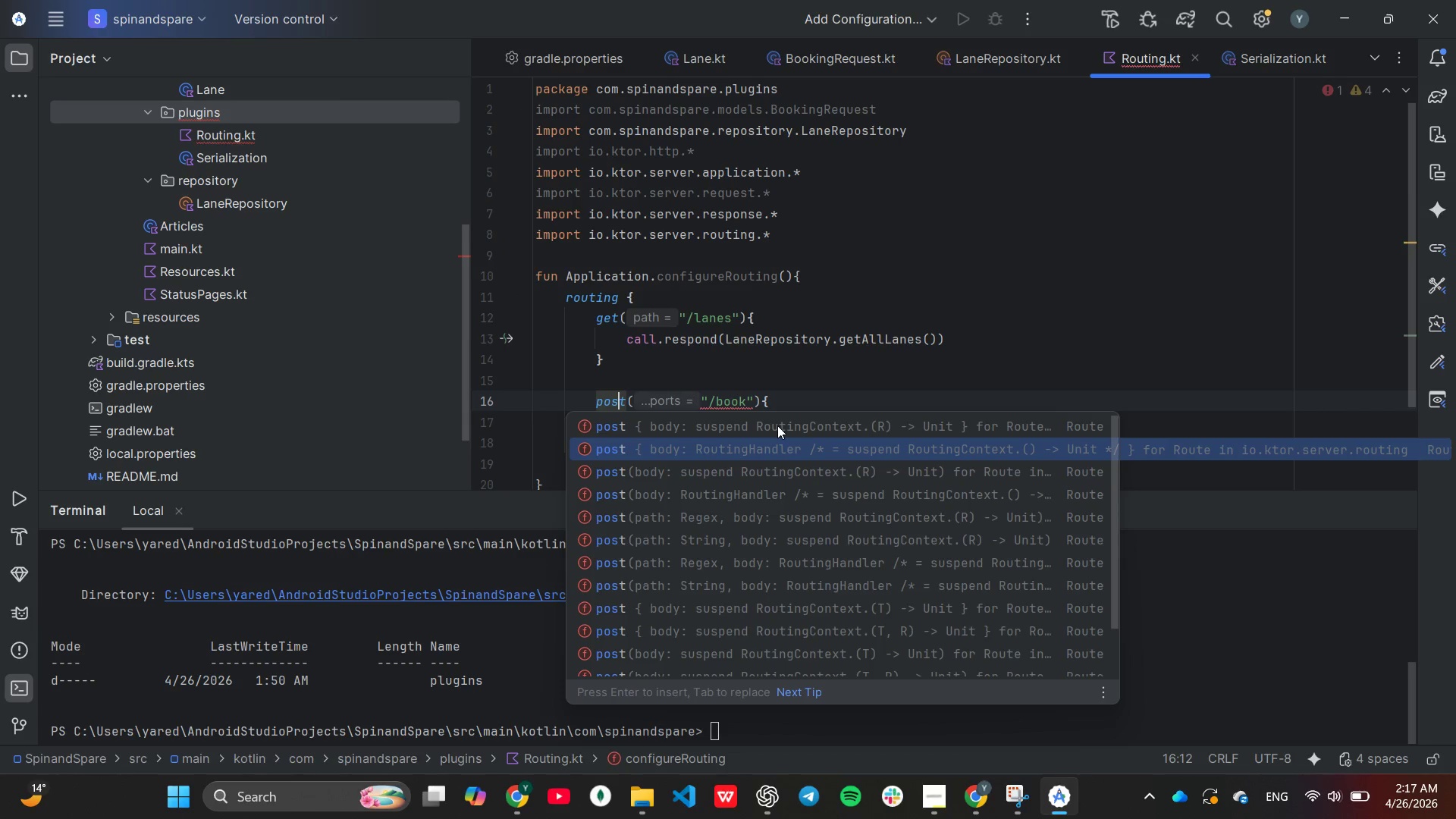 
left_click([775, 400])
 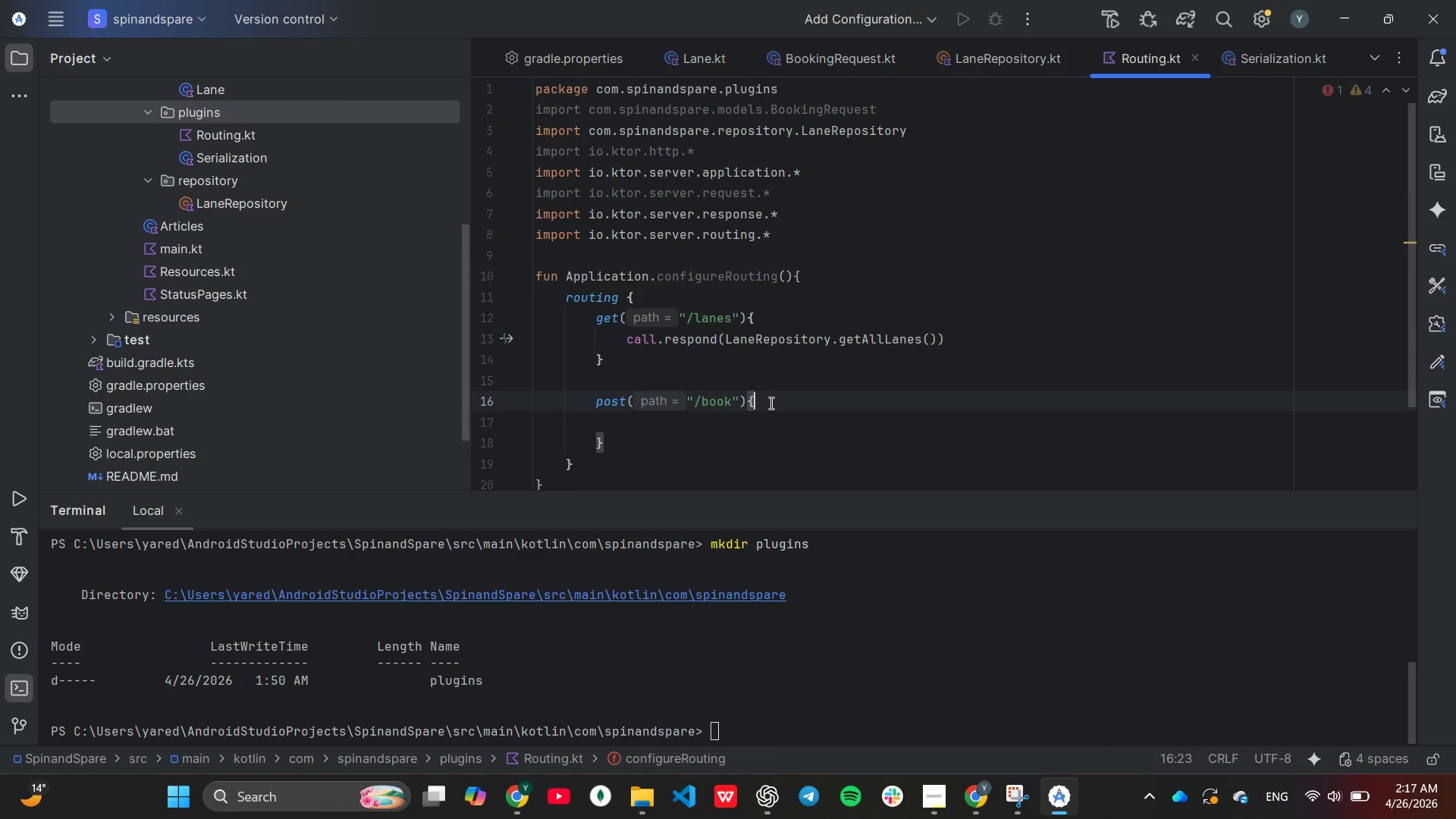 
key(ArrowDown)
 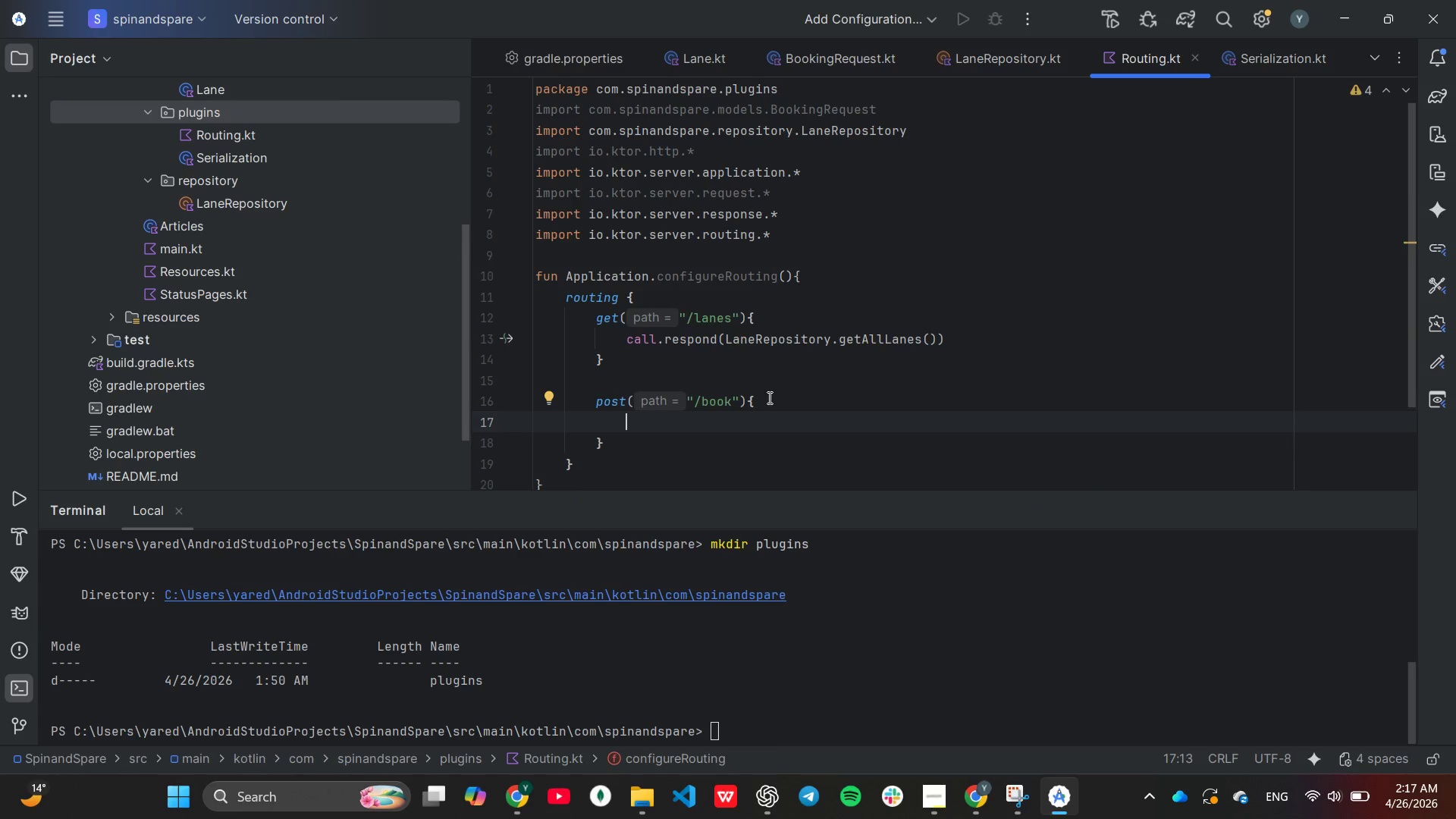 
type(try)
 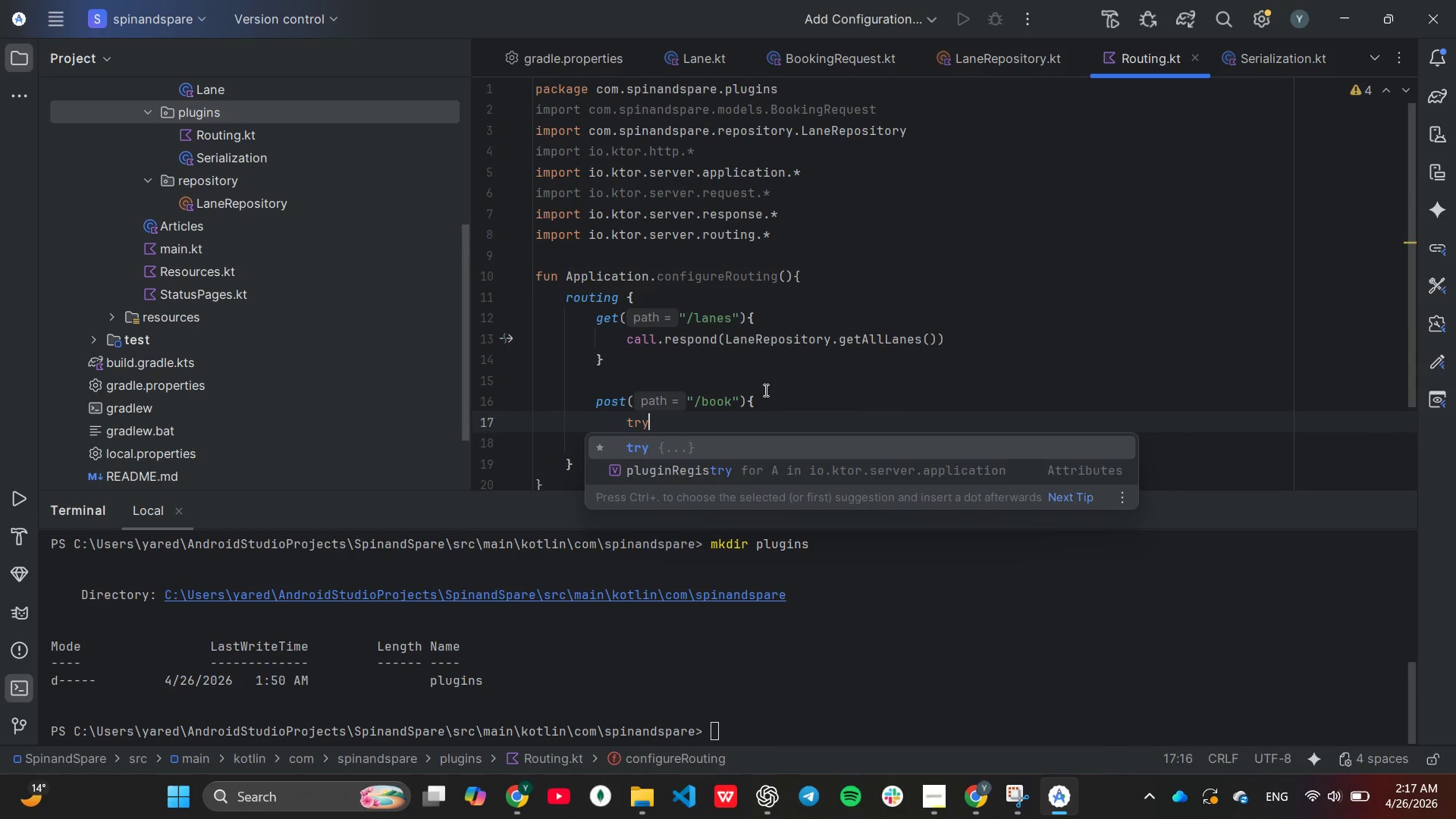 
key(Enter)
 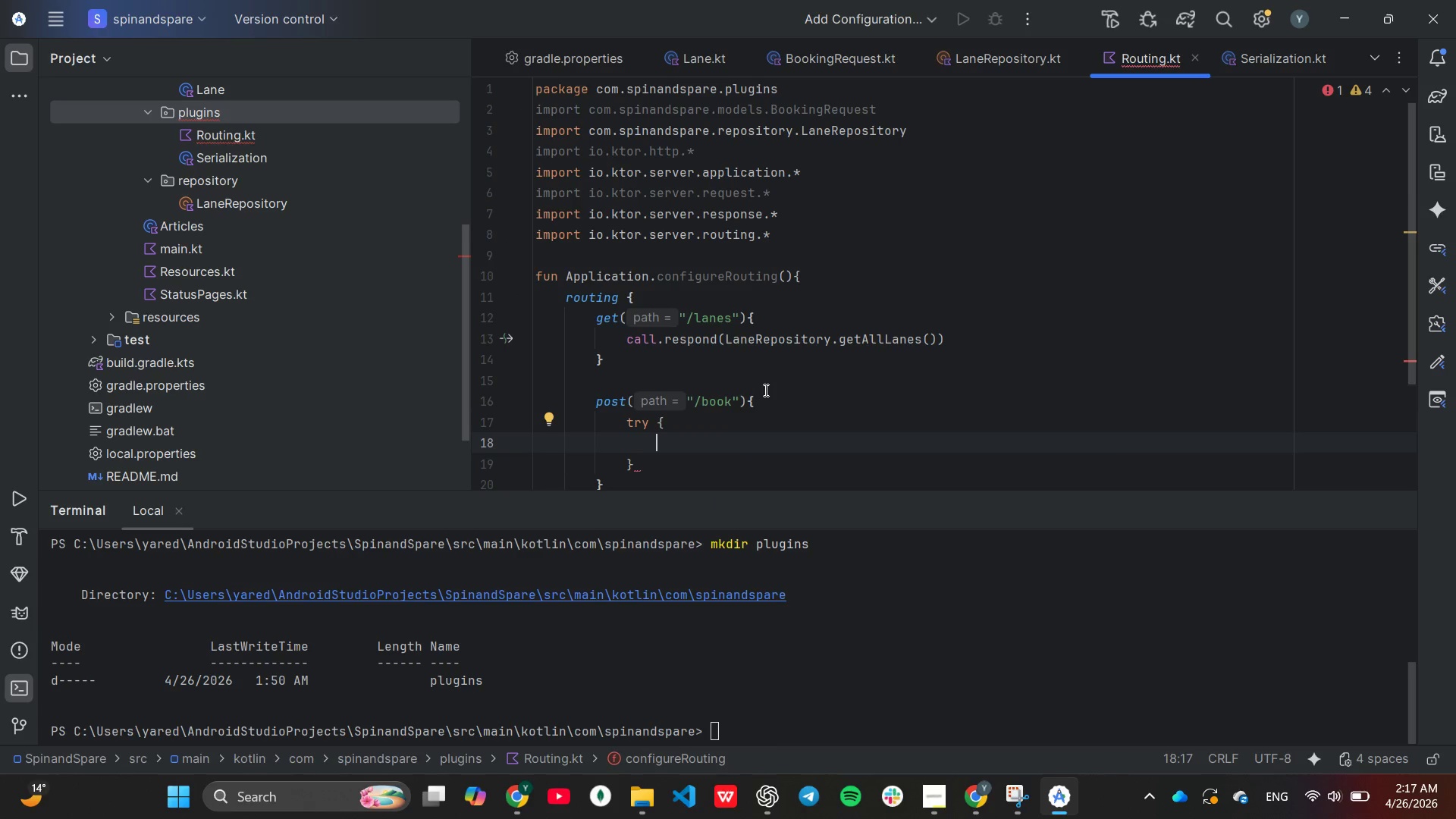 
type(val request = ca)
key(Tab)
 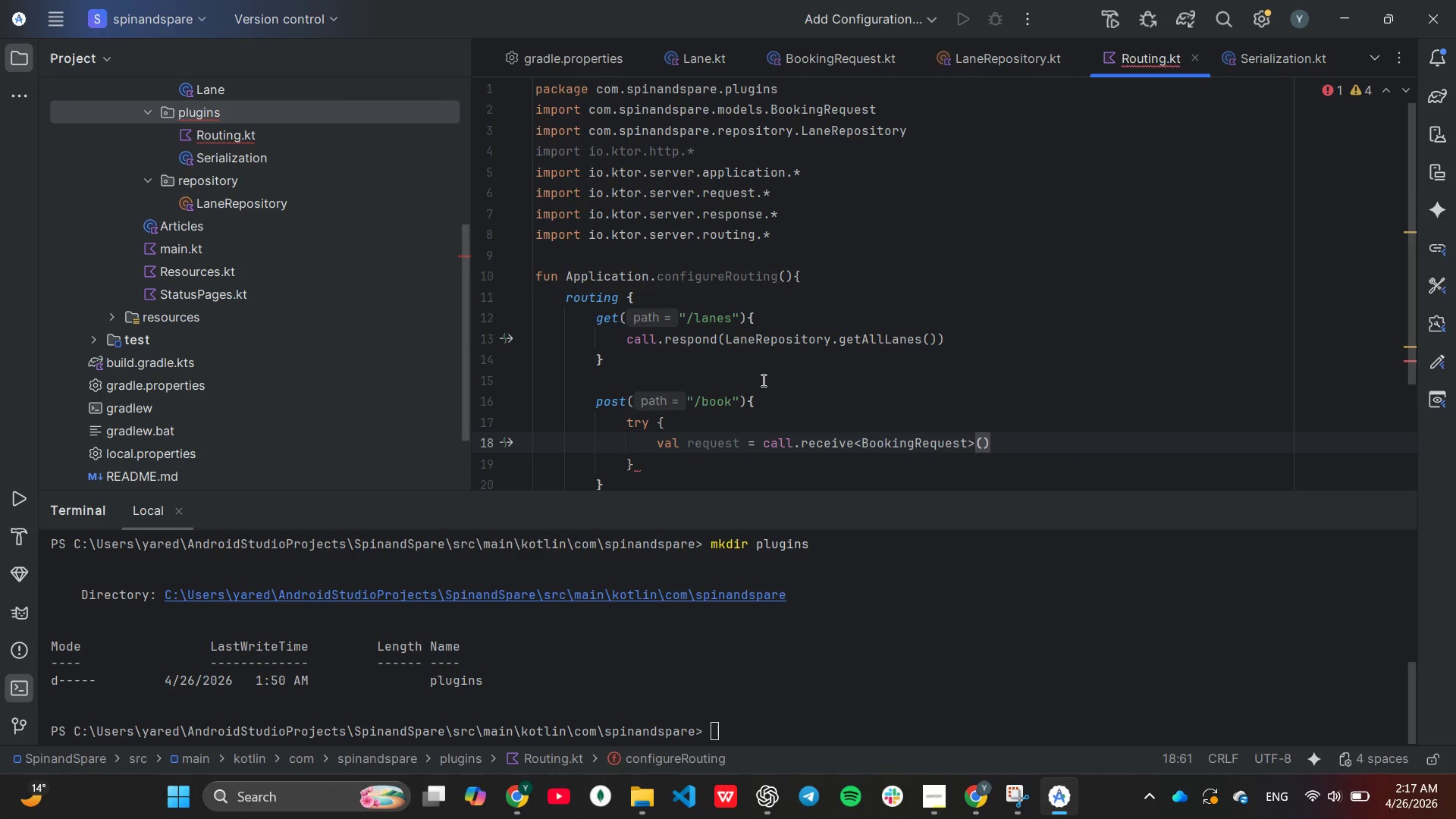 
key(Enter)
 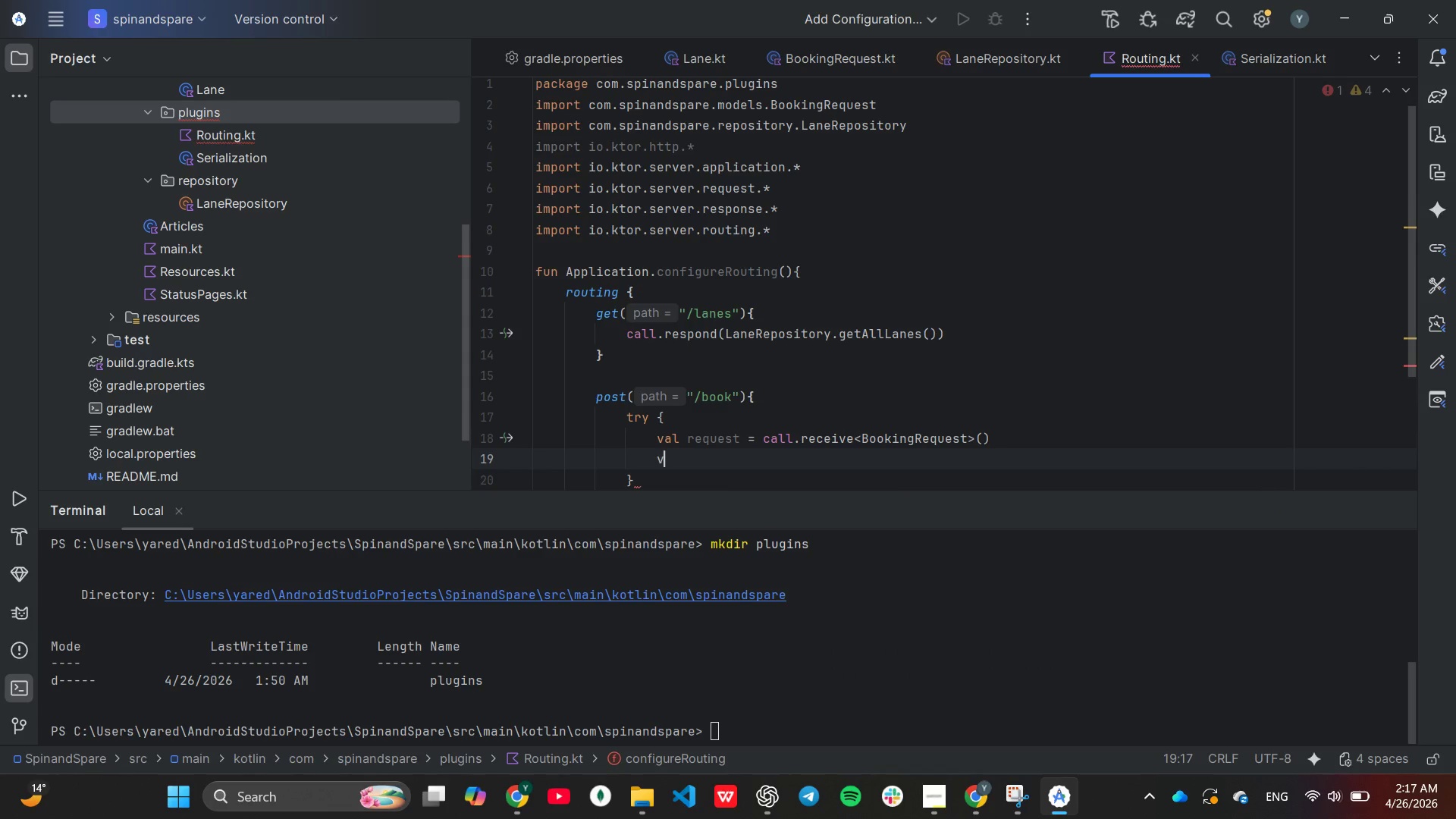 
type(val succ)
 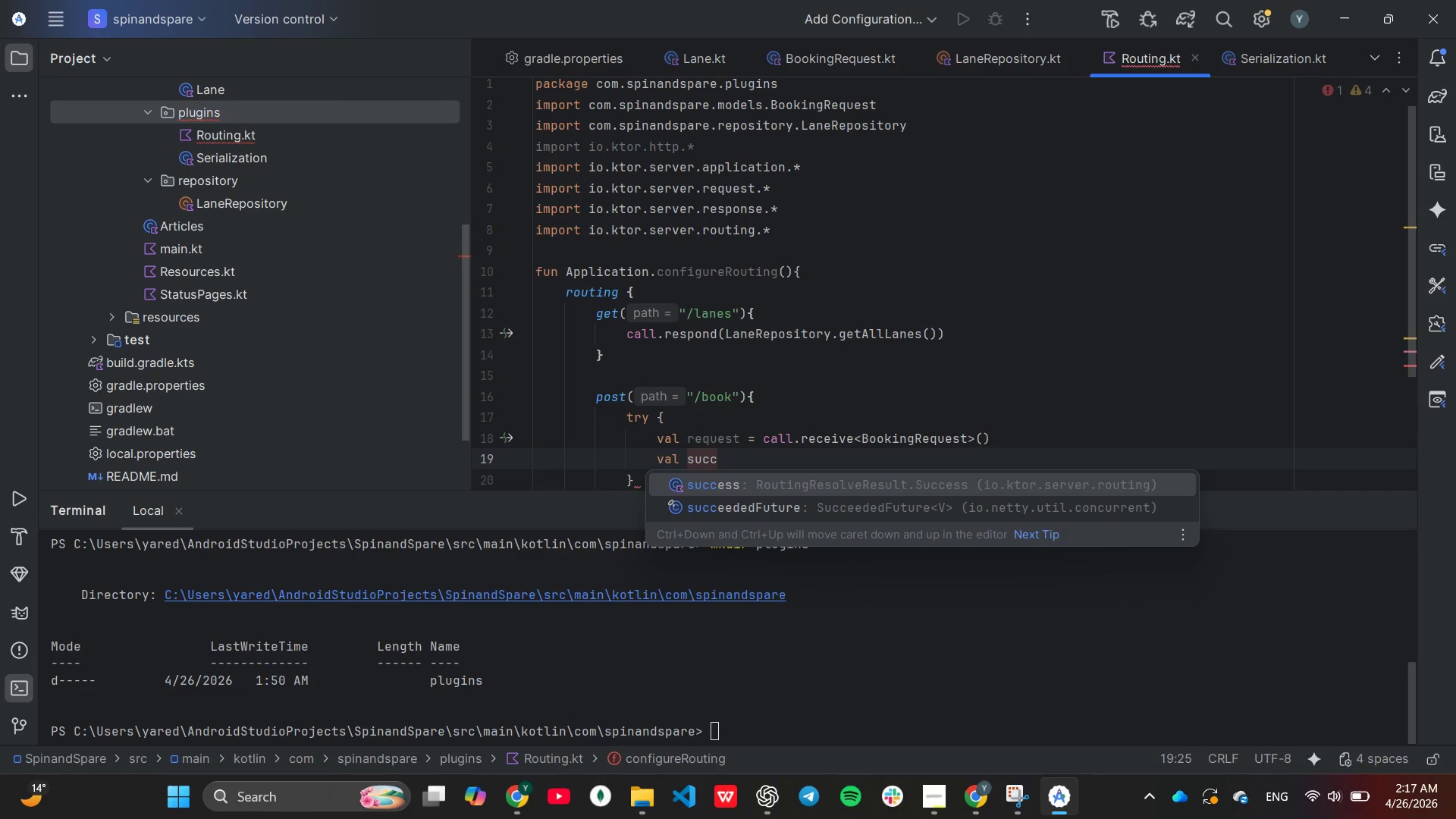 
key(Enter)
 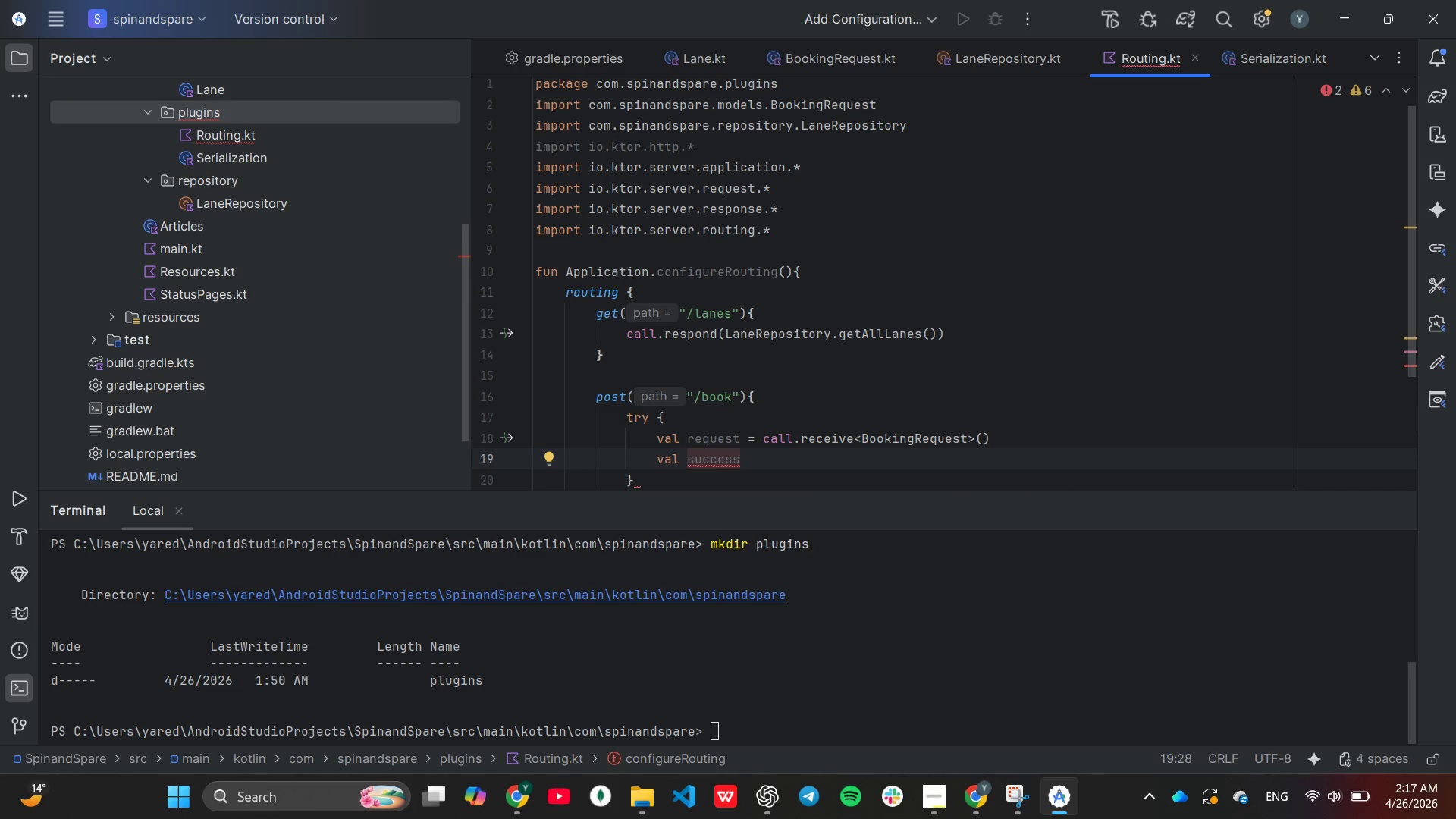 
type( = l)
key(Backspace)
type(Lan)
 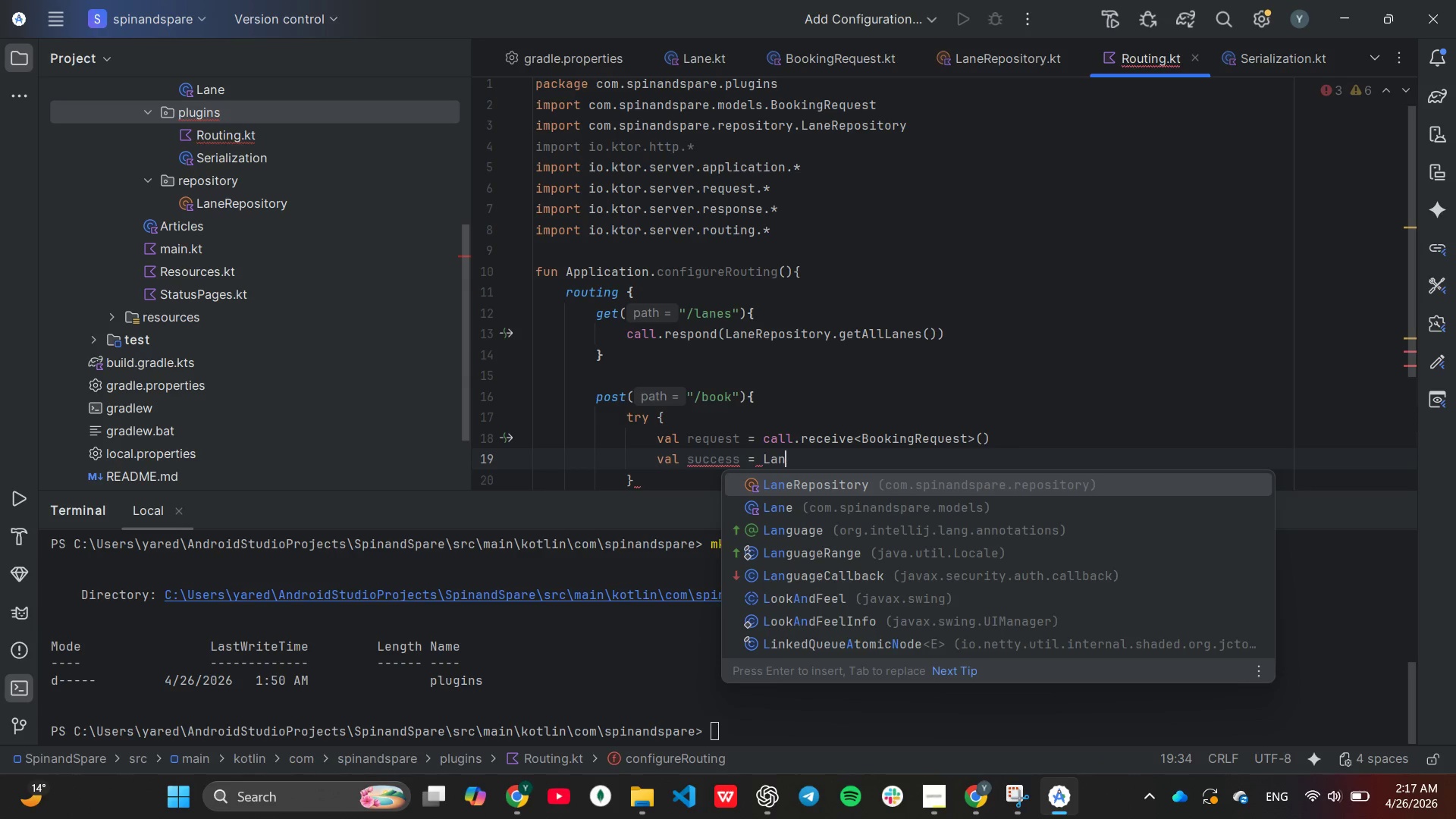 
key(Enter)
 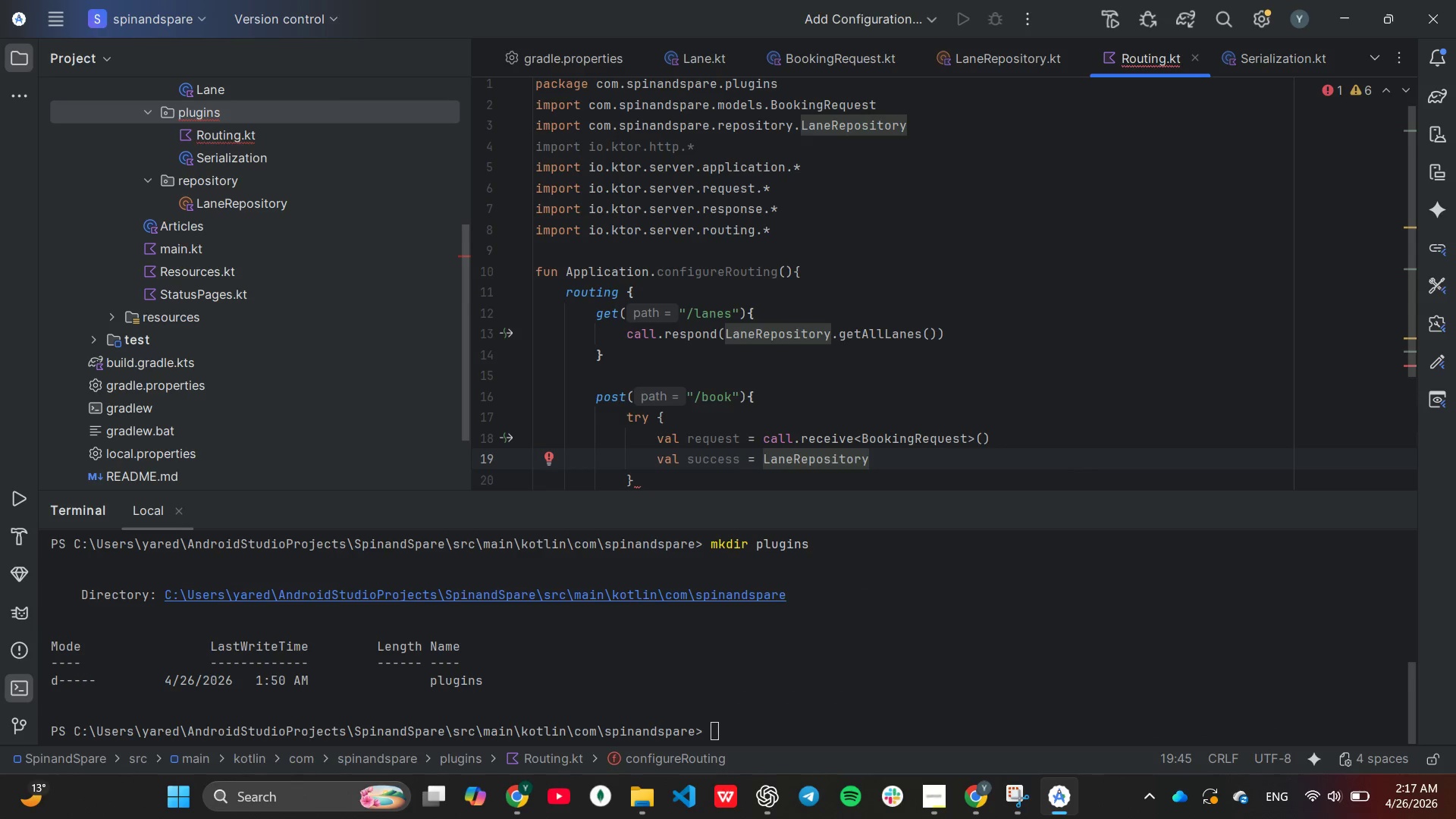 
type(.boo)
 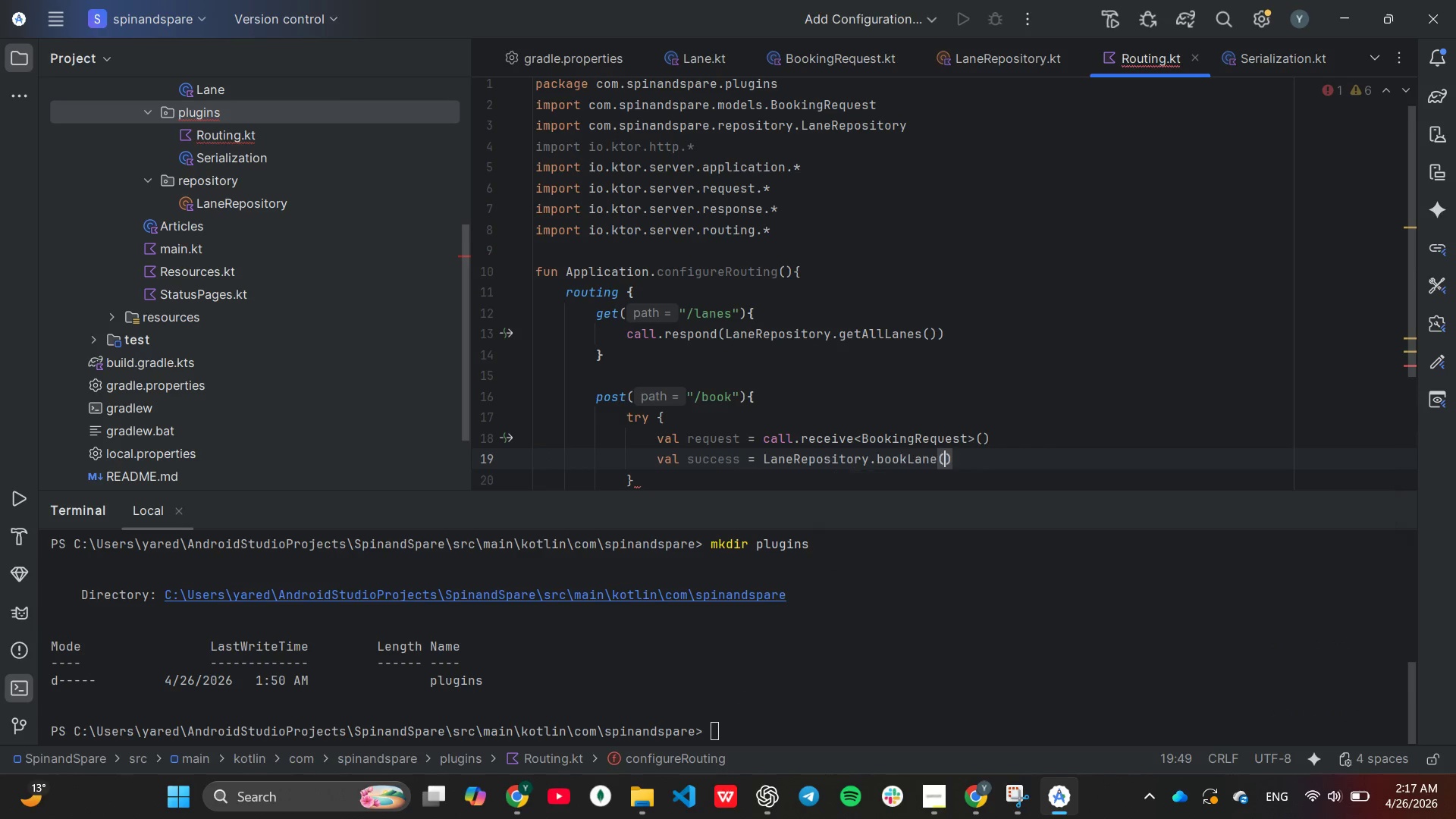 
key(Enter)
 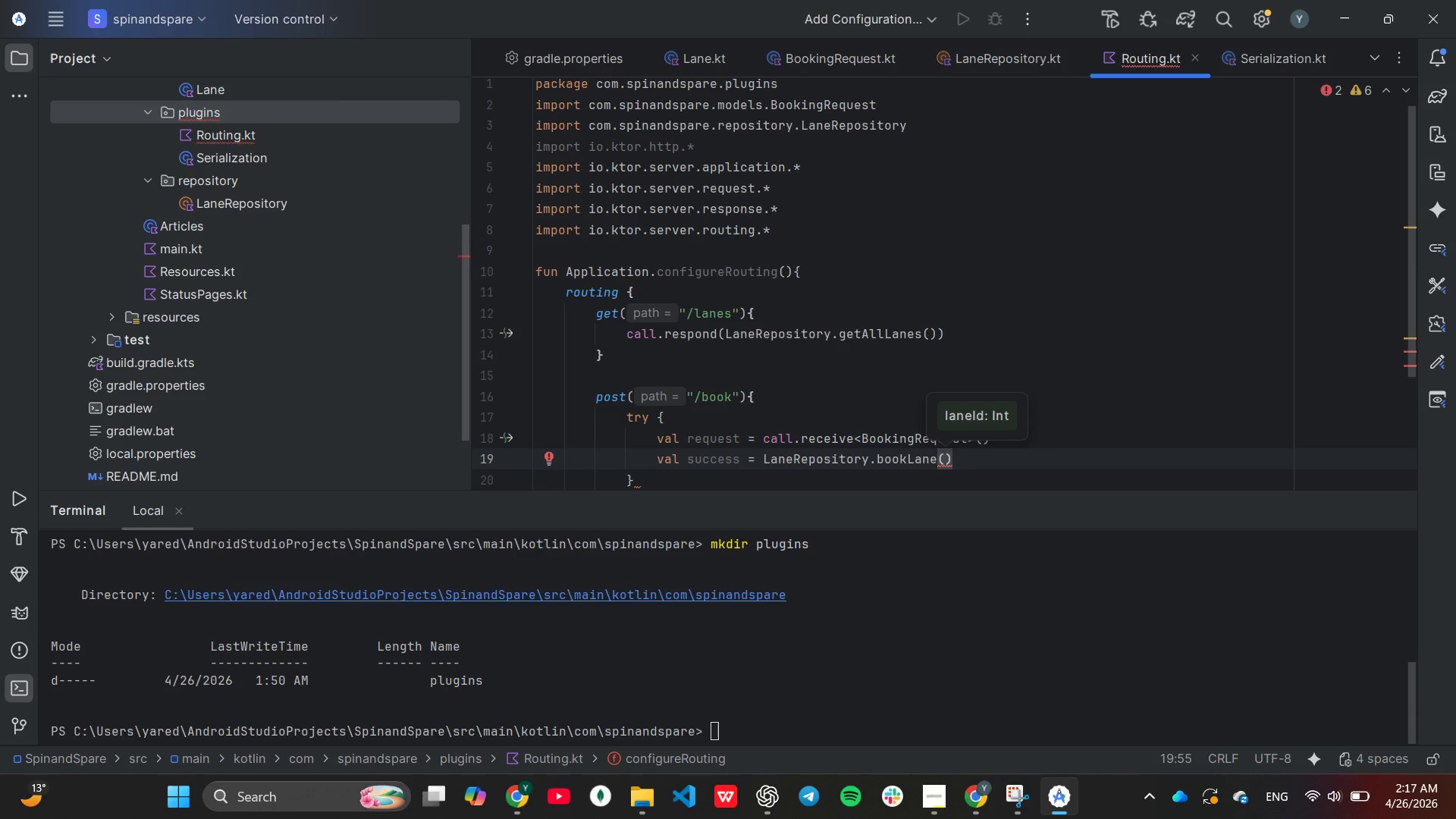 
type(re)
 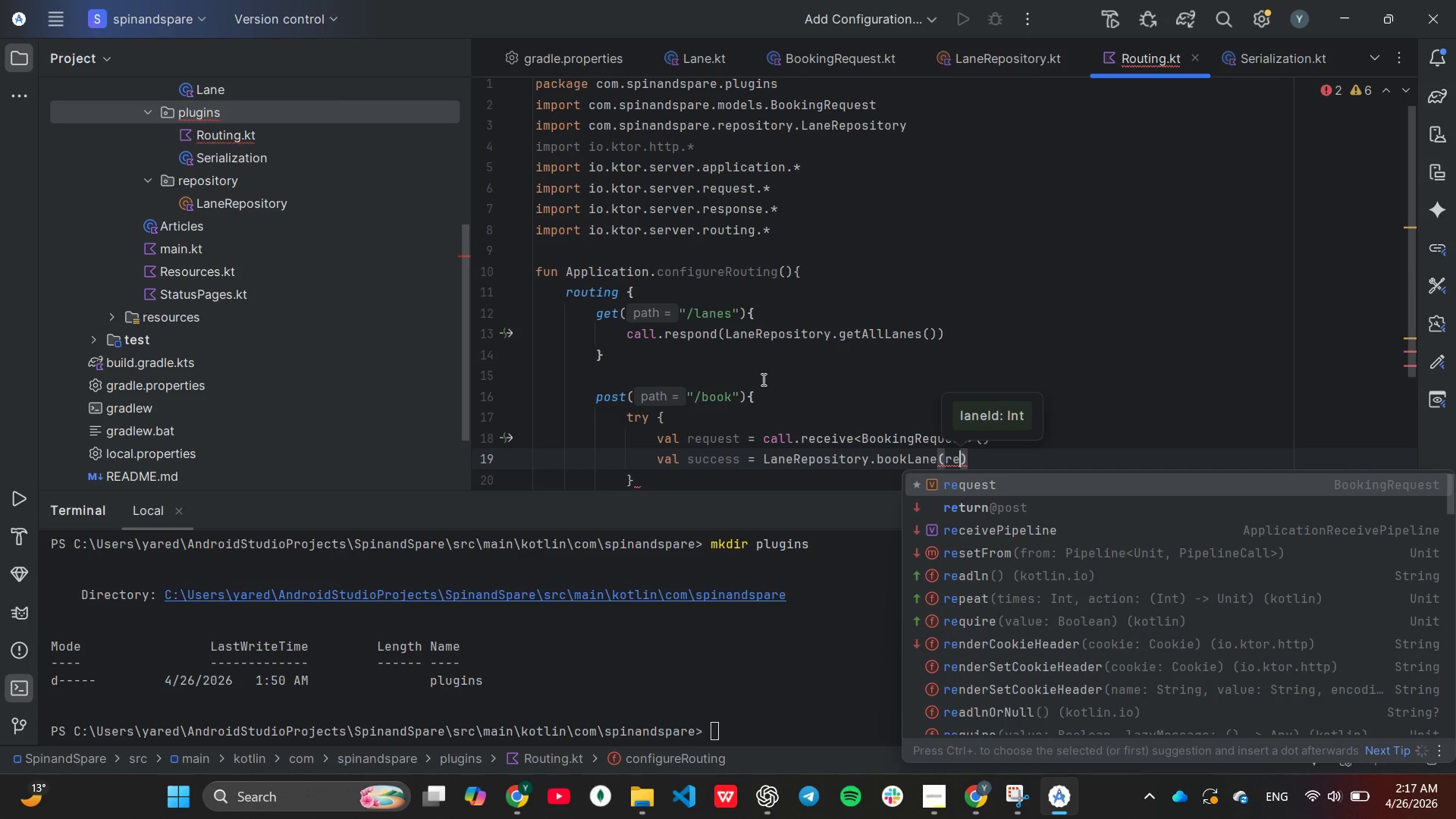 
key(Enter)
 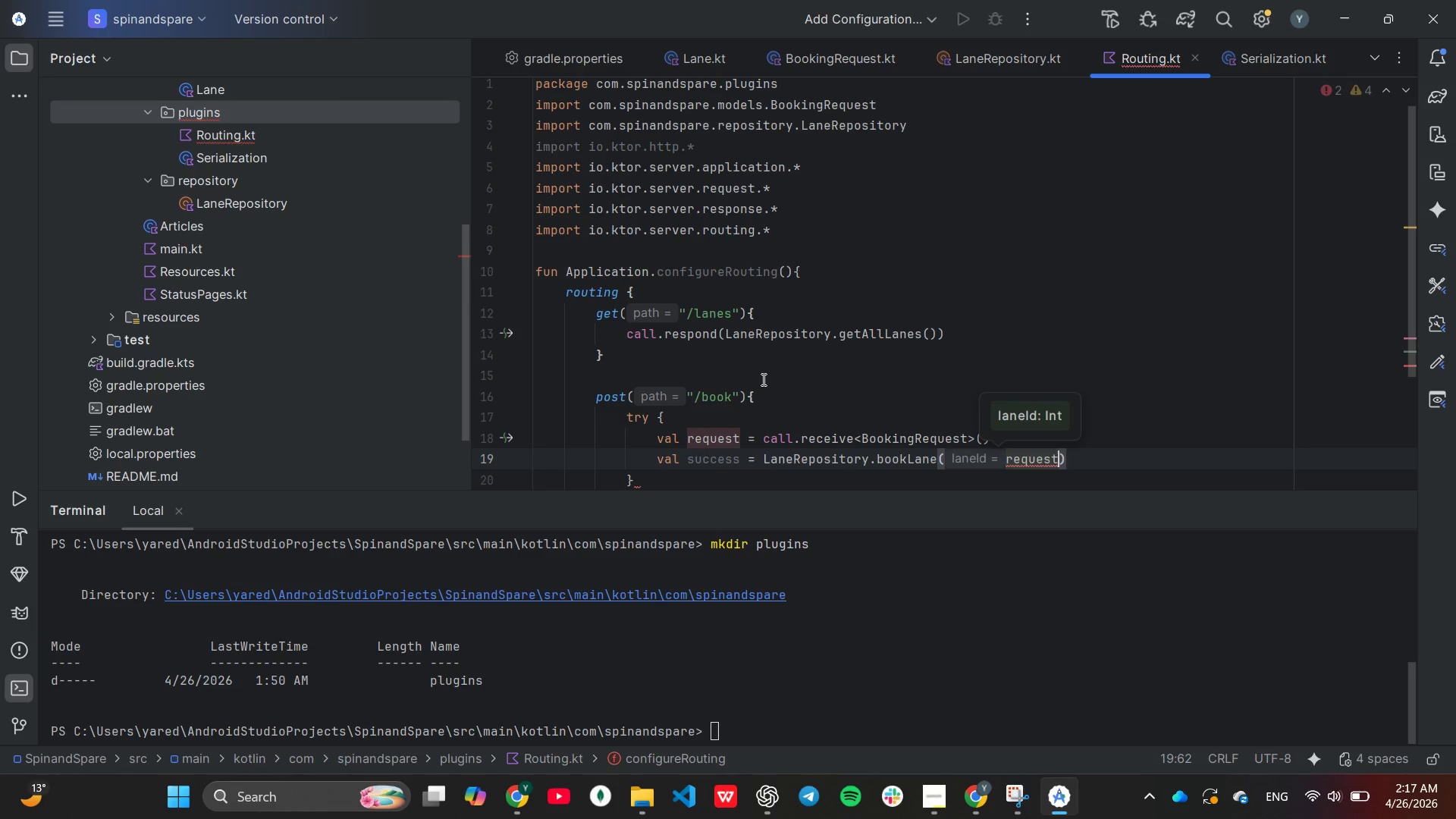 
key(Period)
 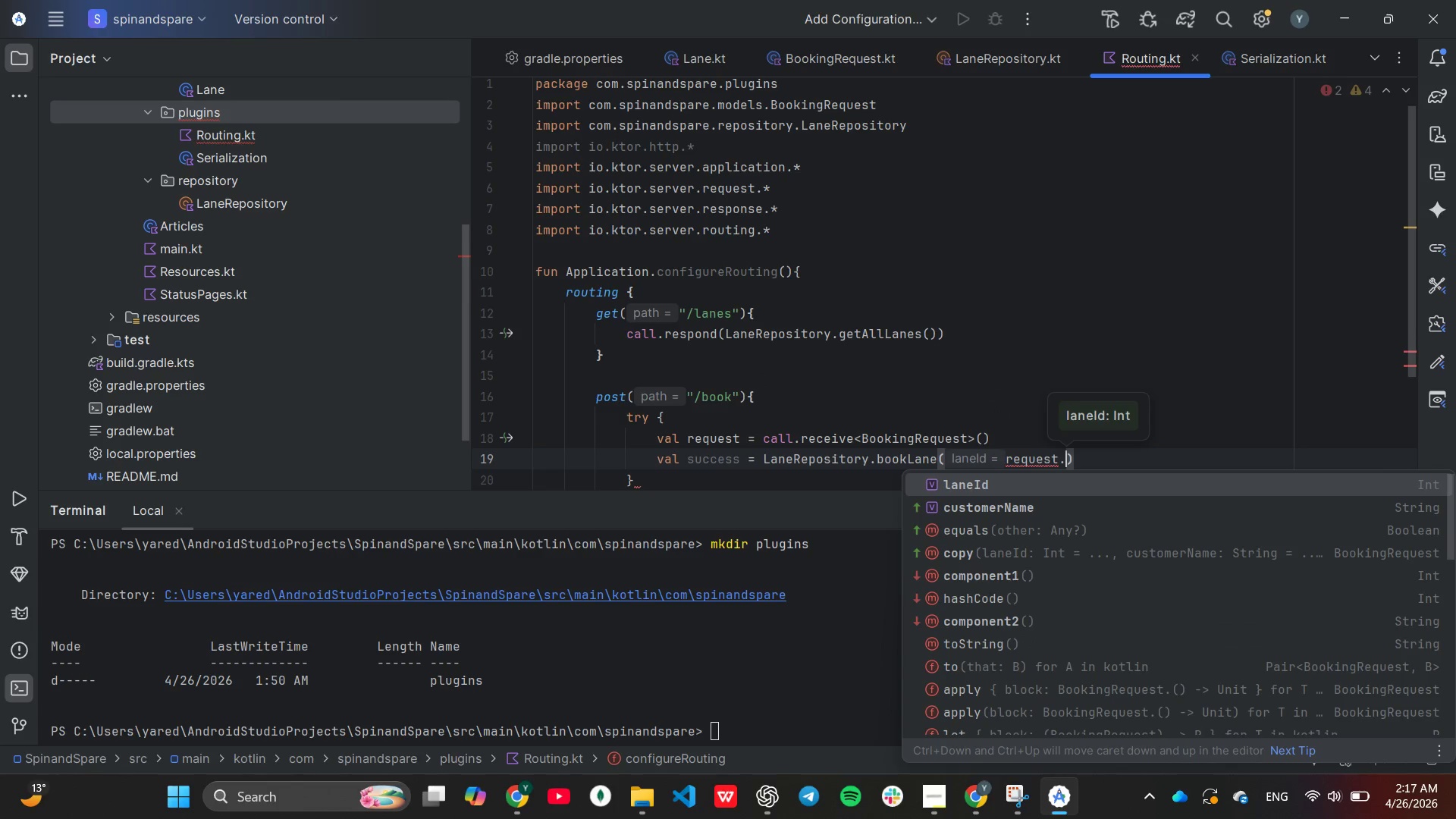 
key(I)
 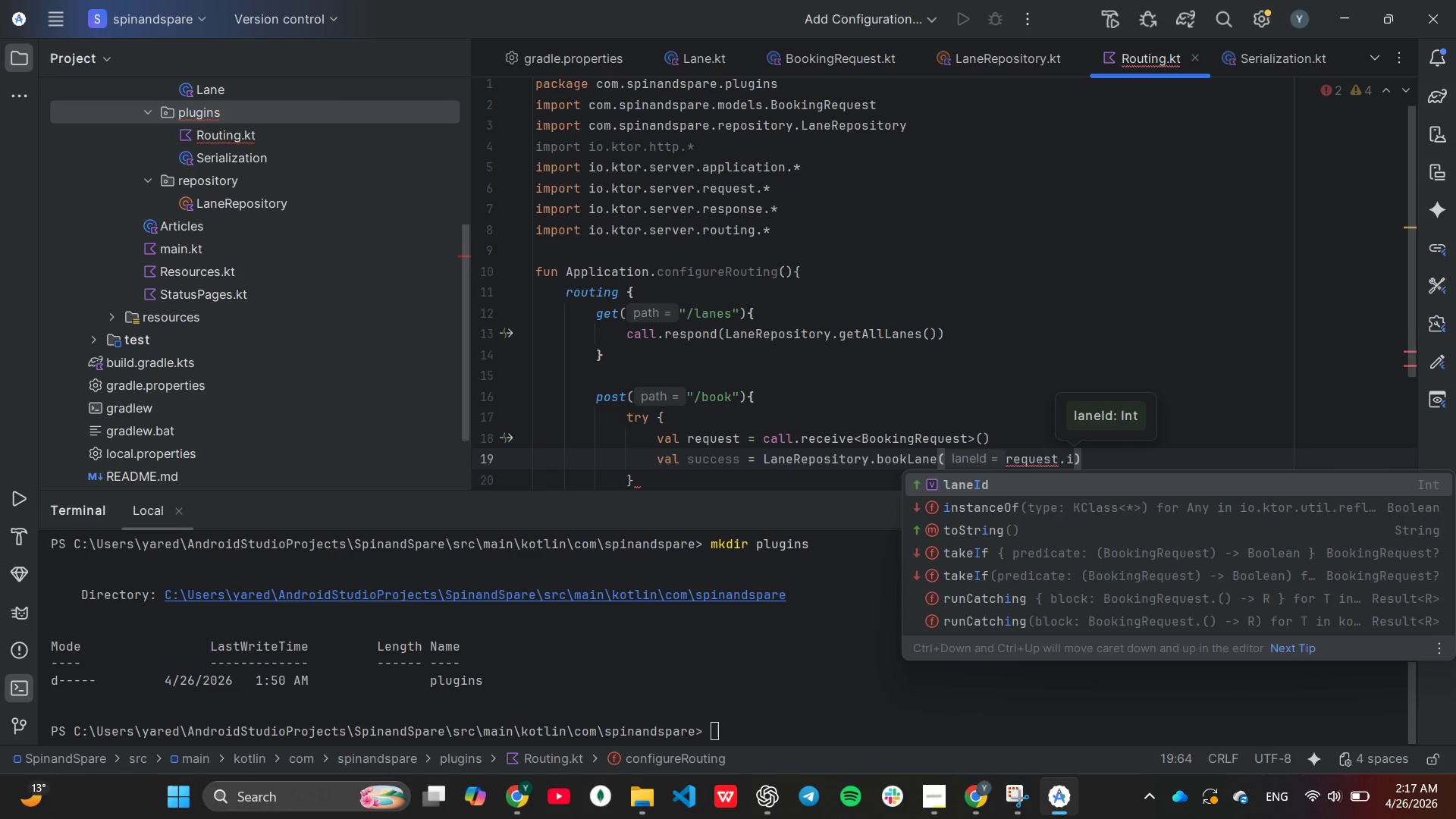 
key(Backspace)
 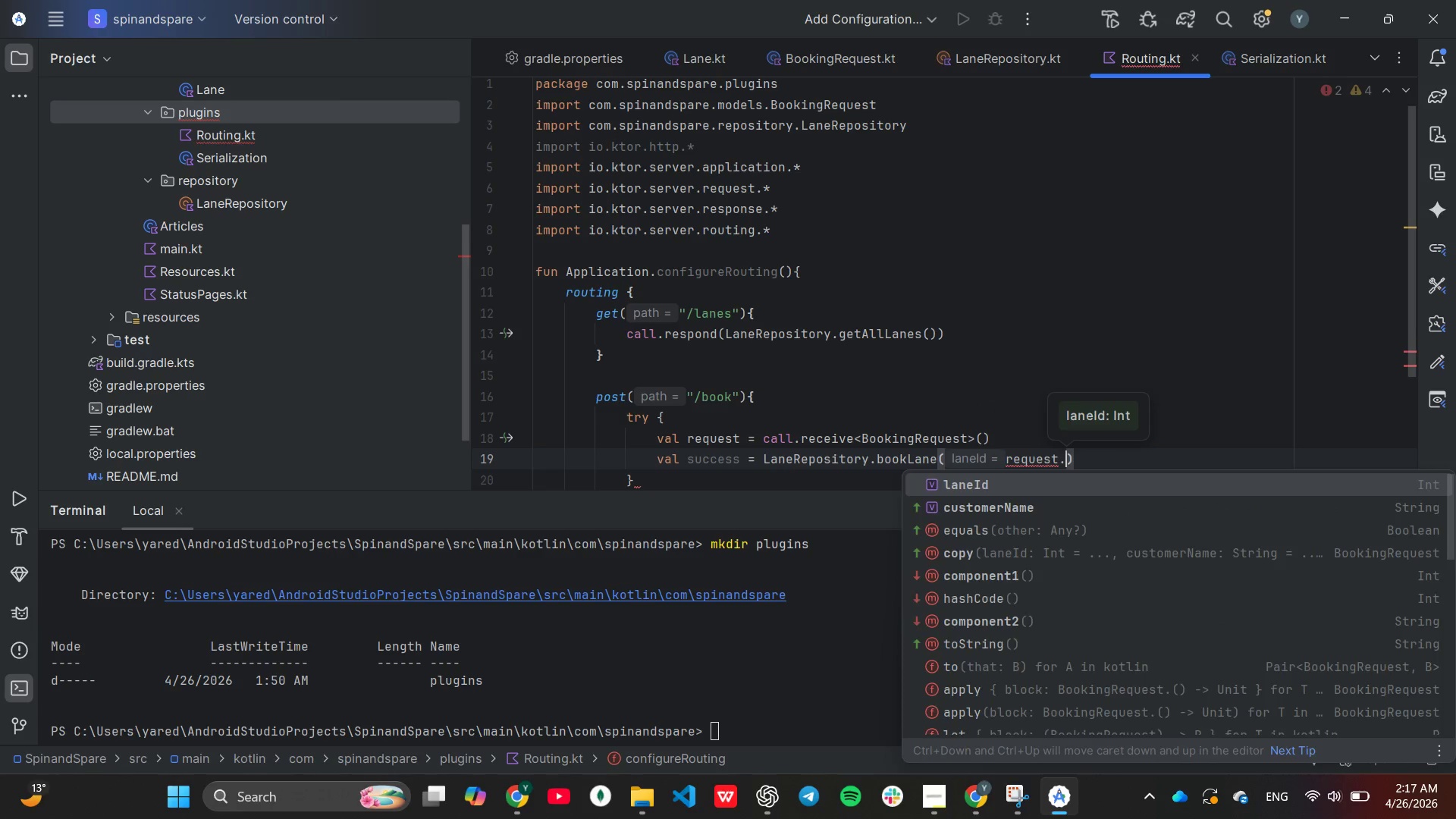 
key(Enter)
 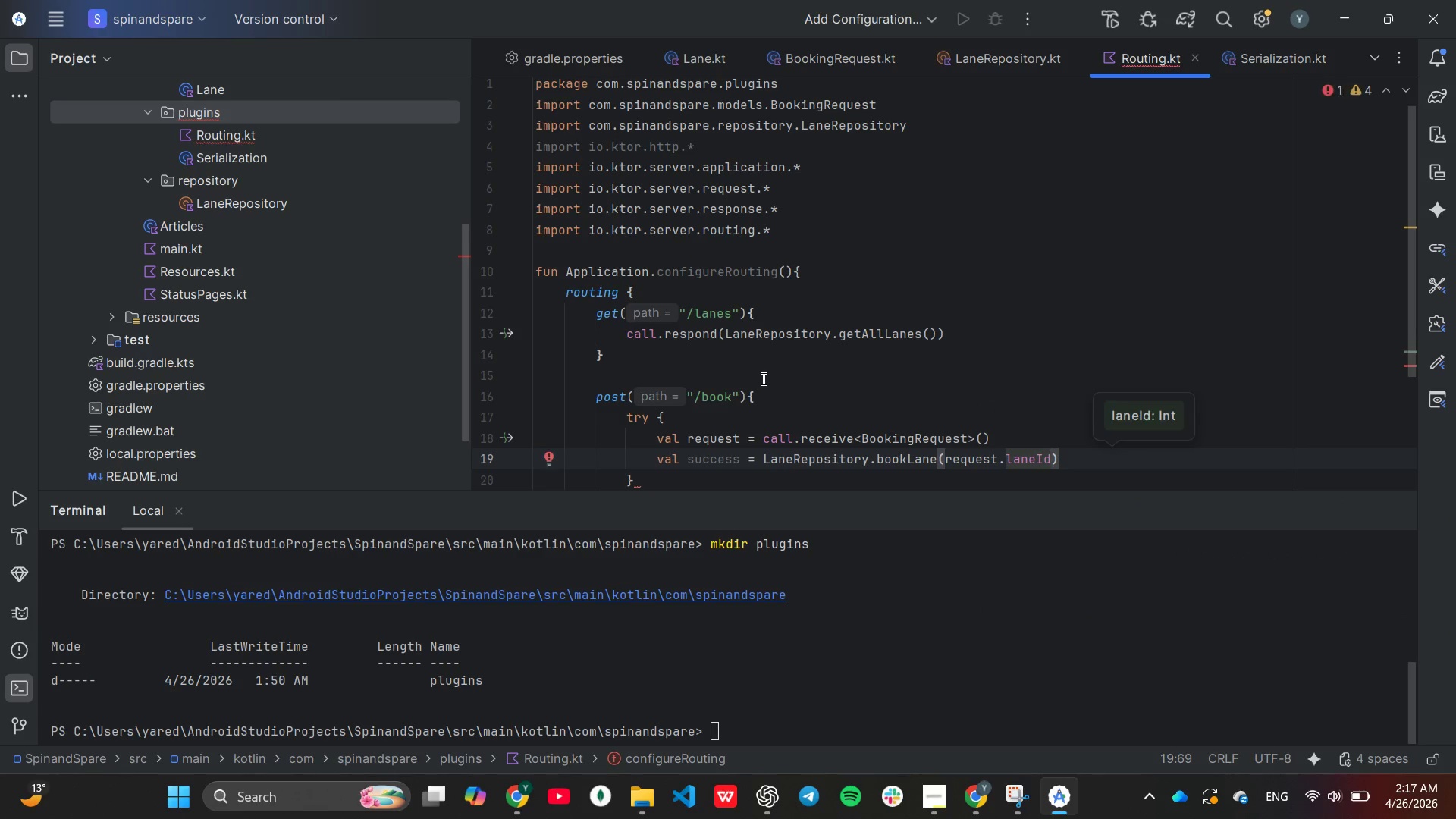 
key(ArrowRight)
 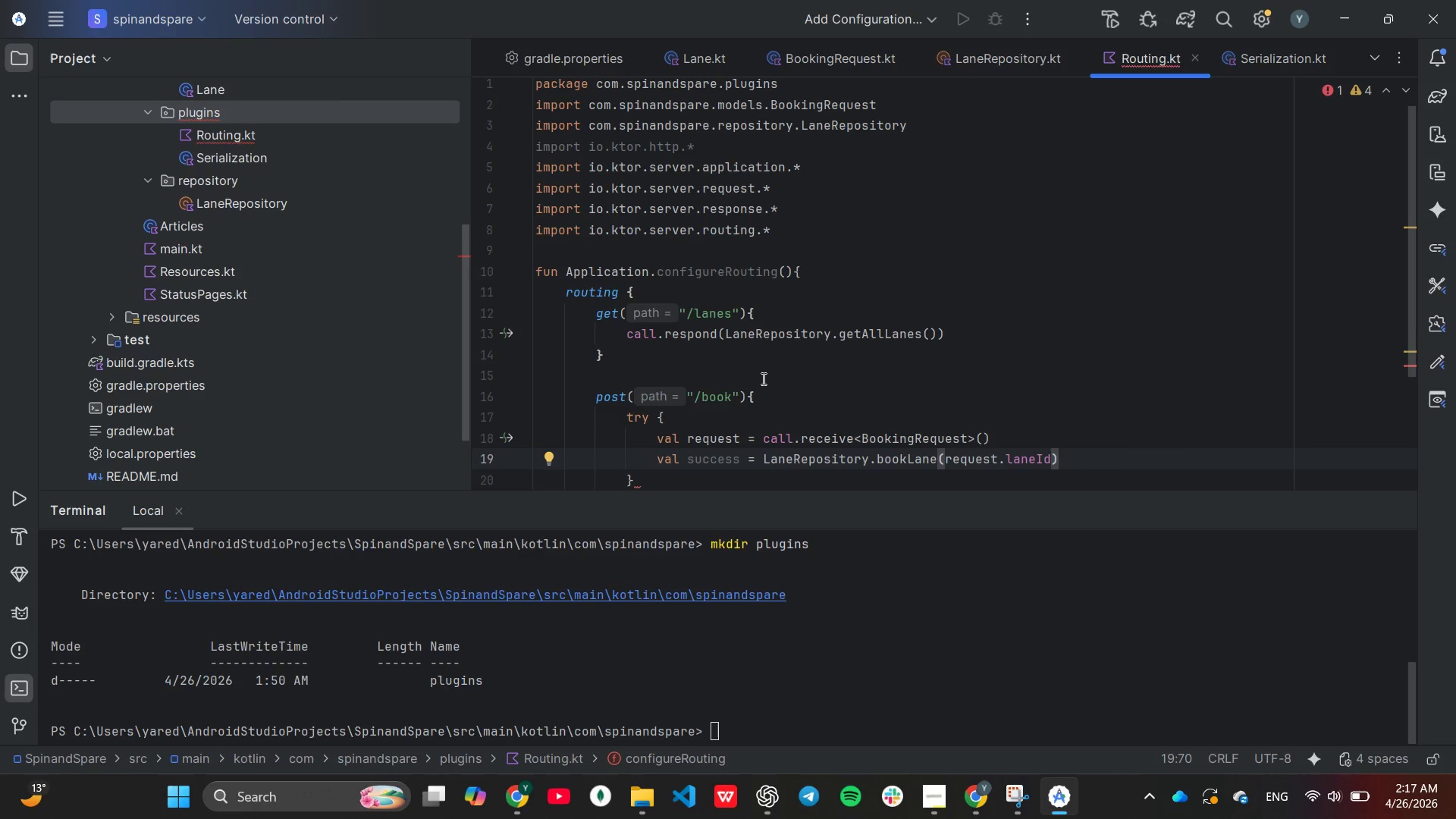 
key(Enter)
 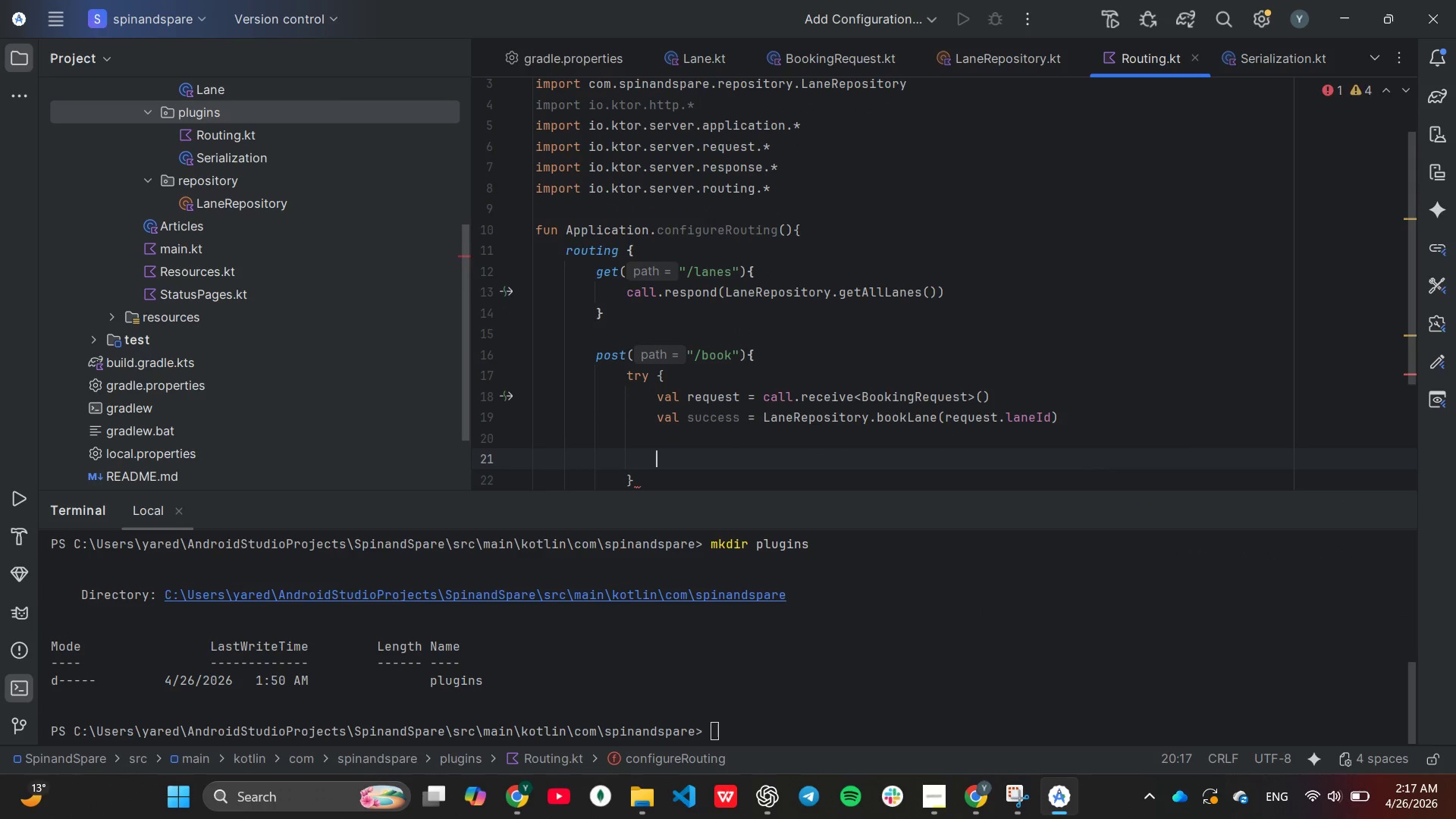 
key(Enter)
 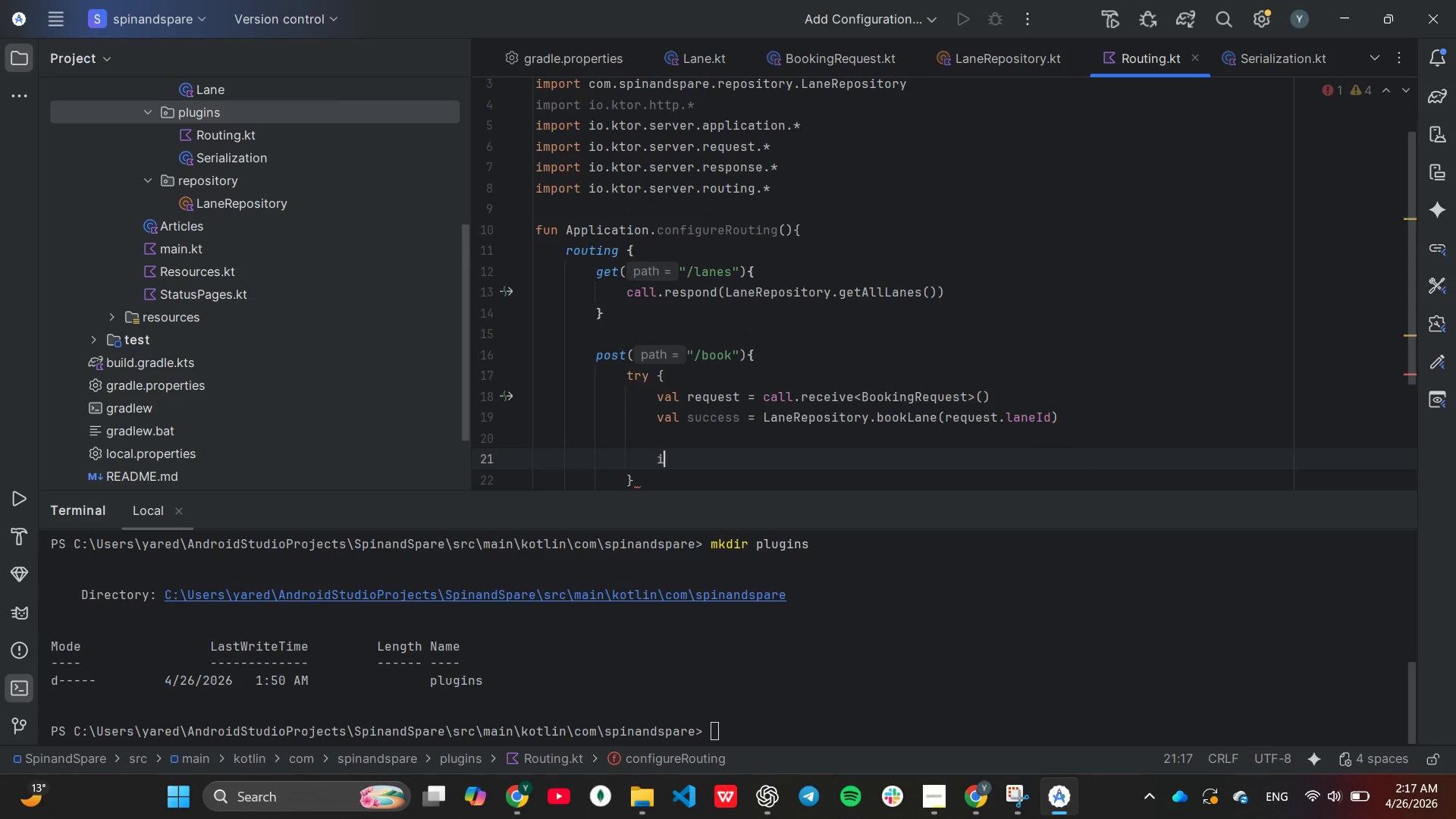 
type(if)
 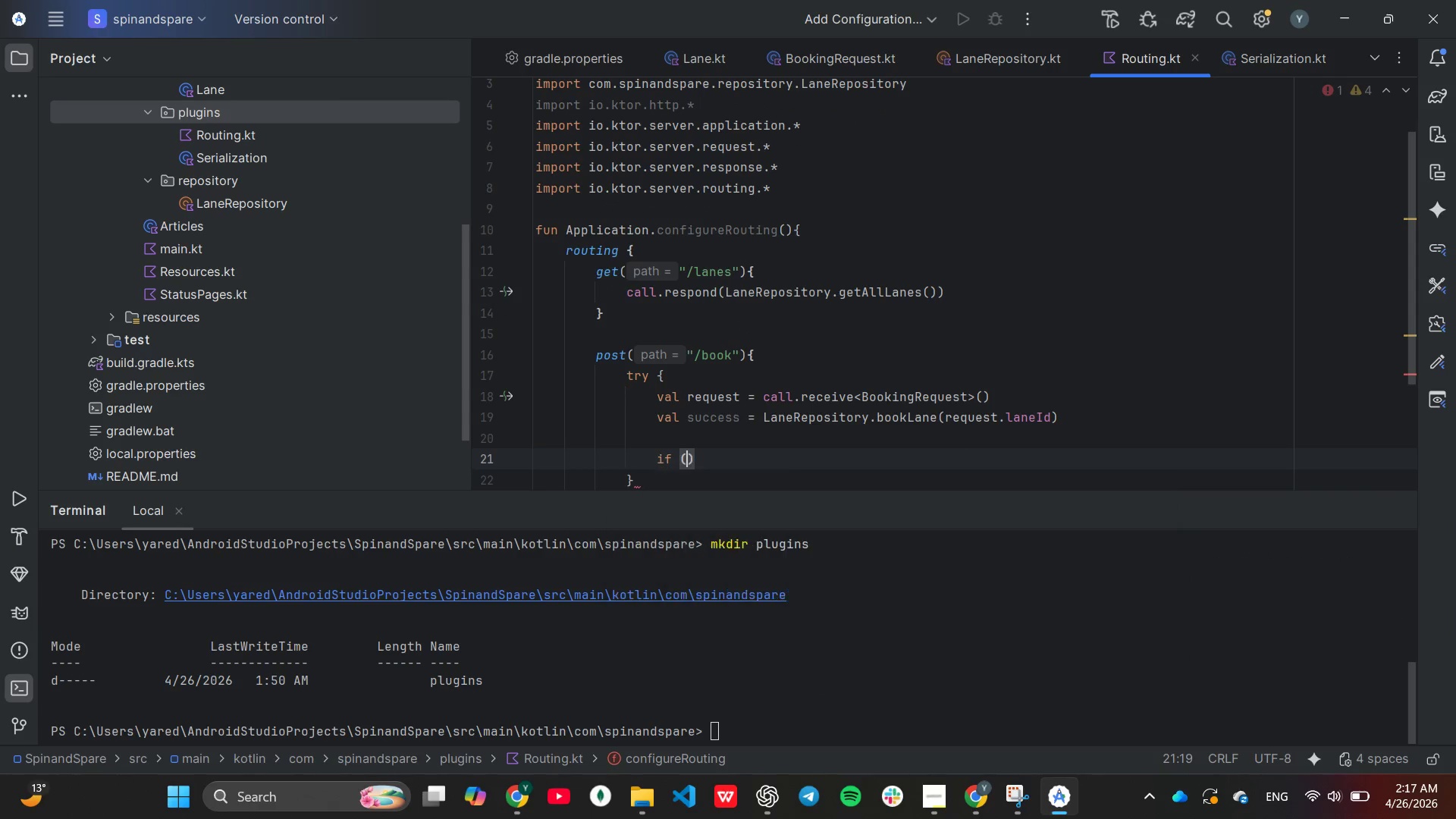 
key(Enter)
 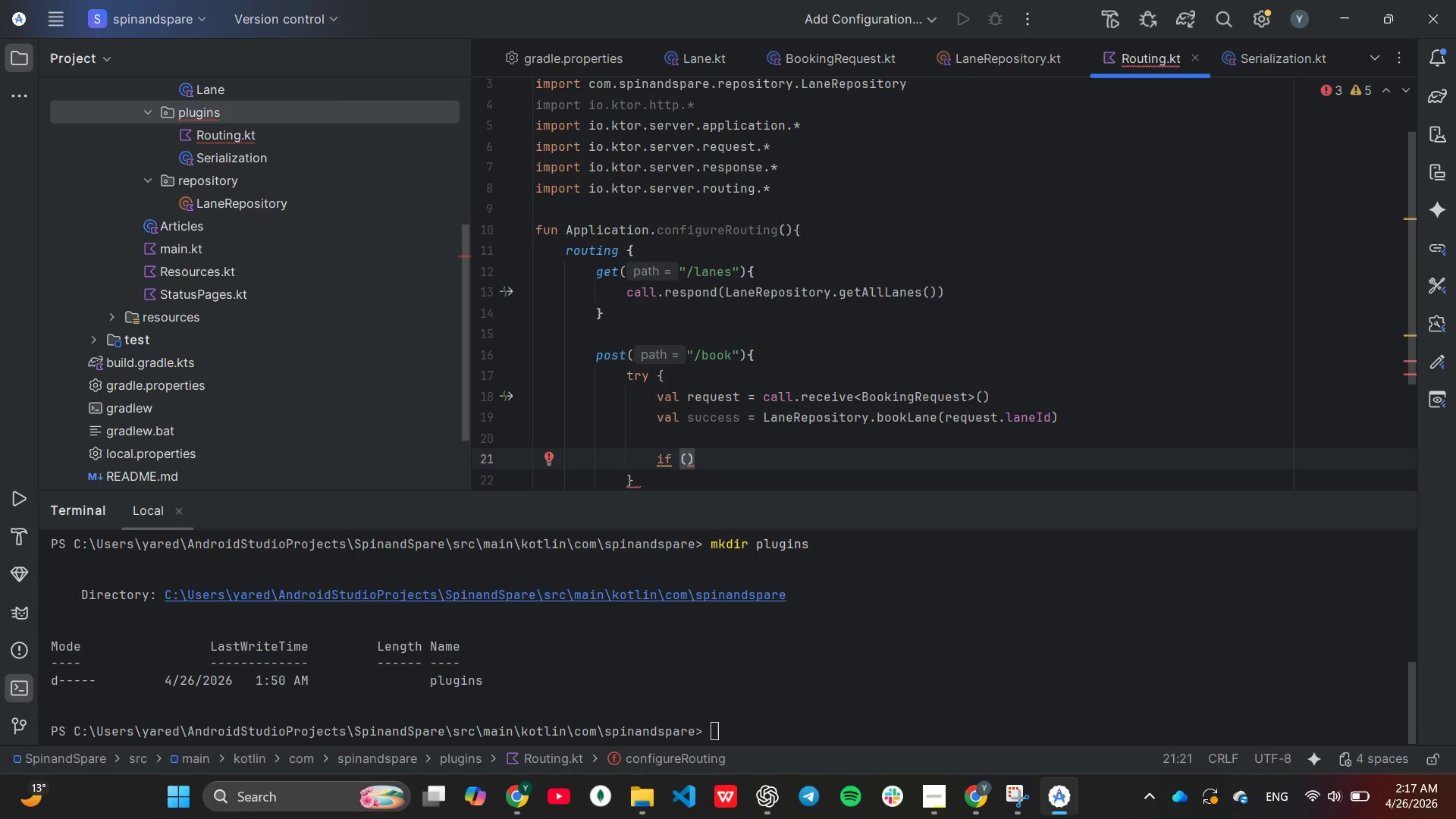 
key(S)
 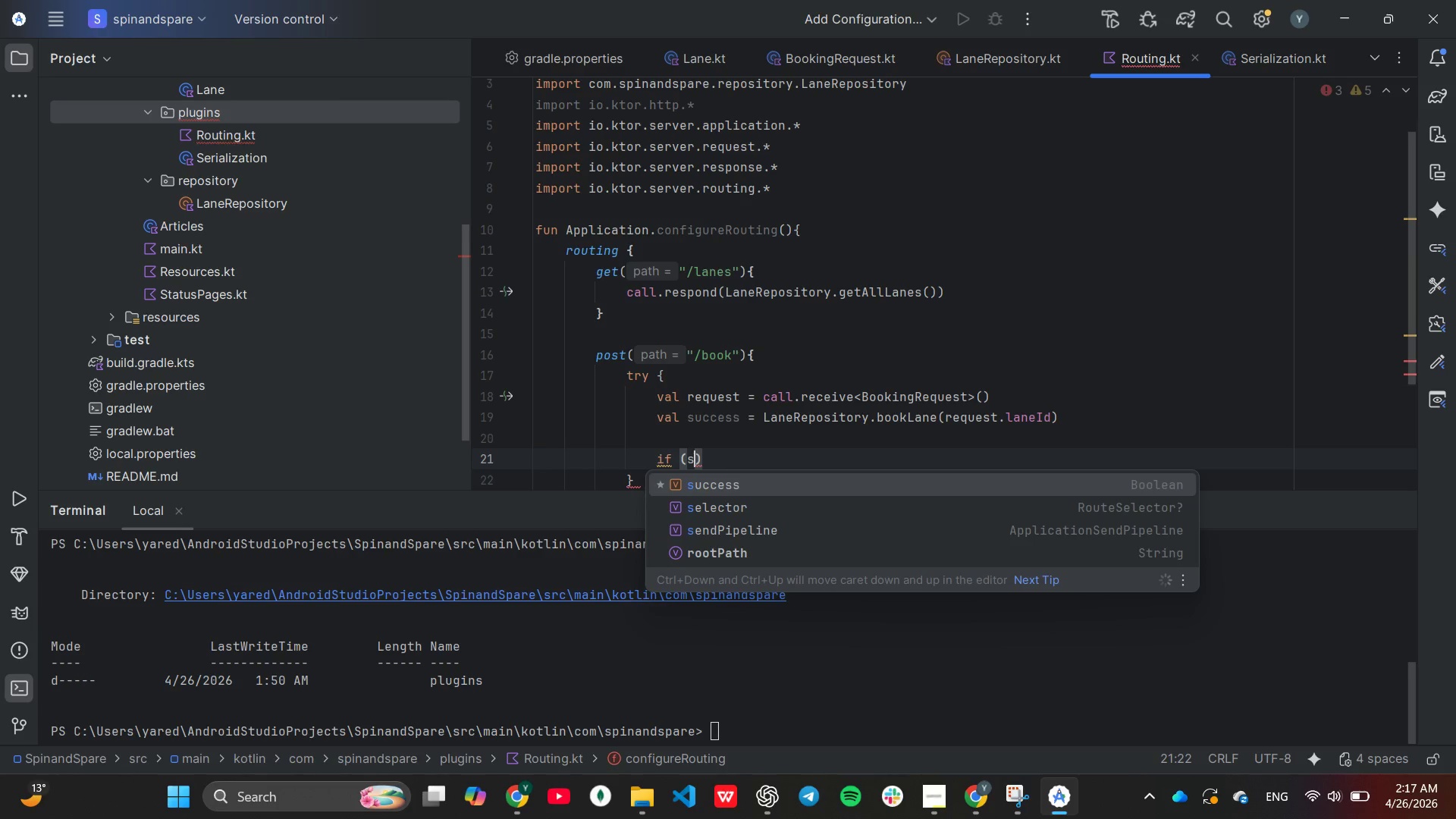 
key(Enter)
 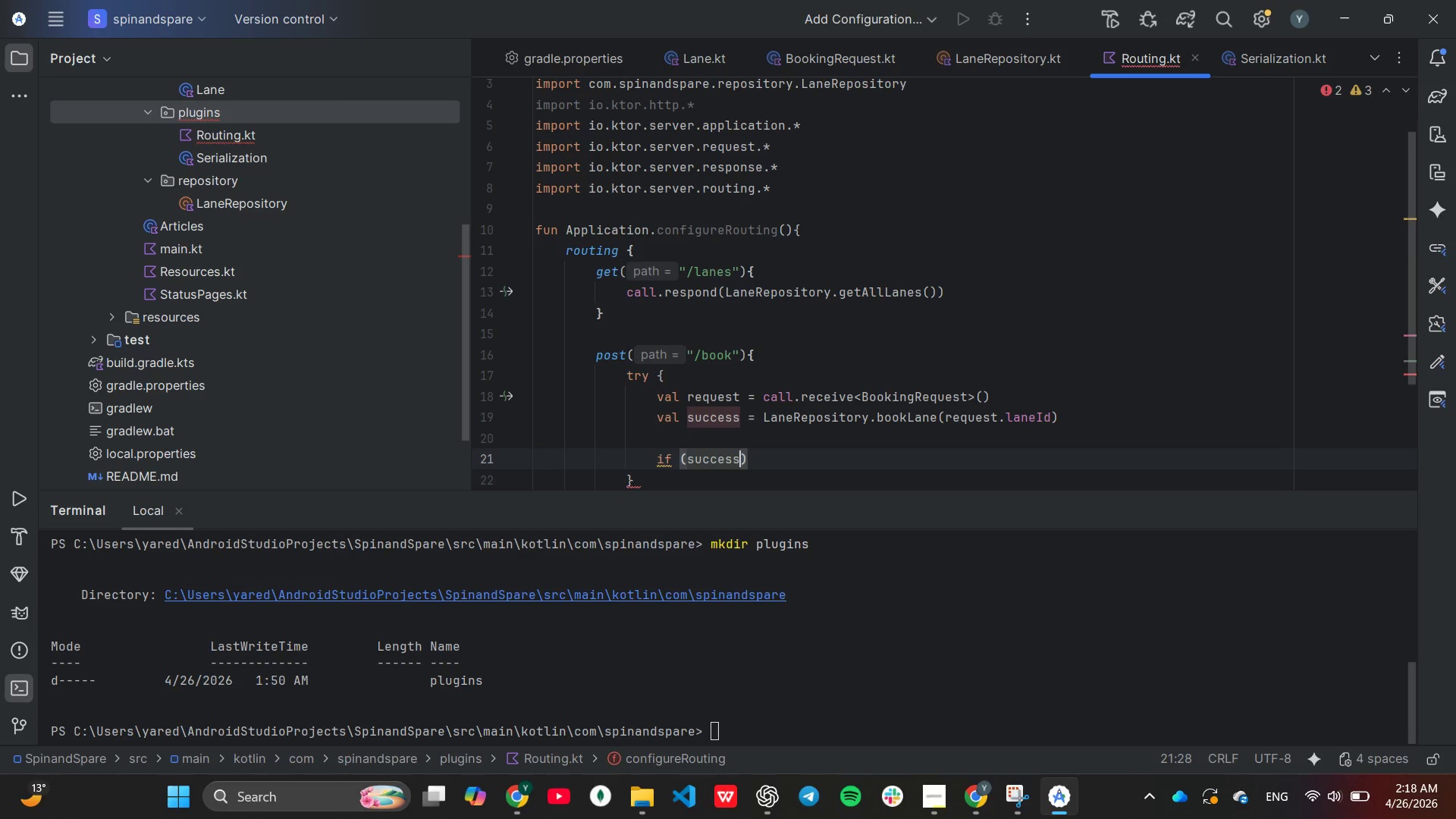 
key(ArrowRight)
 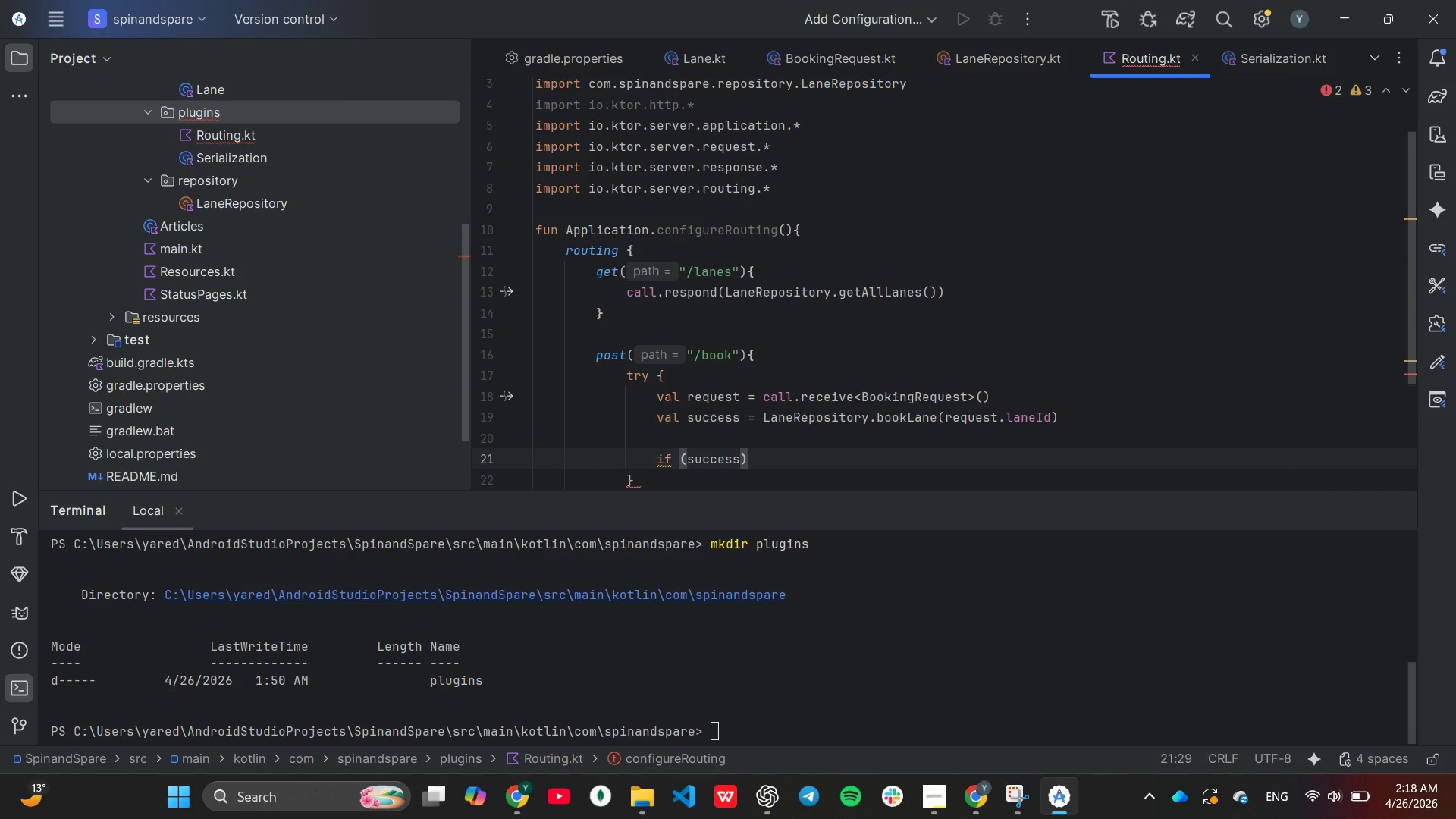 
key(Shift+BracketLeft)
 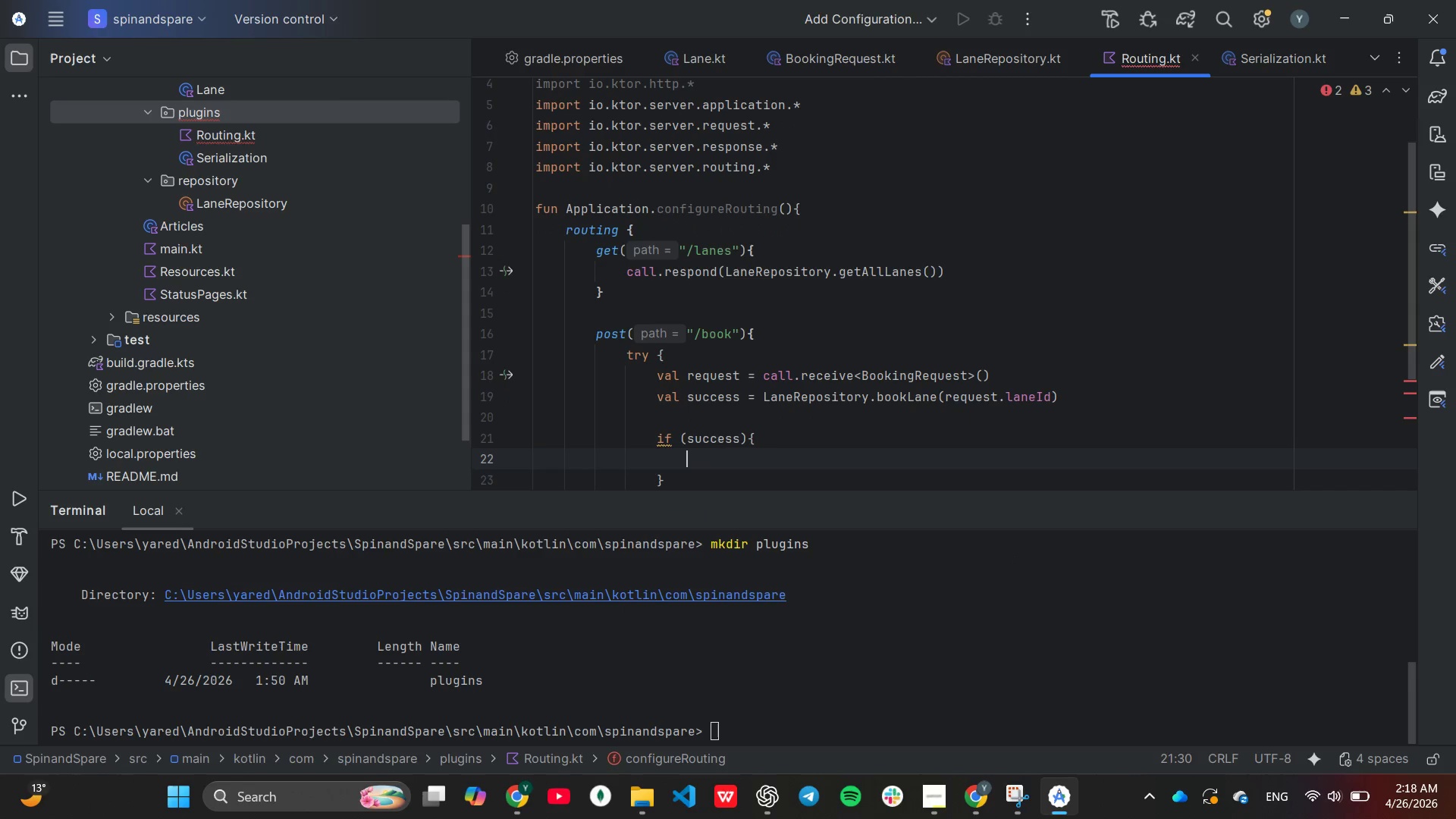 
key(Enter)
 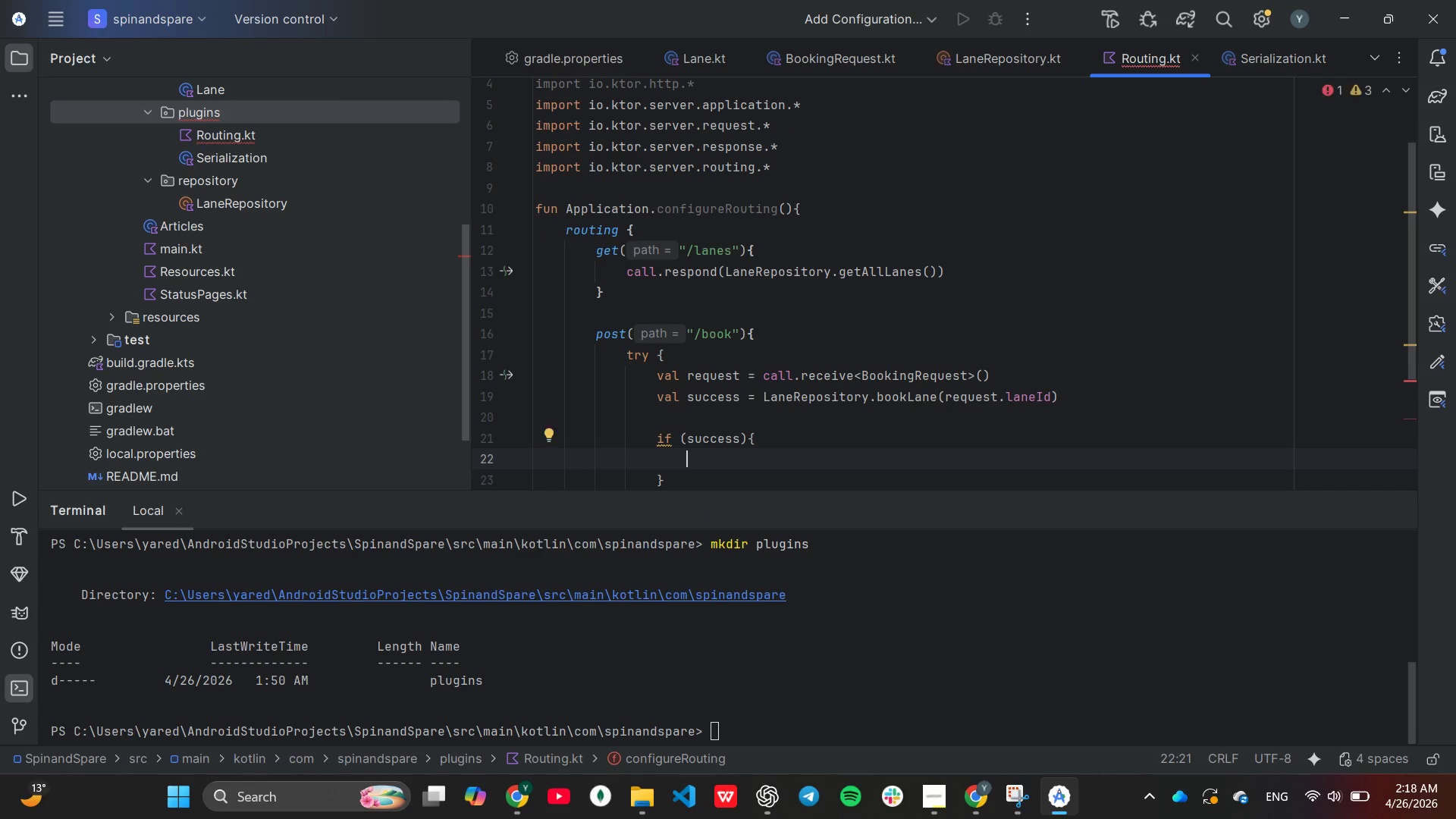 
type(cal)
key(Tab)
 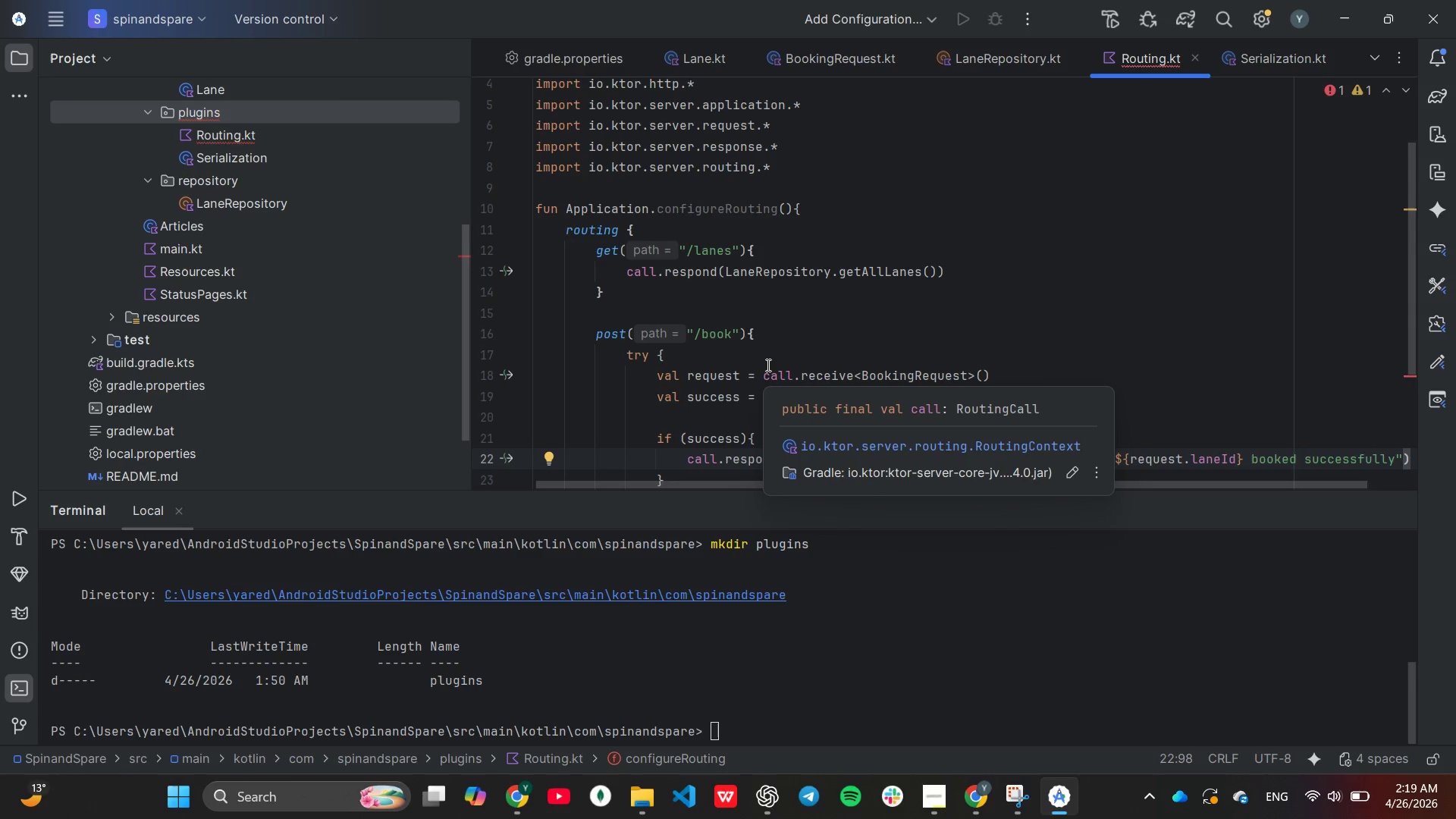 
wait(64.84)
 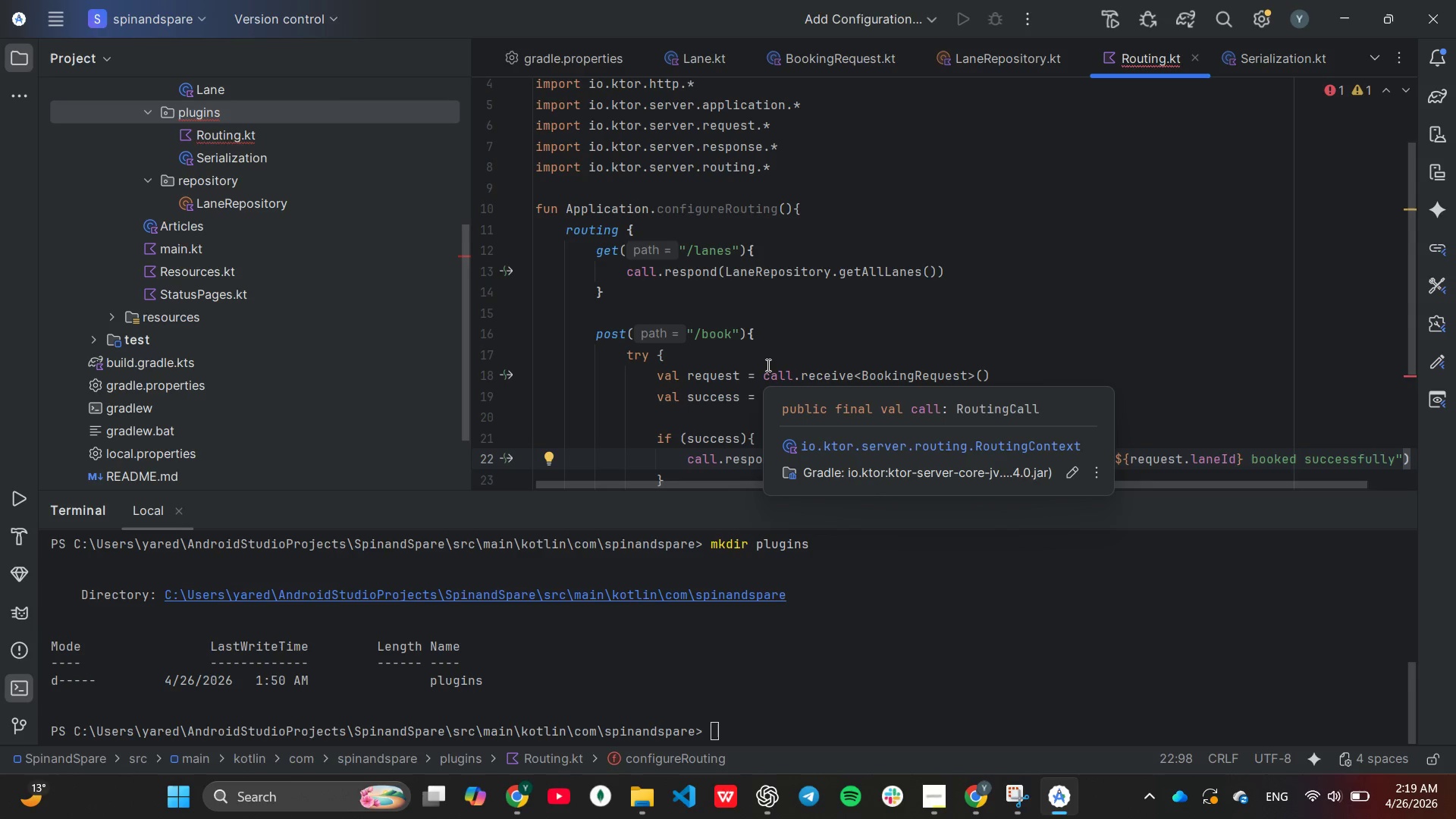 
left_click([1394, 459])
 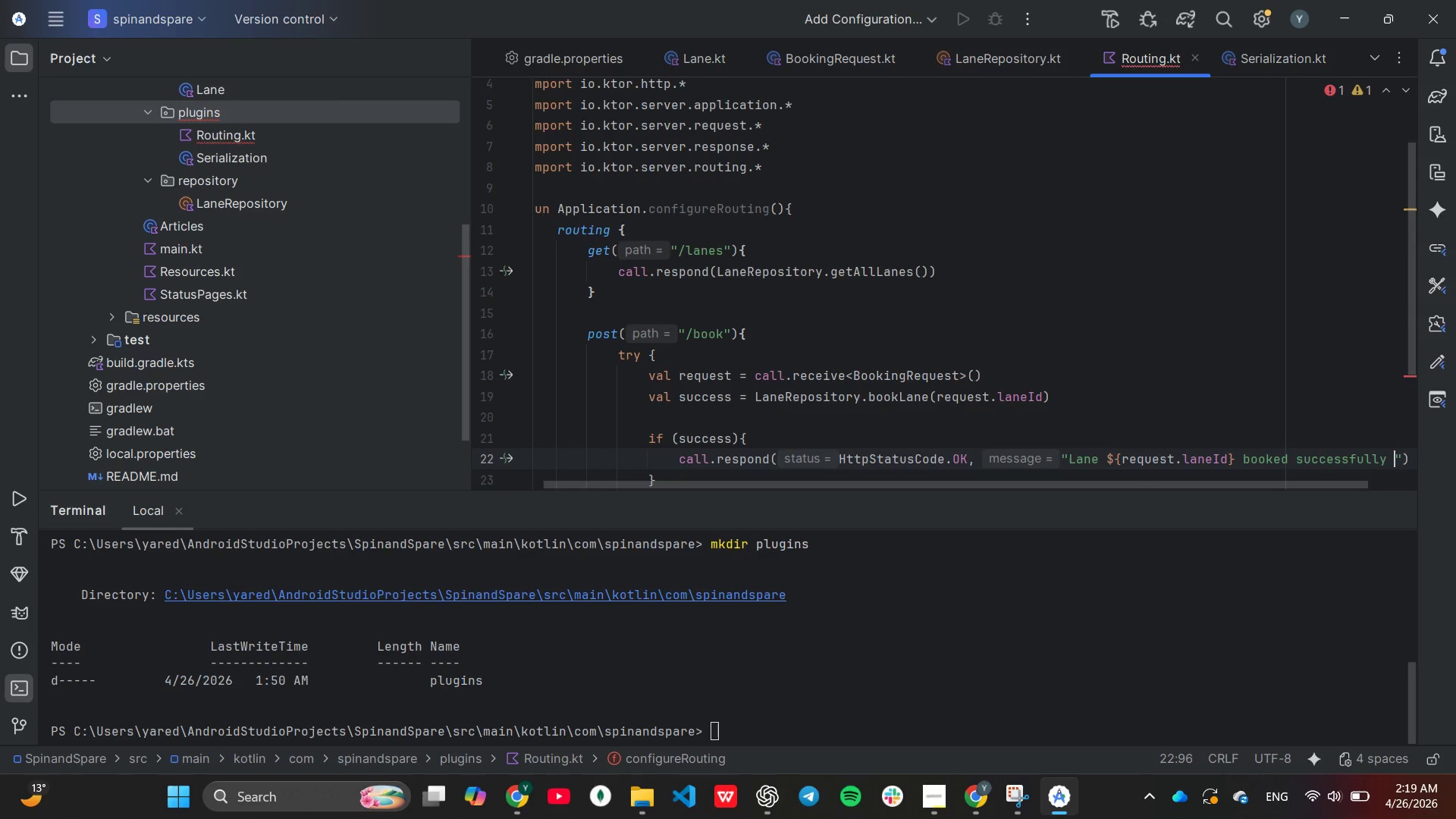 
type( for )
key(Tab)
key(Backspace)
key(Backspace)
 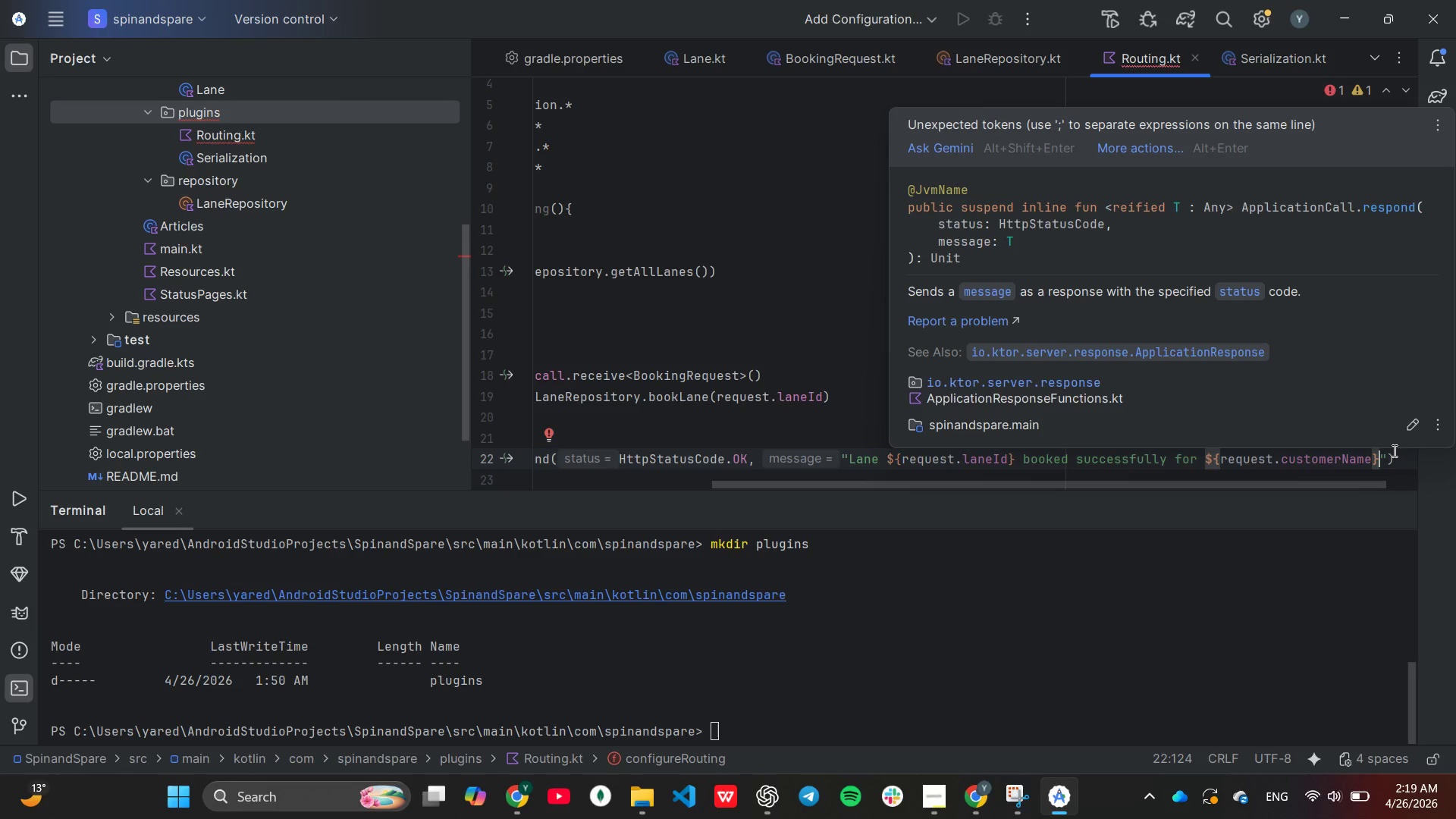 
wait(7.88)
 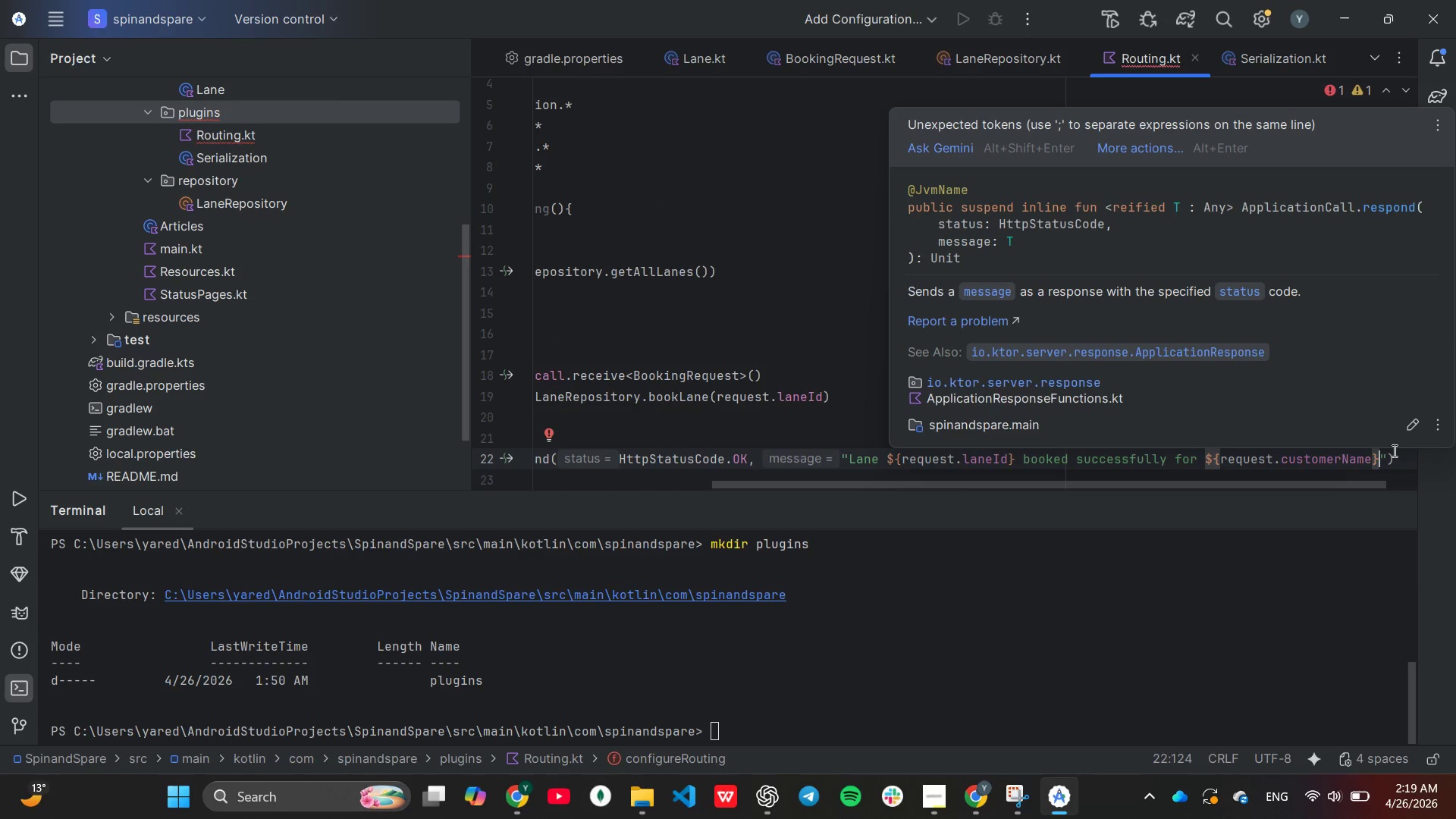 
key(End)
 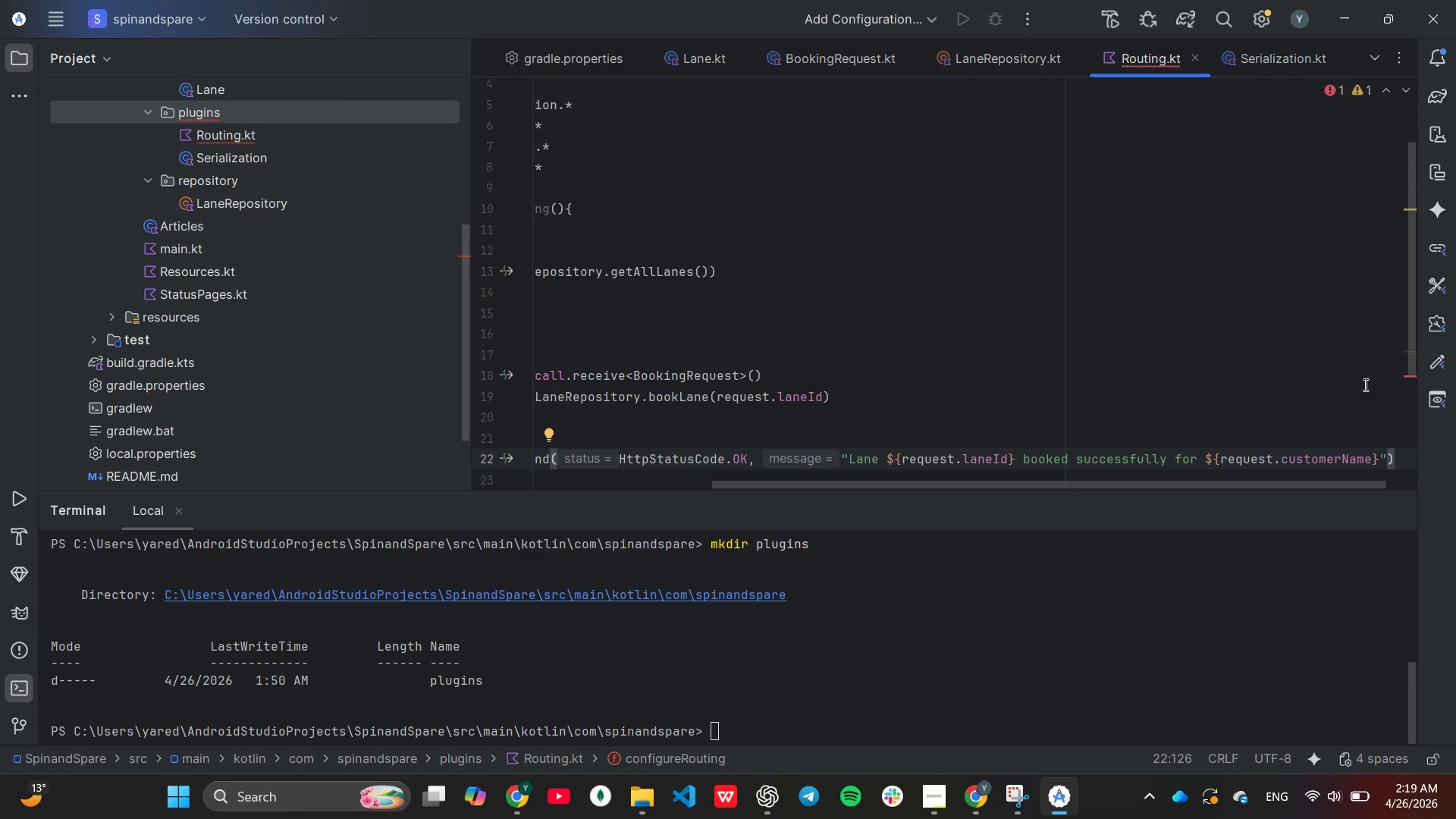 
scroll: coordinate [1261, 351], scroll_direction: down, amount: 3.0
 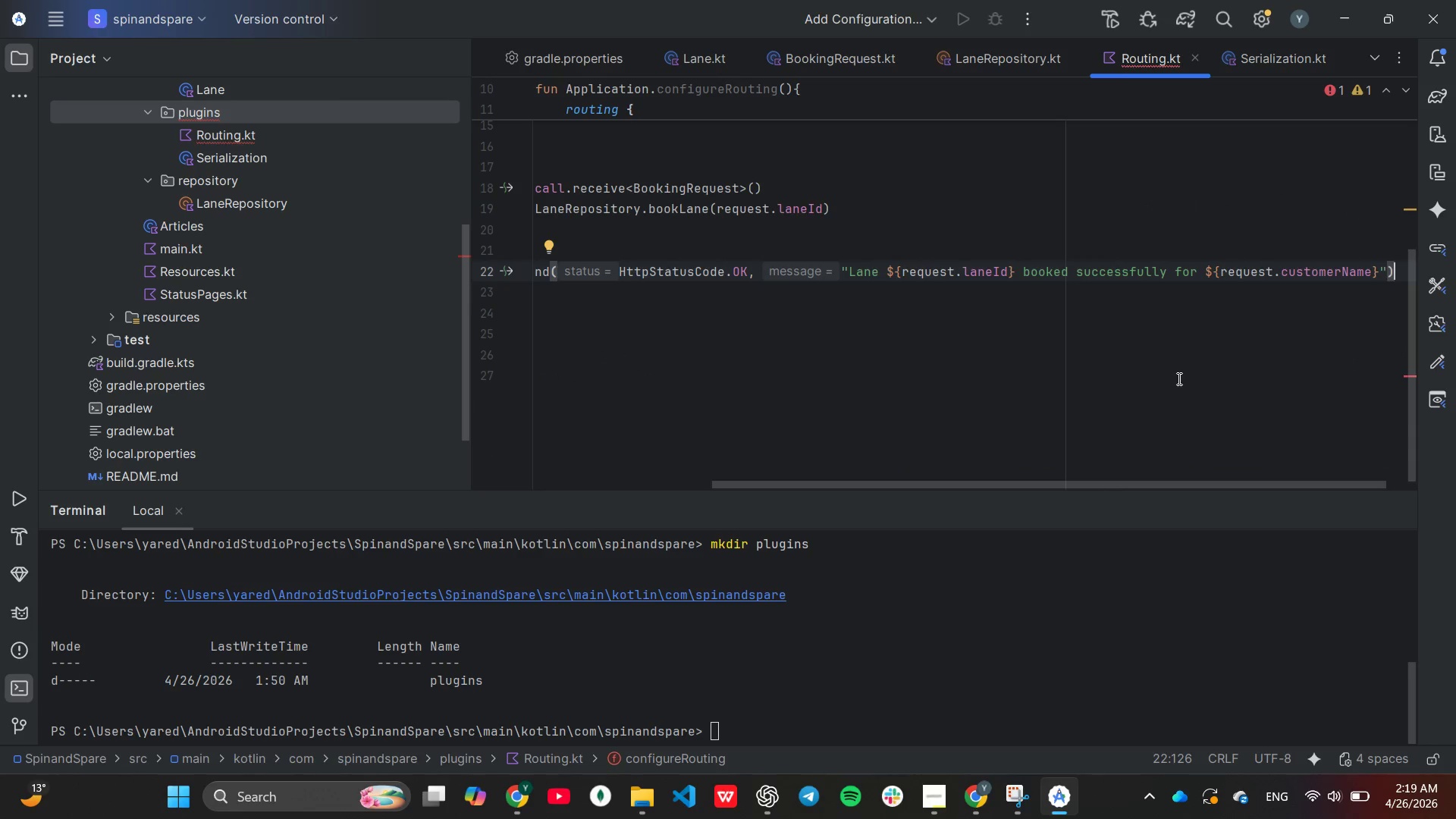 
key(ArrowDown)
 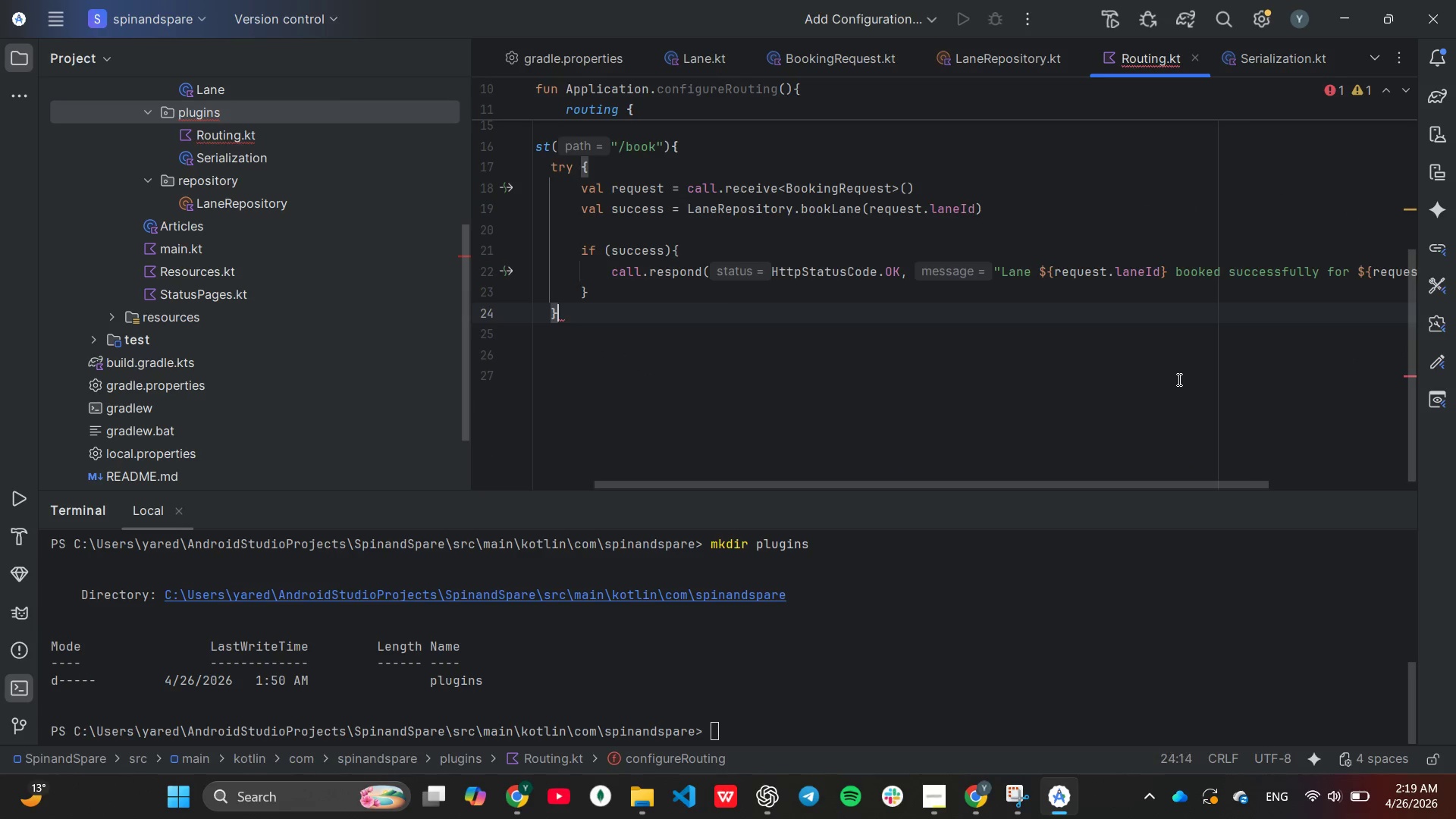 
key(ArrowDown)
 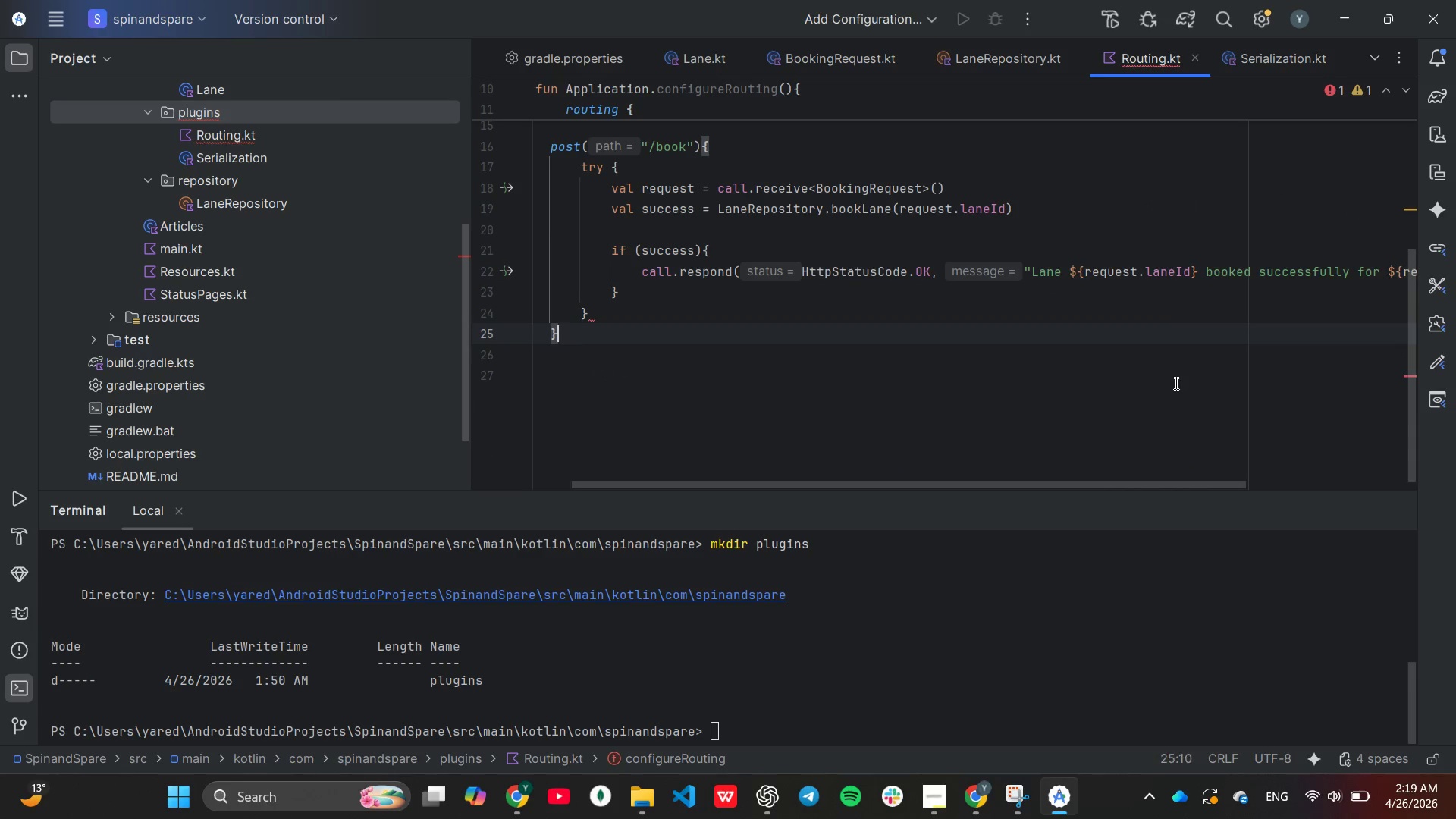 
key(ArrowDown)
 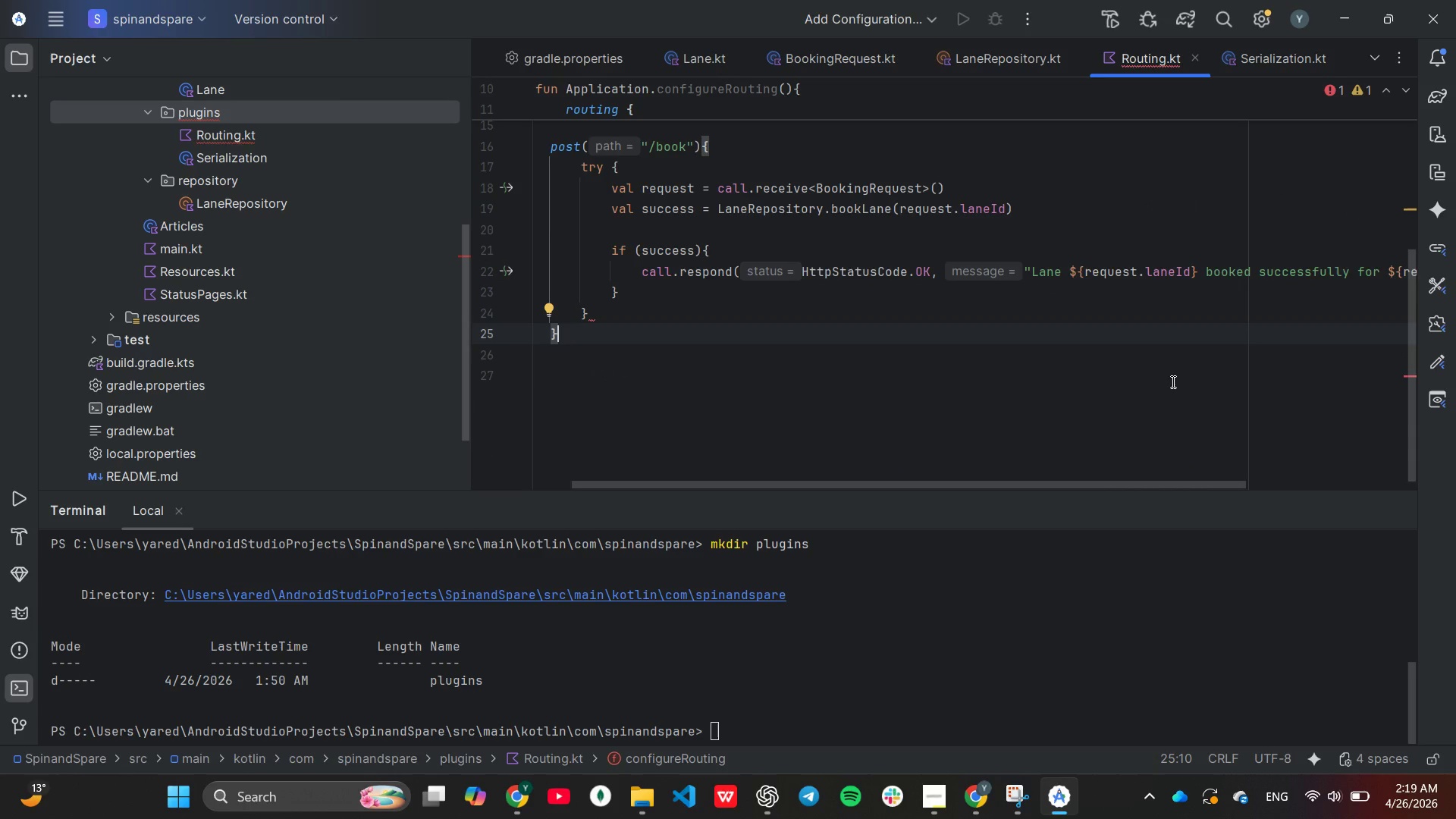 
key(ArrowUp)
 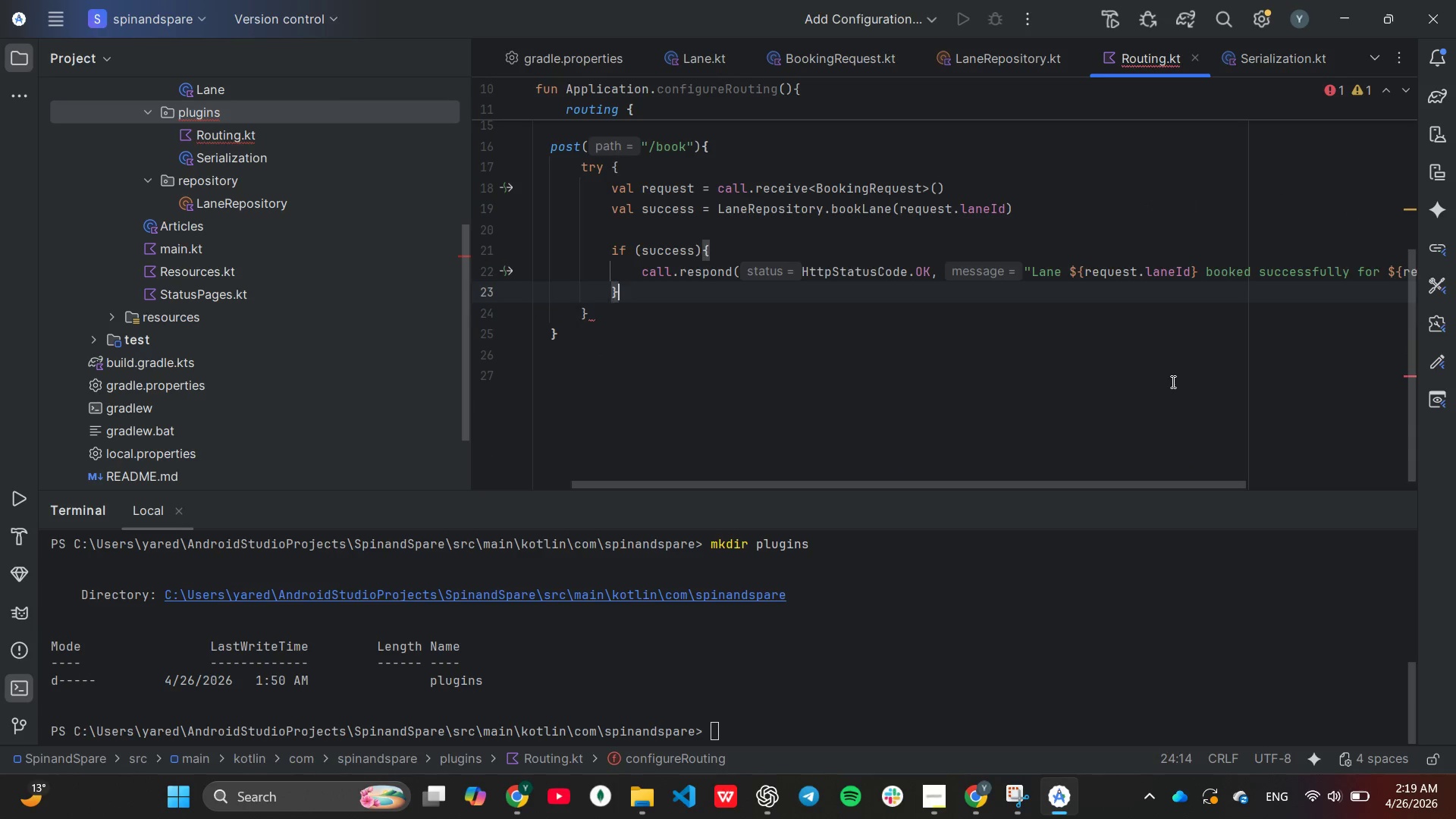 
key(ArrowUp)
 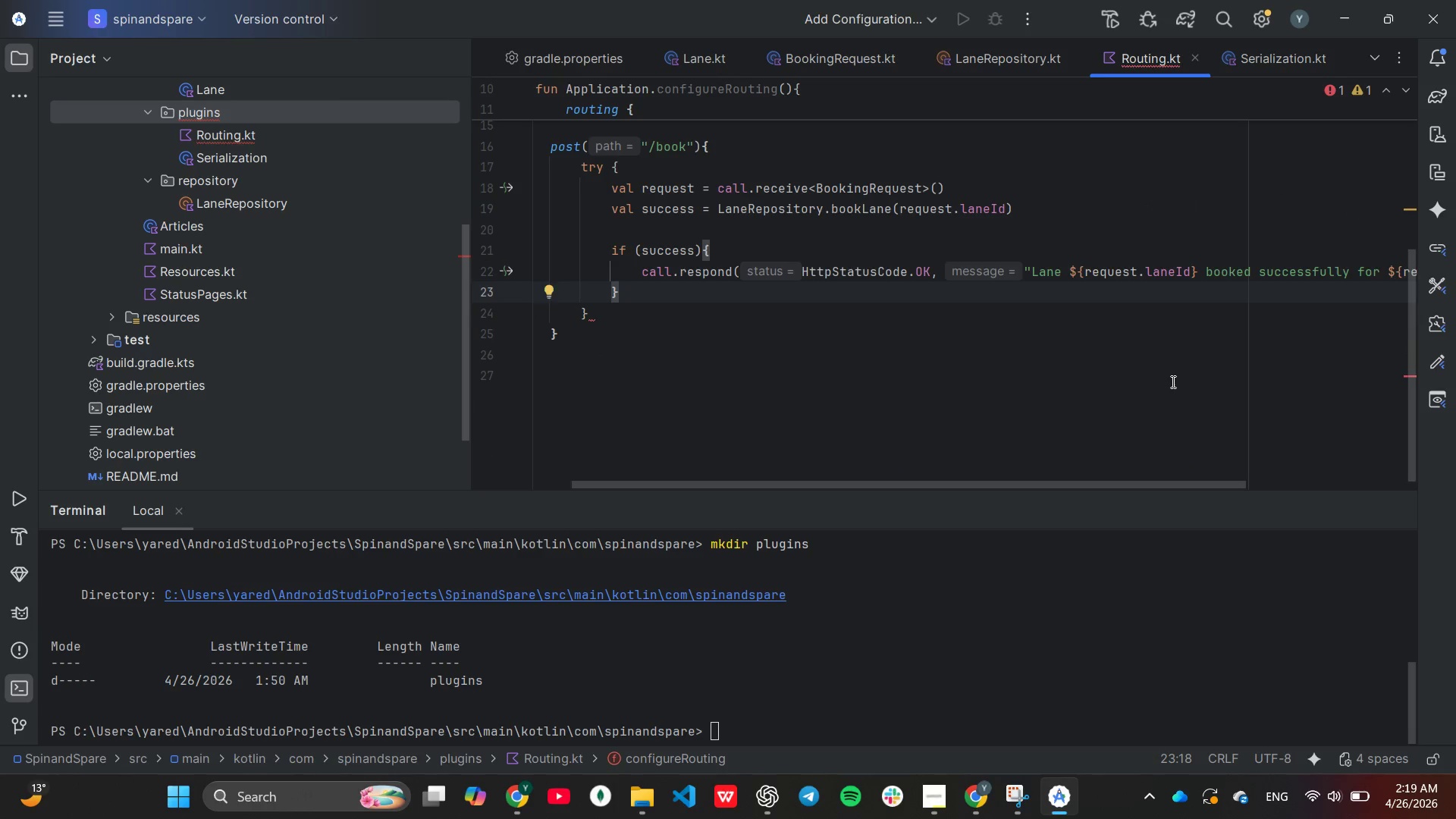 
type( else{)
 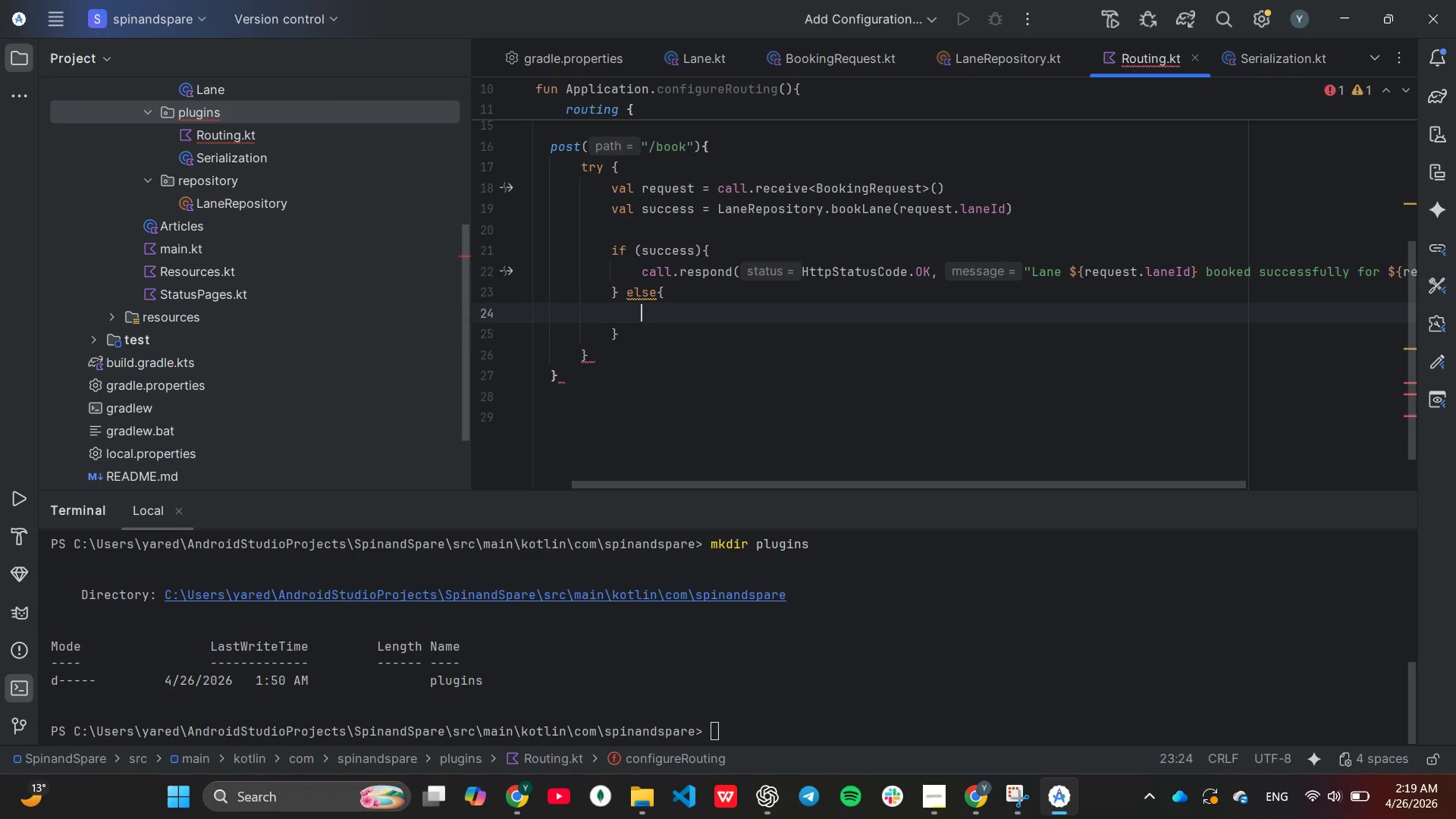 
key(Enter)
 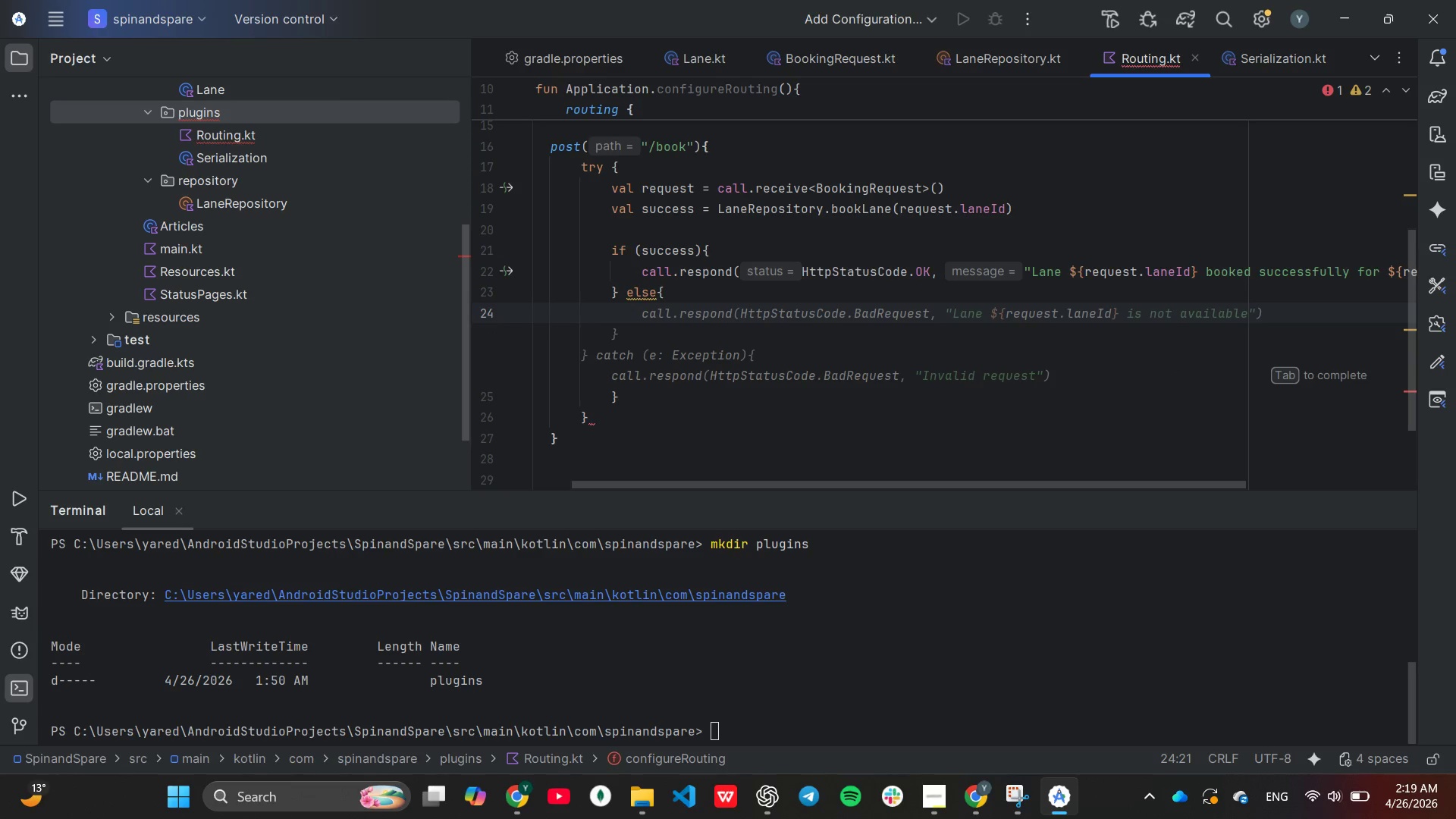 
key(Tab)
 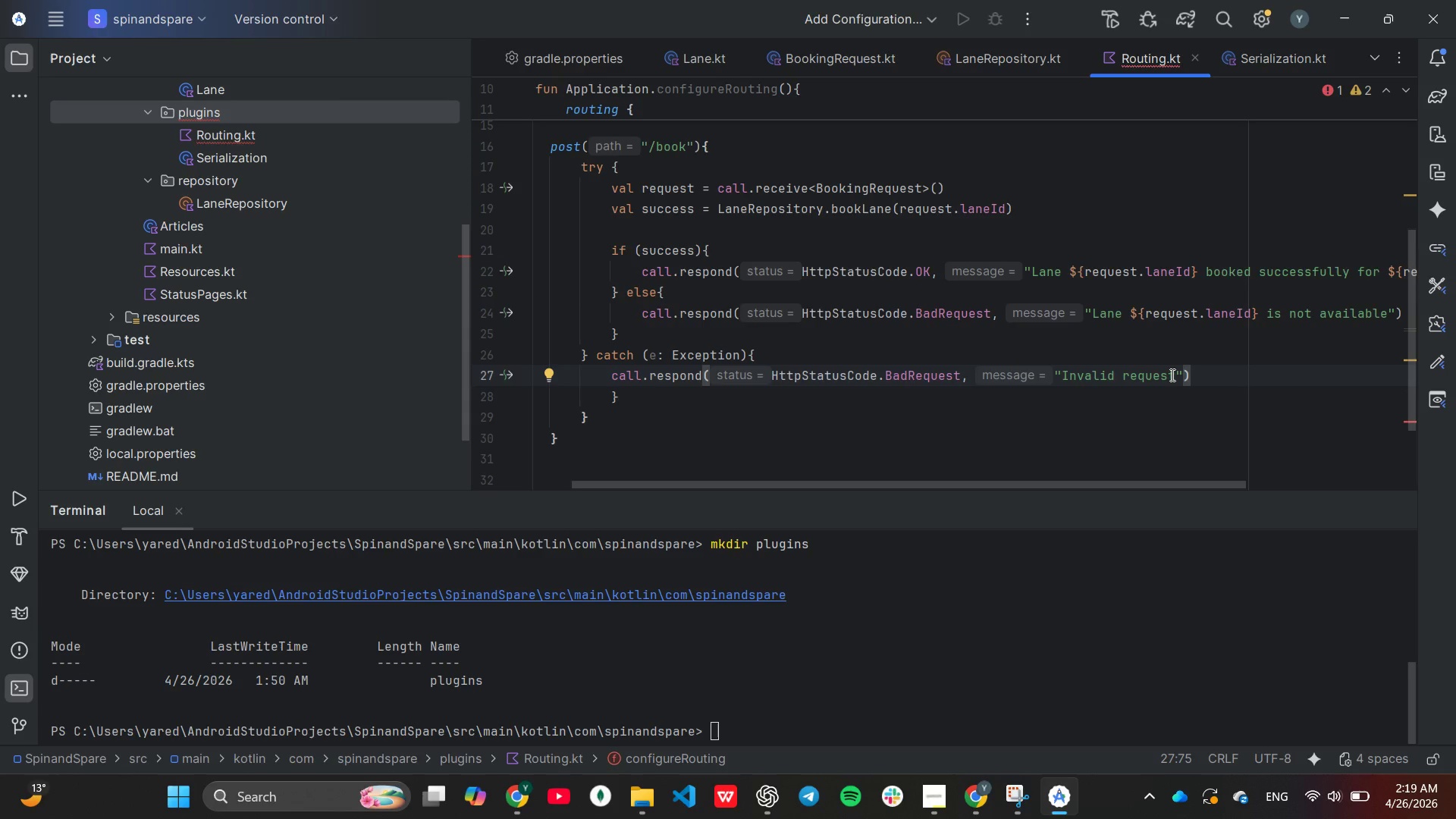 
wait(11.42)
 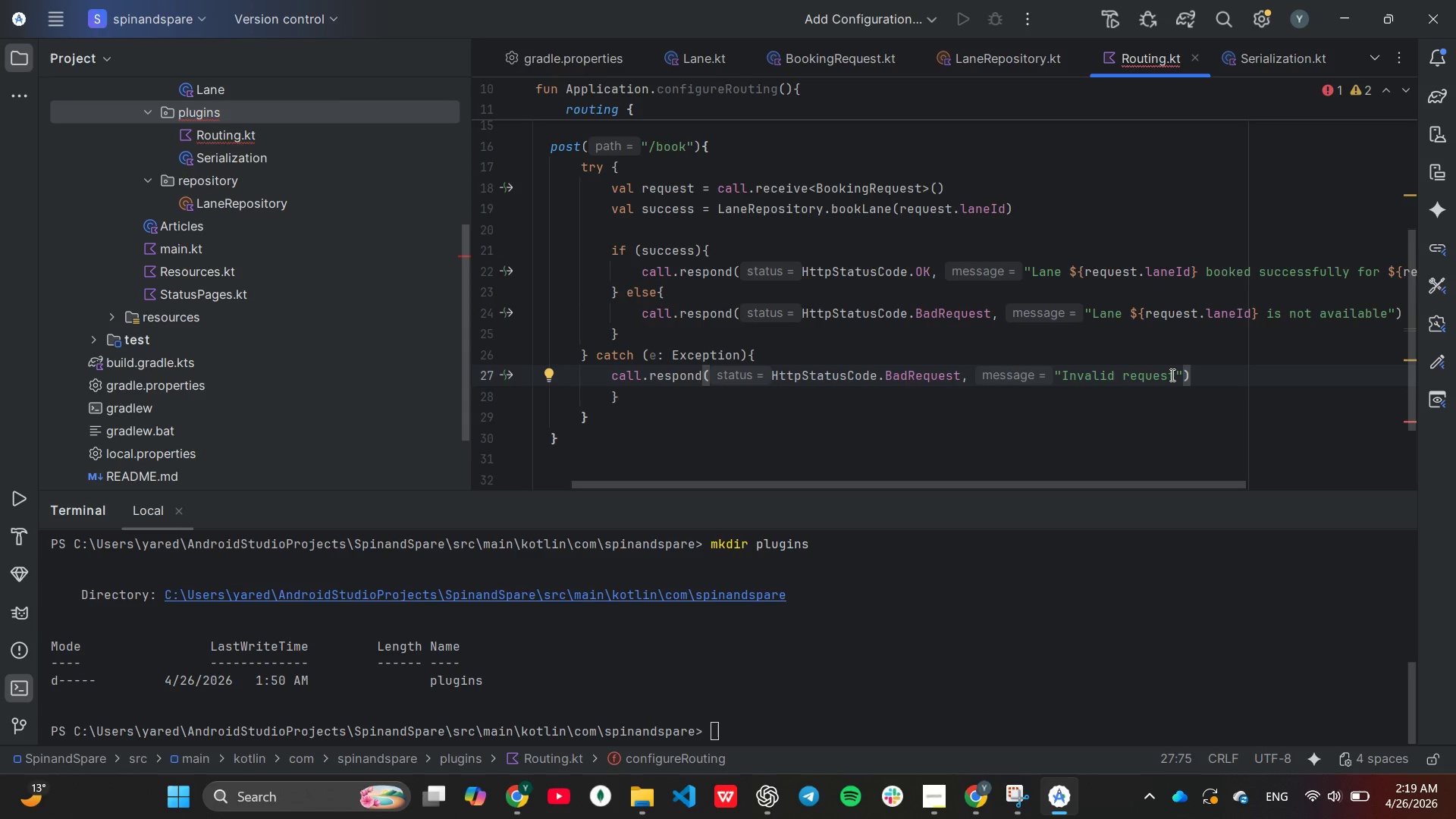 
left_click([1317, 317])
 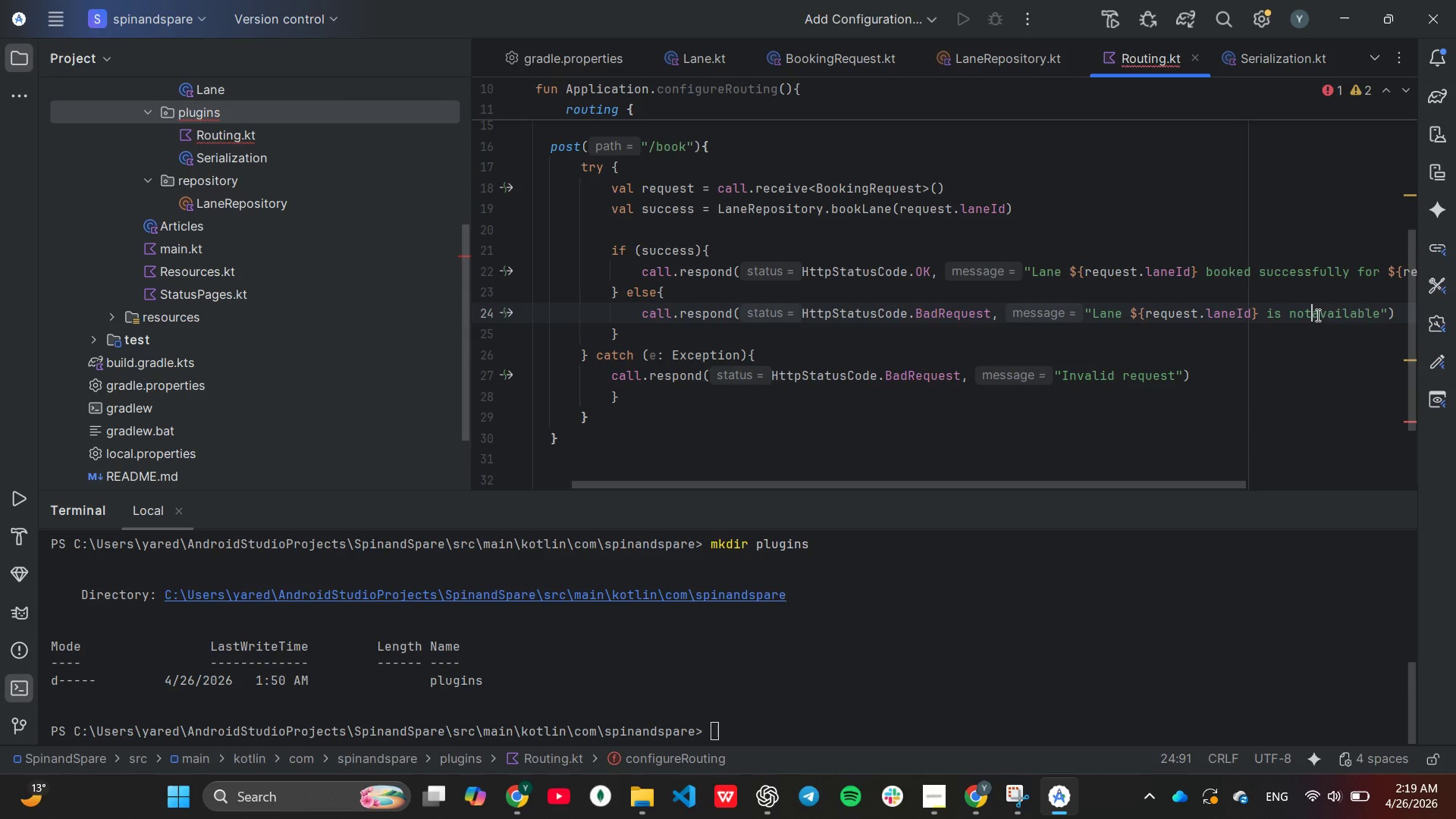 
key(Backspace)
key(Backspace)
key(Backspace)
key(Backspace)
type(un[End])
 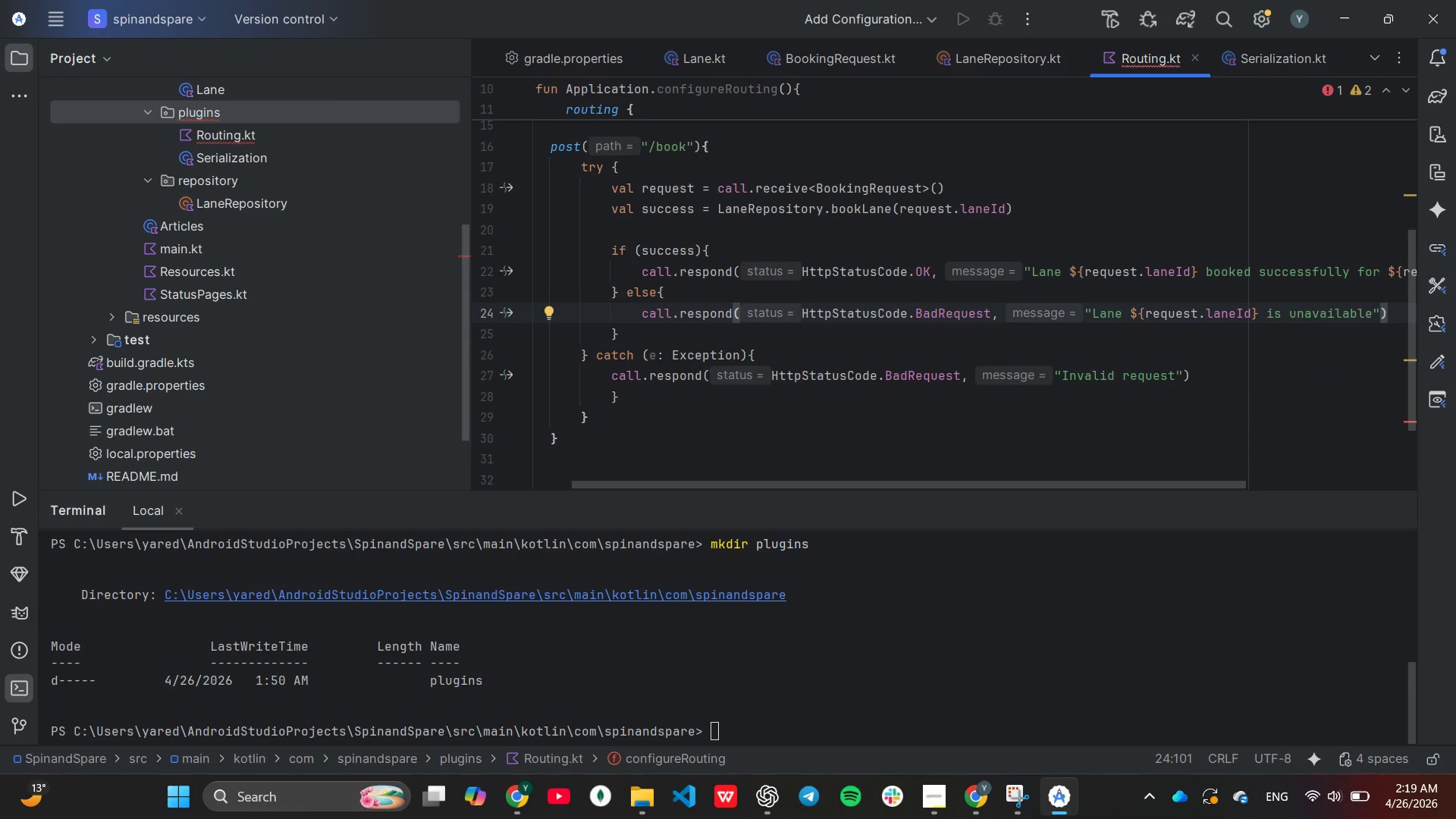 
key(ArrowLeft)
 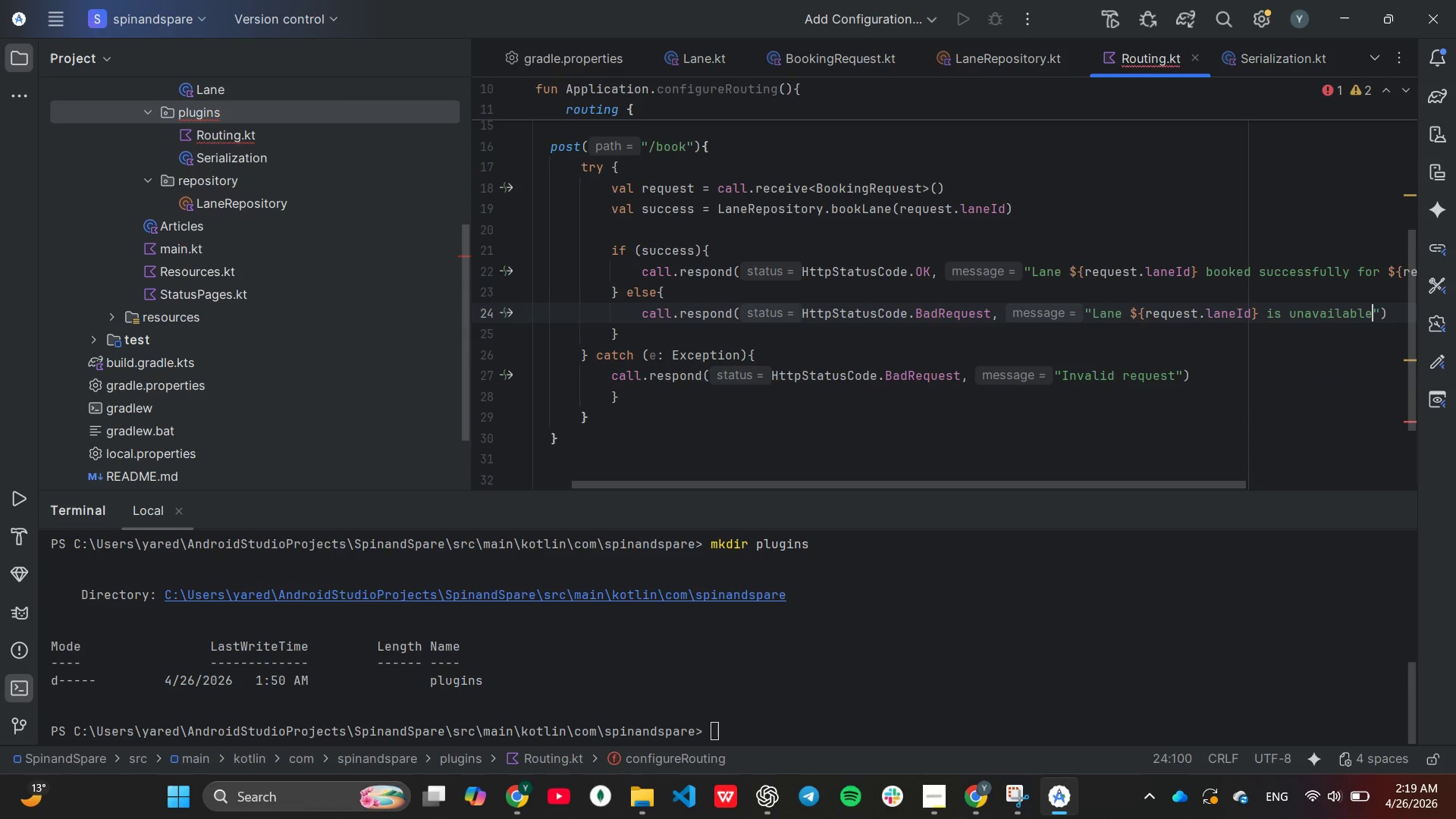 
key(ArrowLeft)
 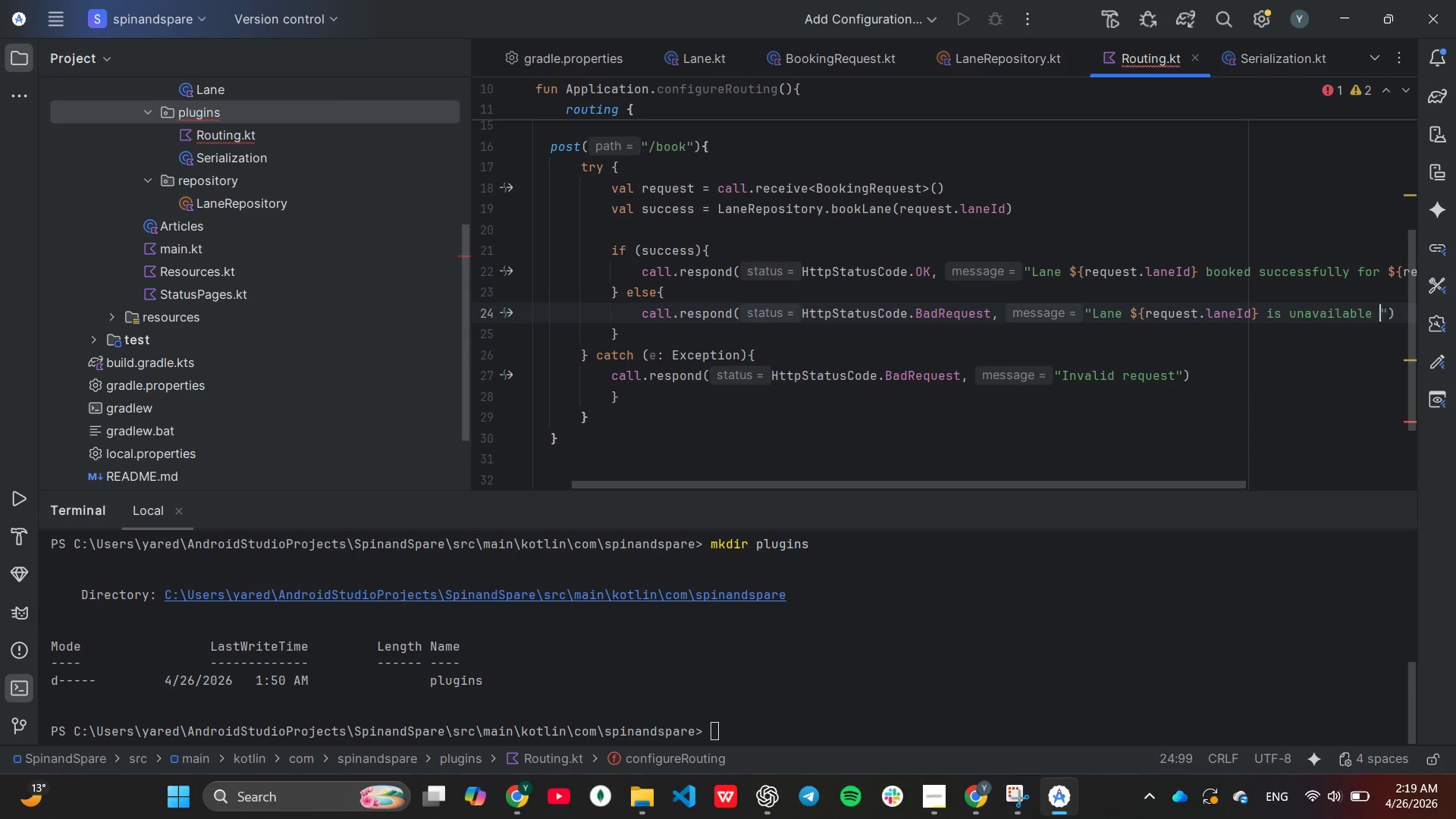 
type( or occupied)
 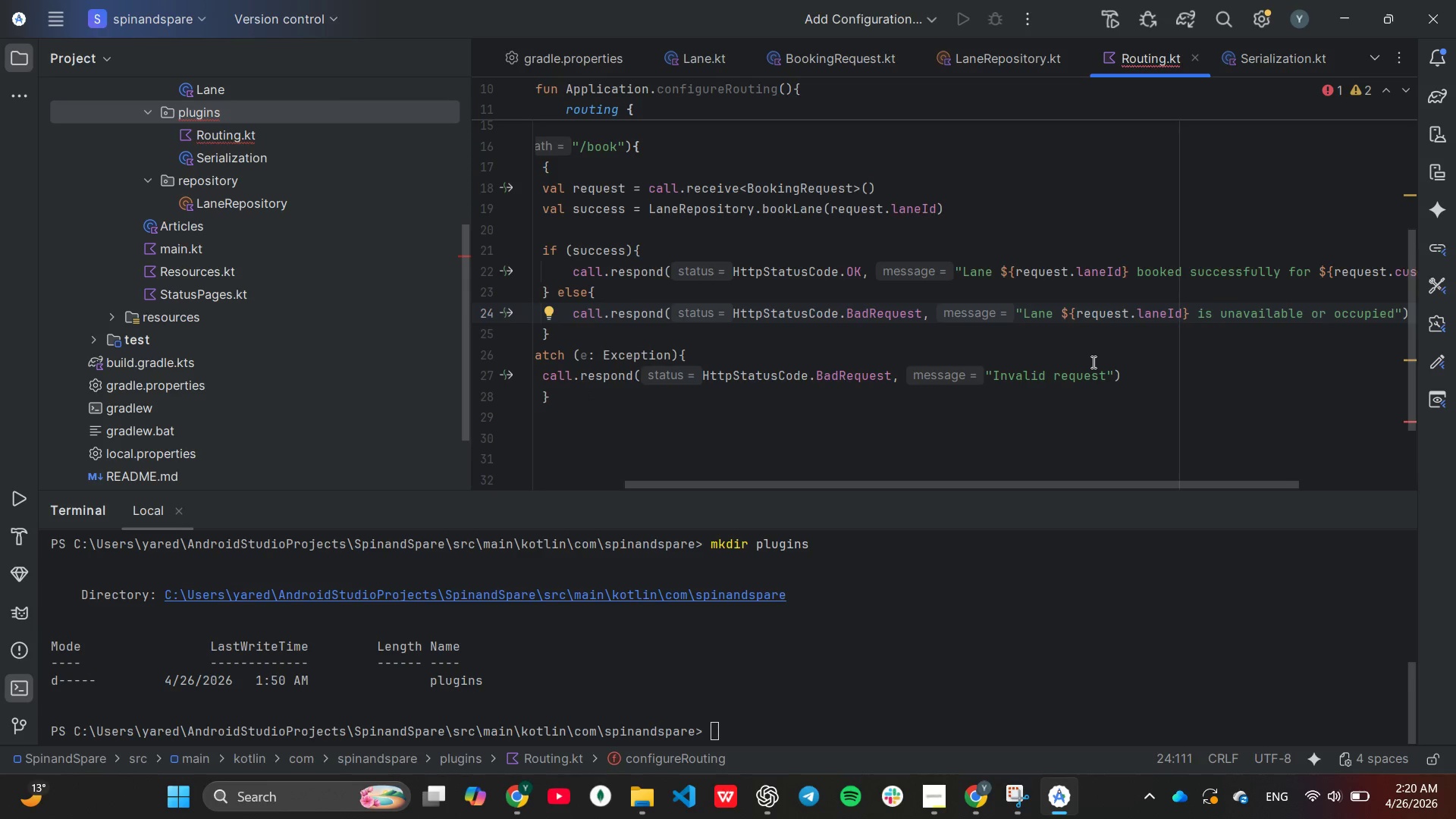 
wait(12.7)
 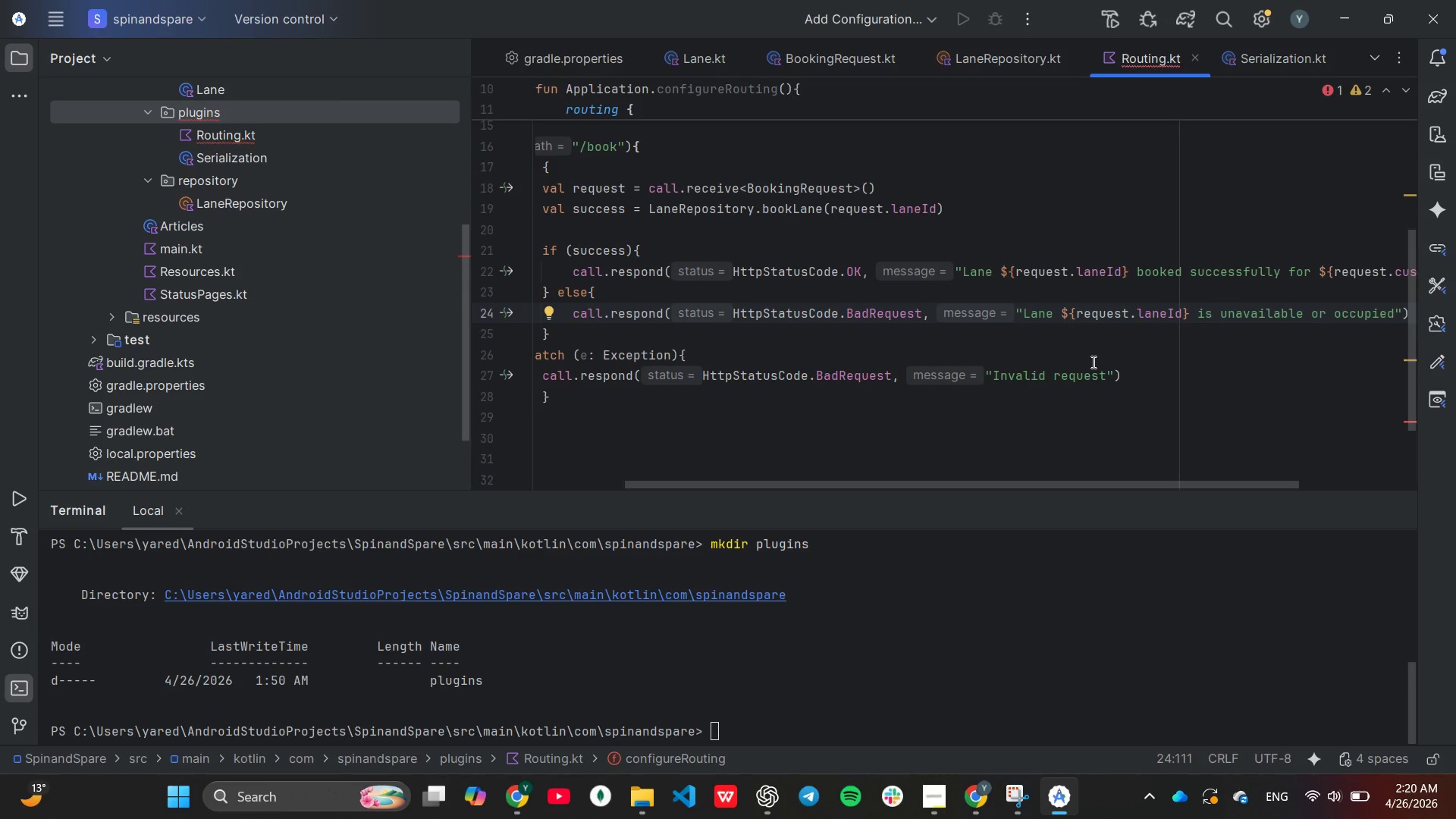 
left_click_drag(start_coordinate=[977, 481], to_coordinate=[748, 486])
 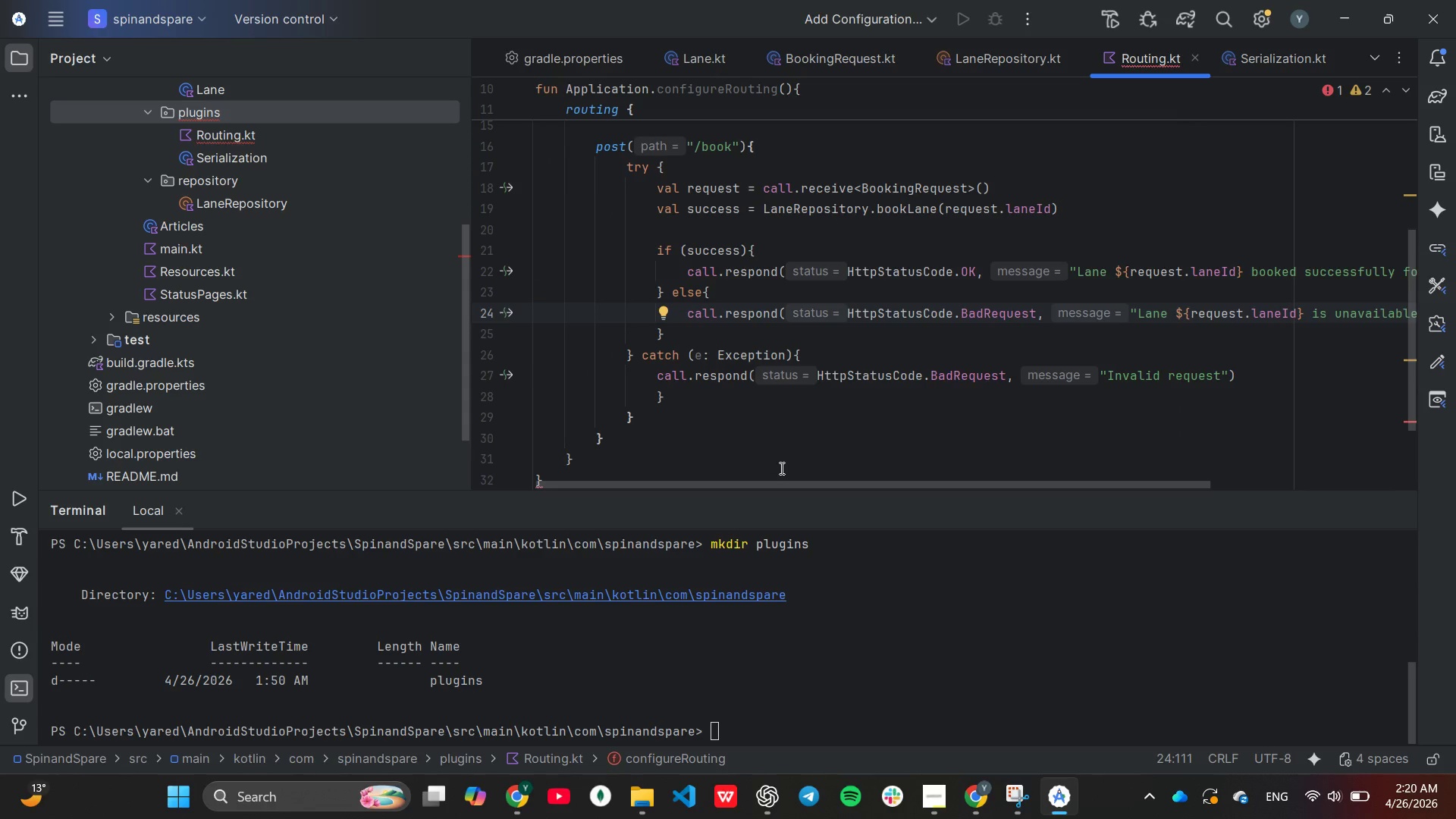 
scroll: coordinate [781, 467], scroll_direction: down, amount: 1.0
 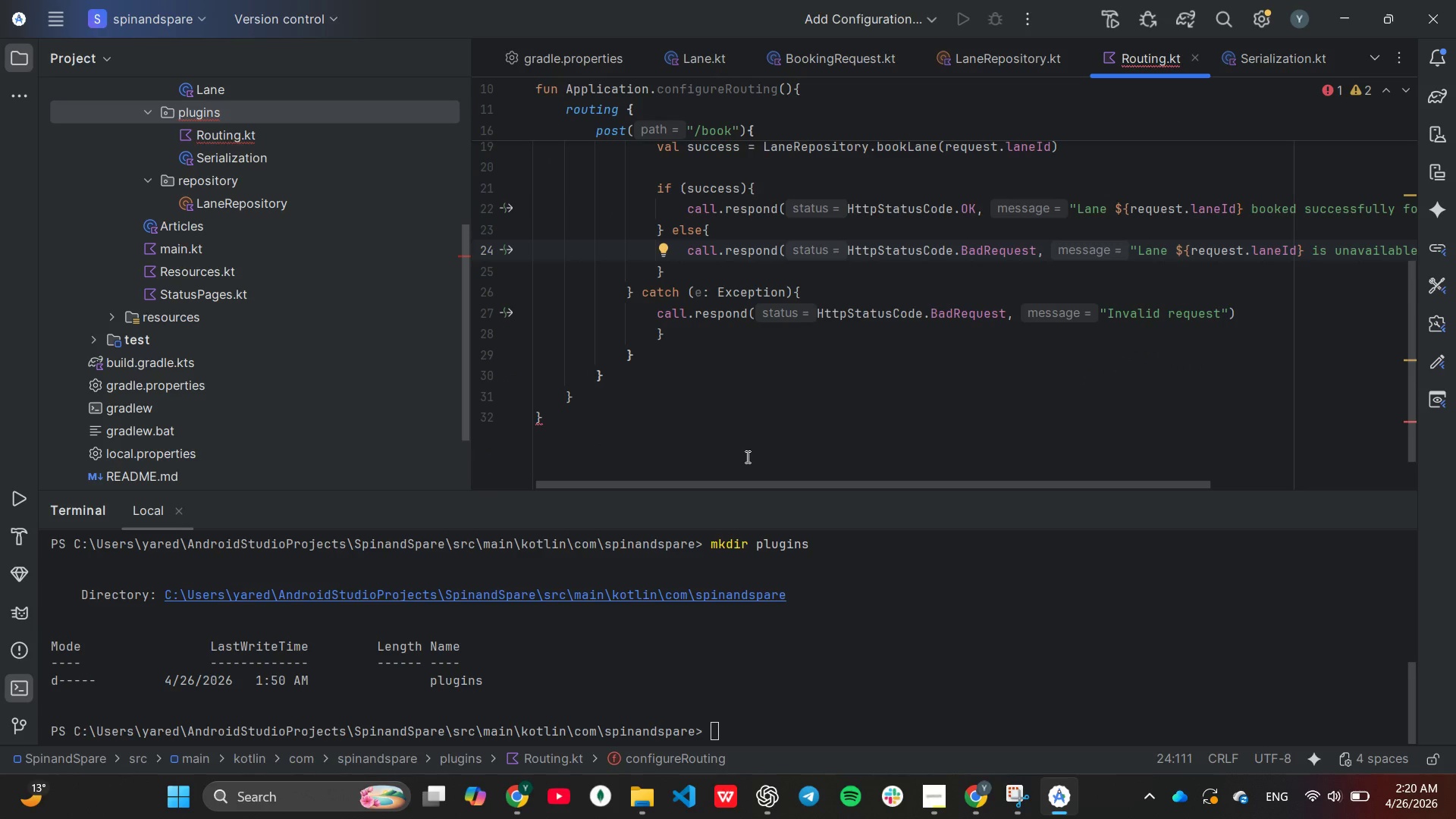 
wait(7.21)
 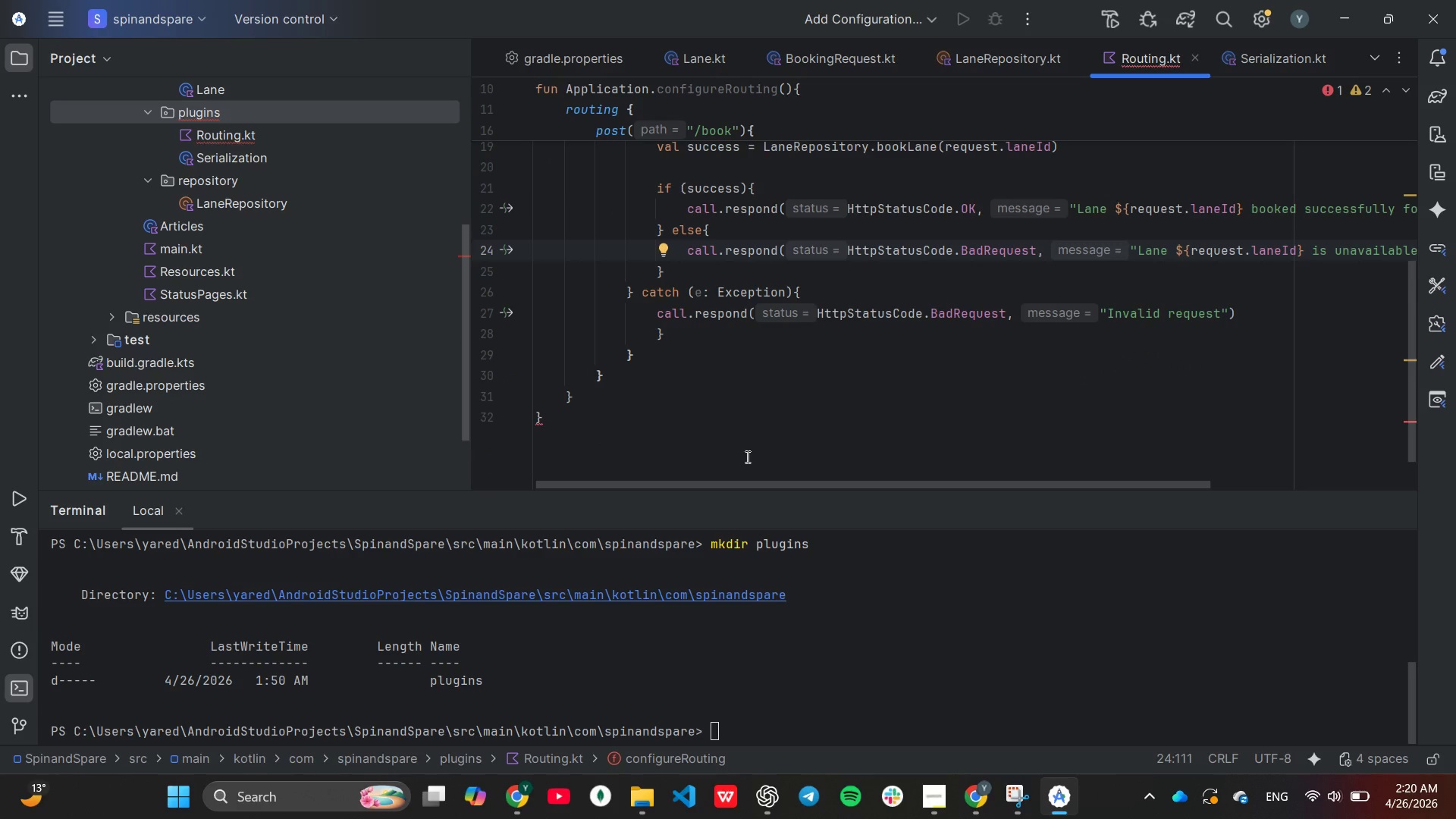 
left_click([720, 334])
 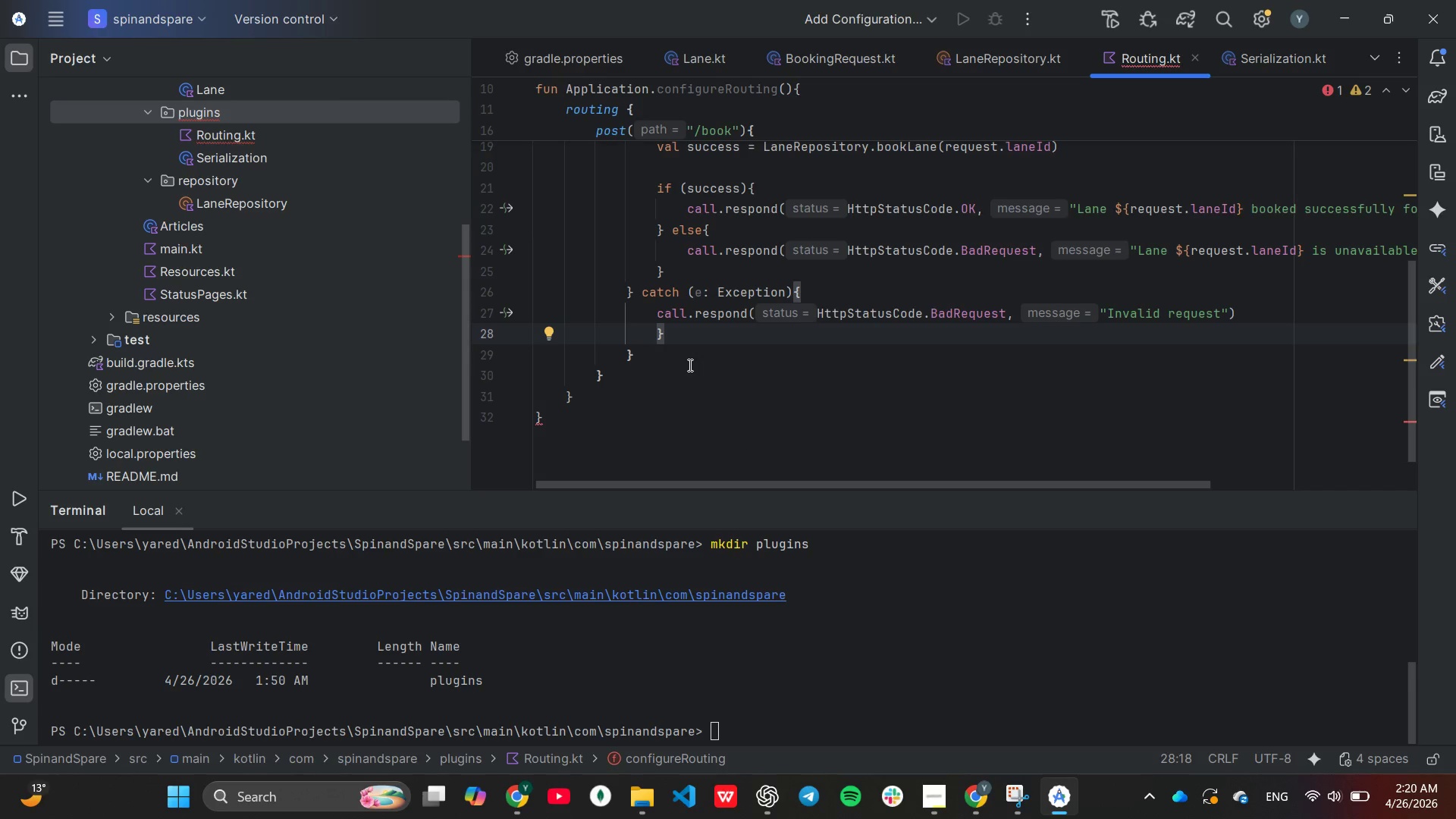 
wait(7.51)
 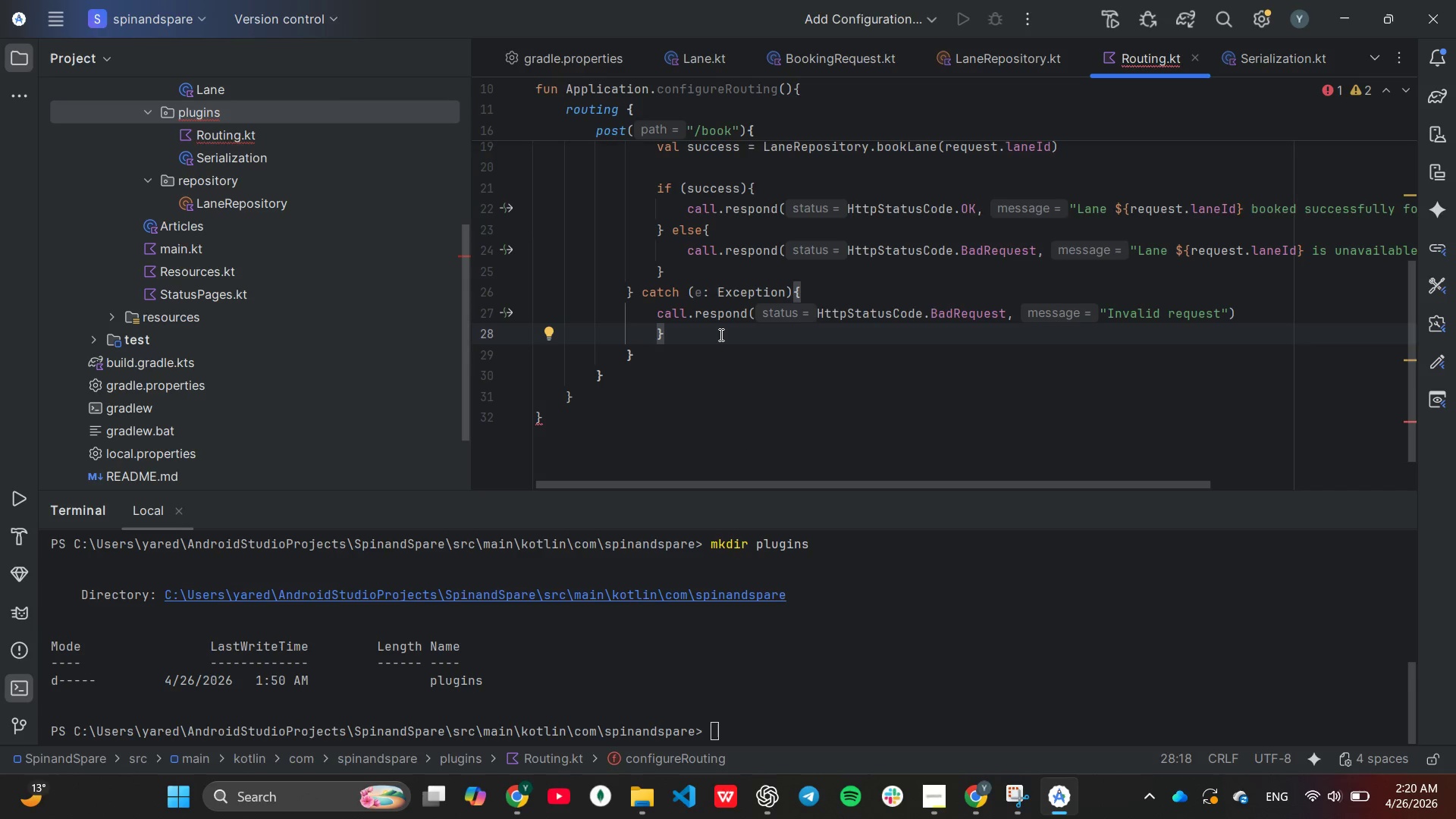 
left_click([646, 359])
 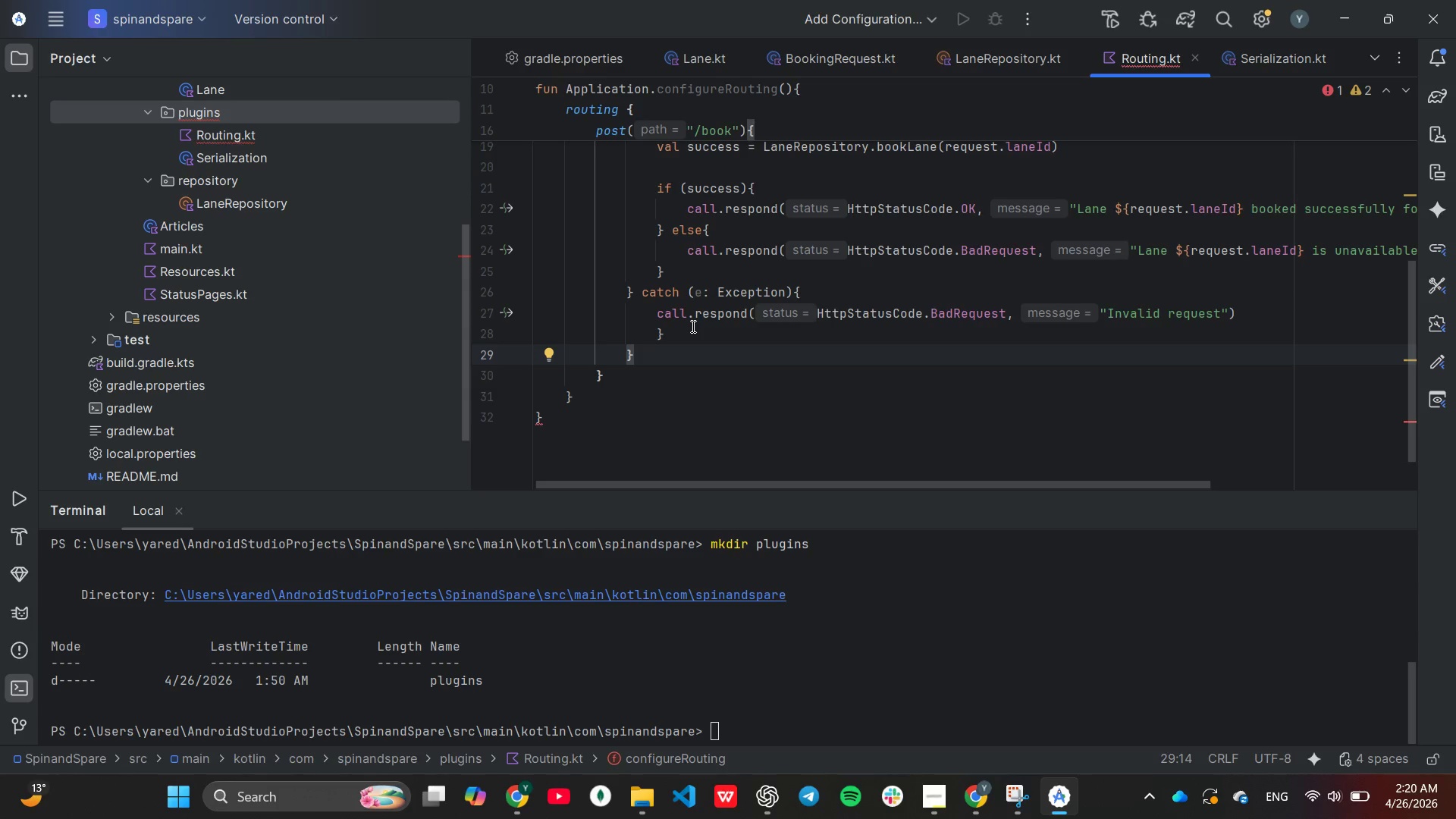 
left_click([692, 326])
 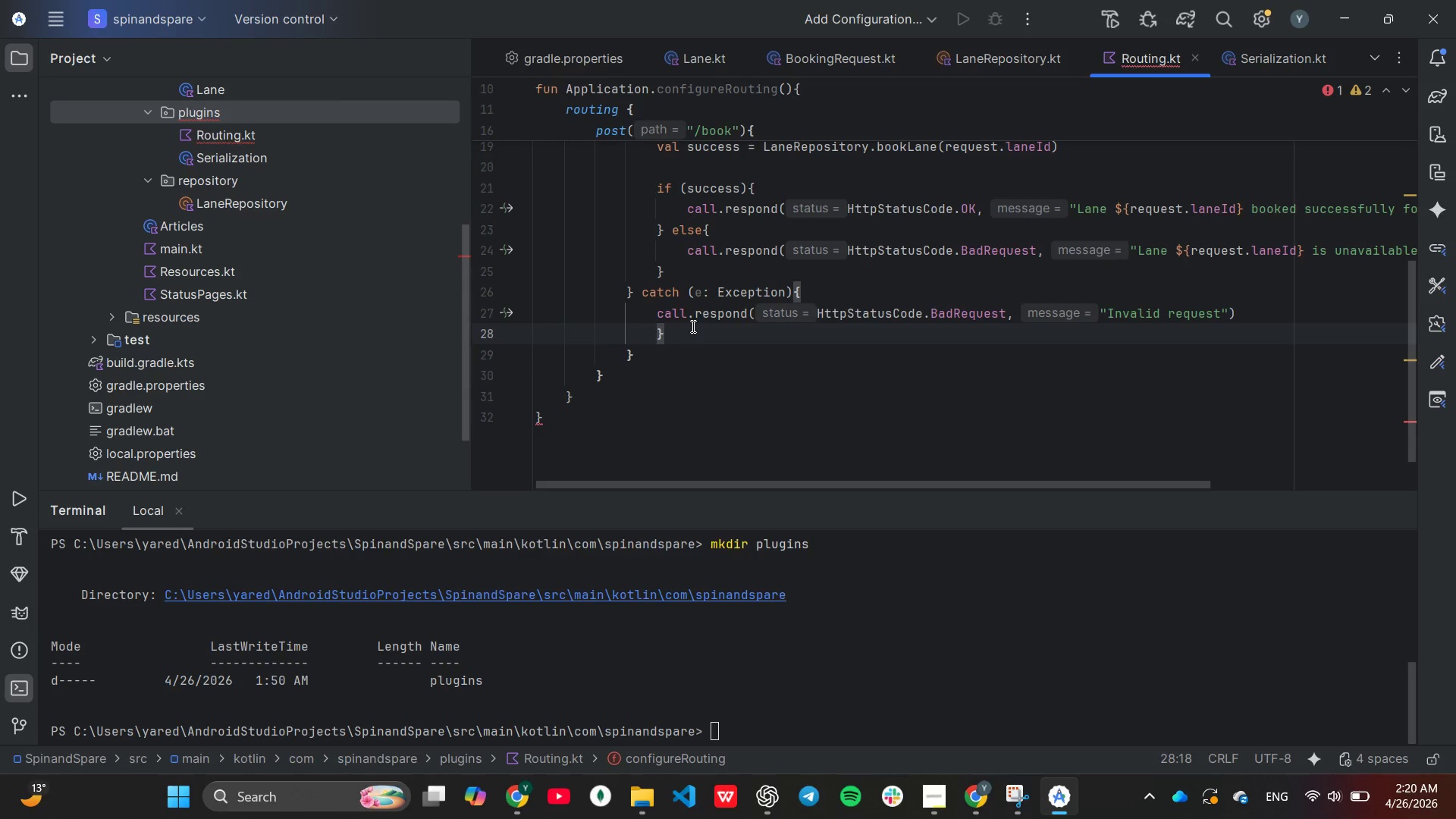 
key(Backspace)
 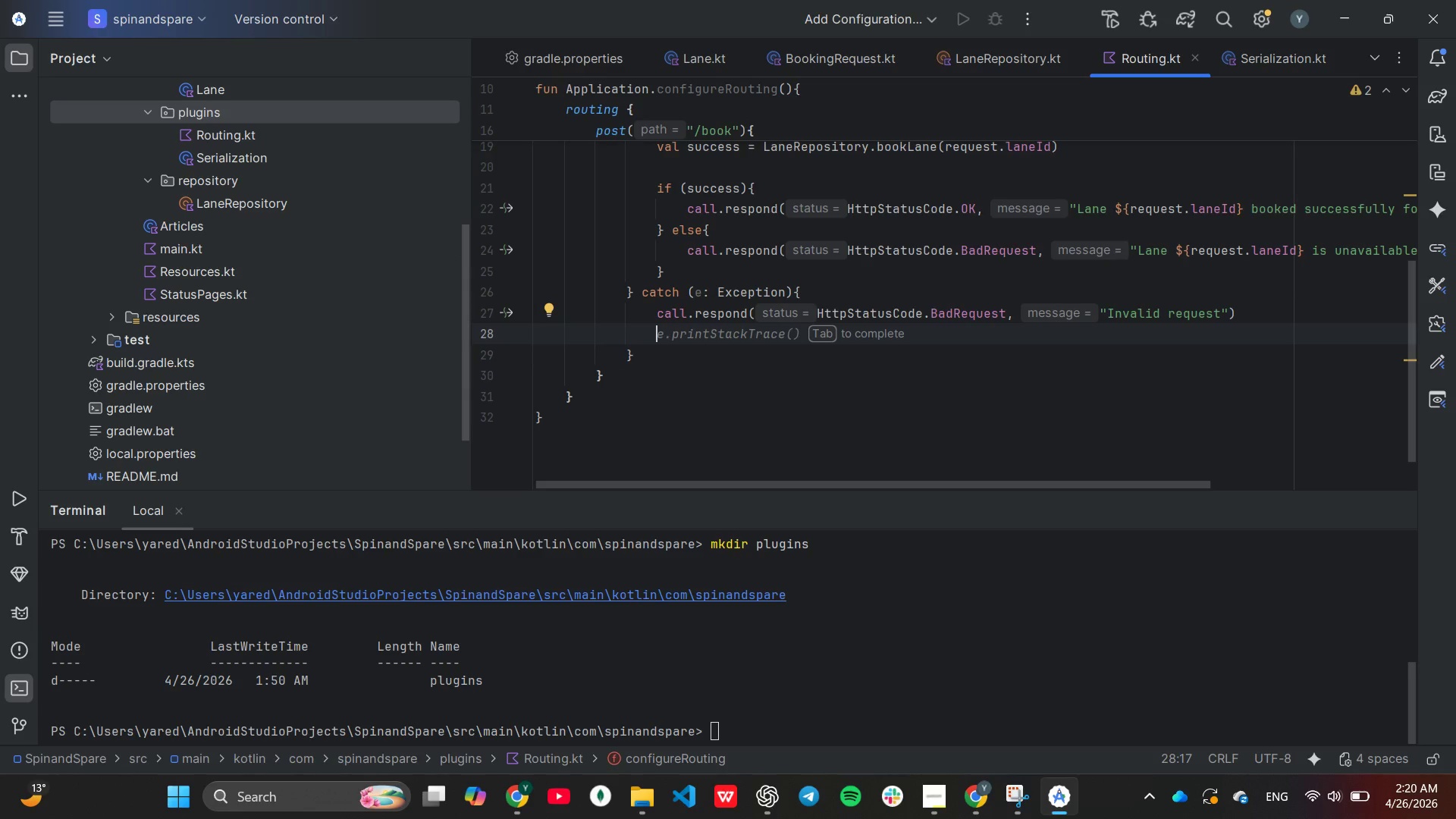 
key(Backspace)
 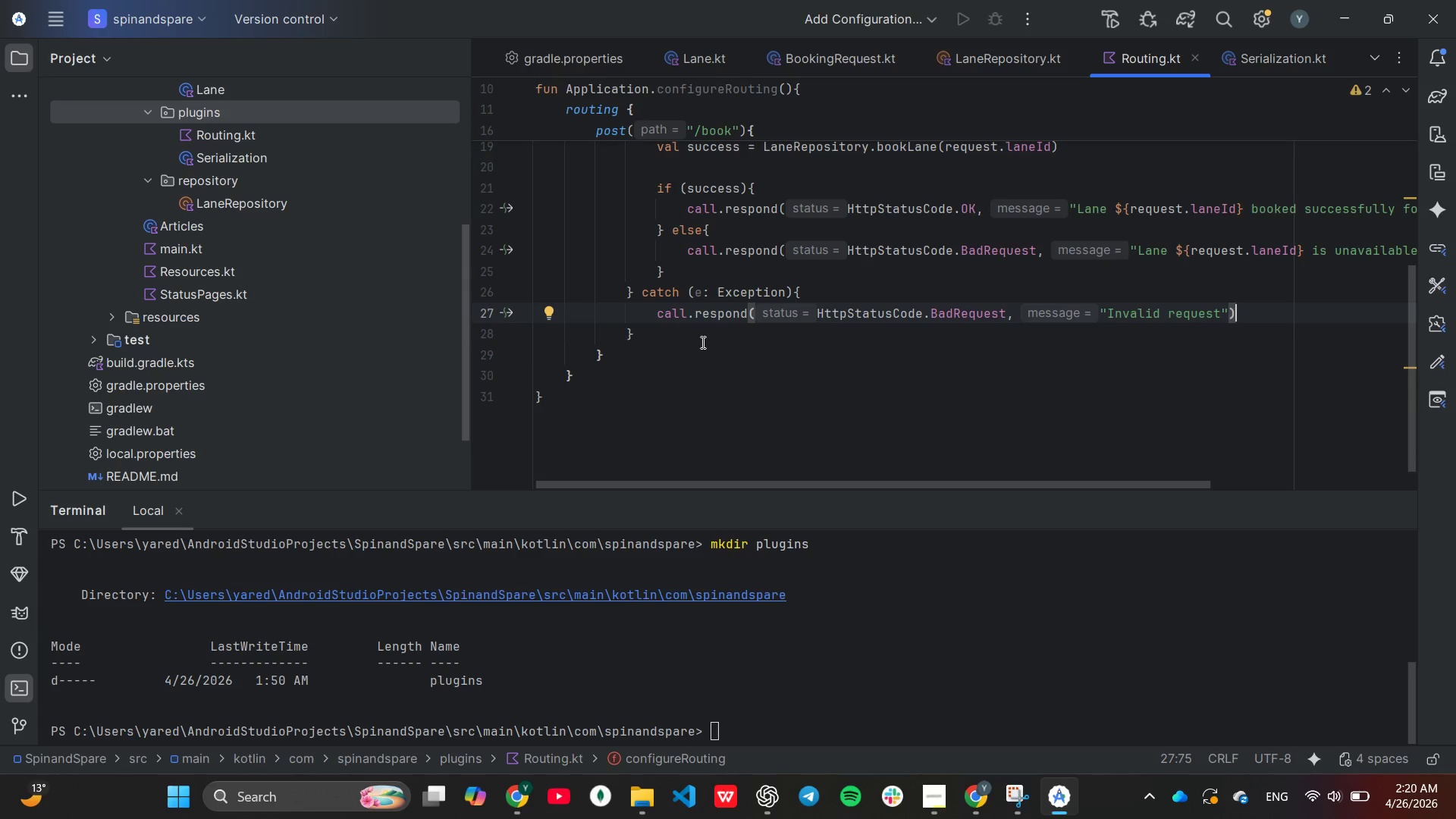 
scroll: coordinate [701, 349], scroll_direction: down, amount: 1.0
 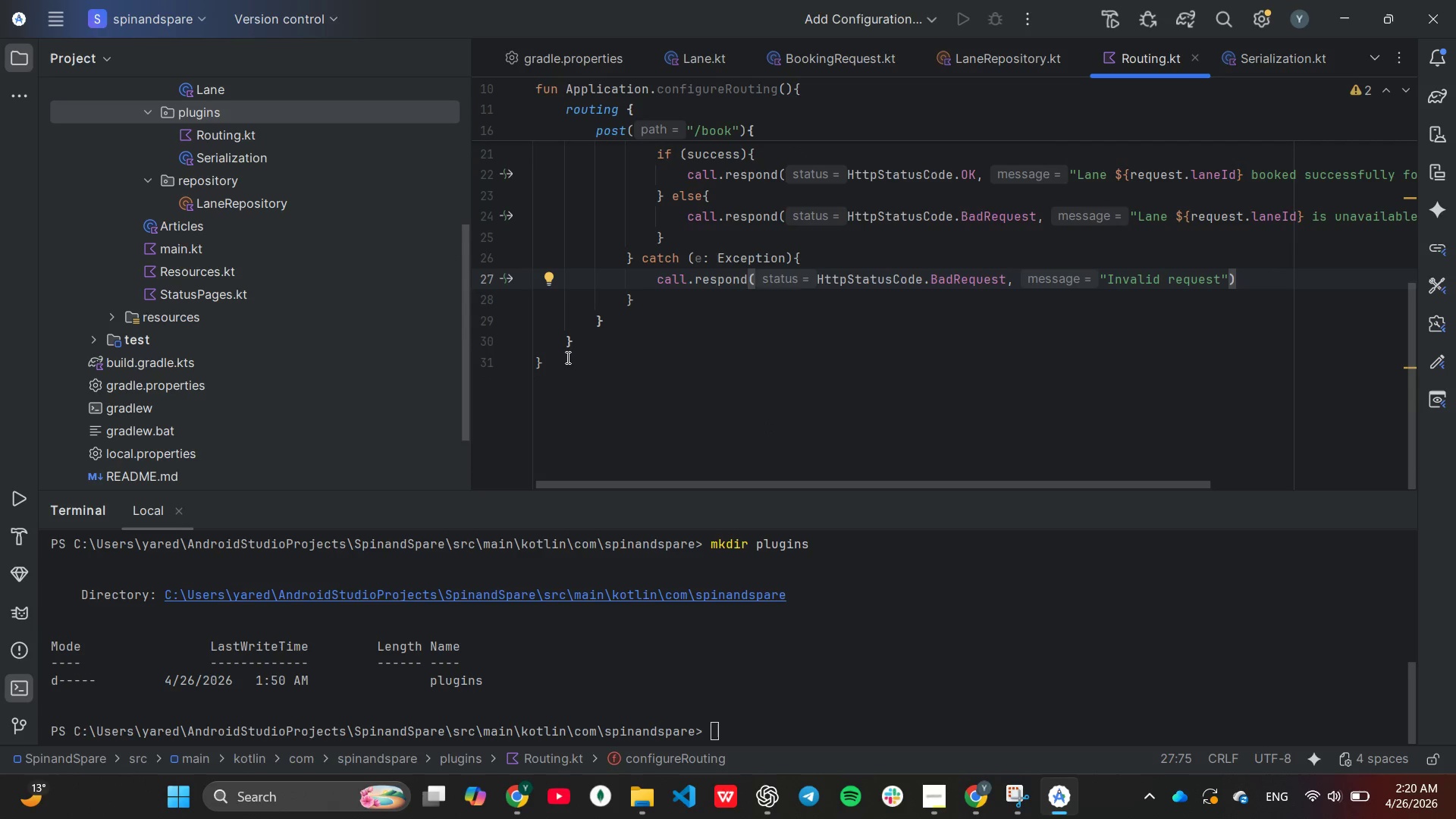 
scroll: coordinate [340, 272], scroll_direction: up, amount: 2.0
 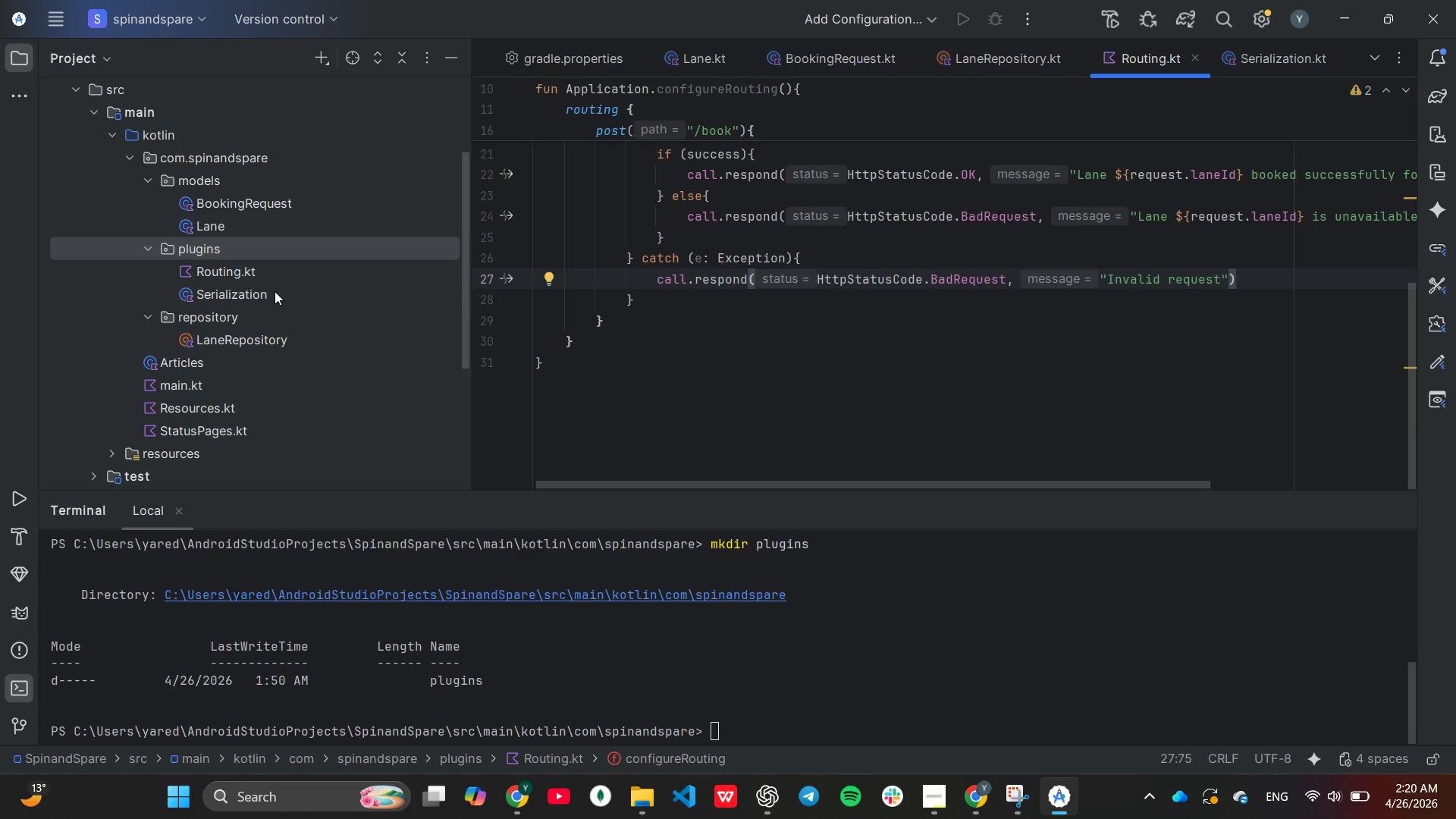 
double_click([274, 291])
 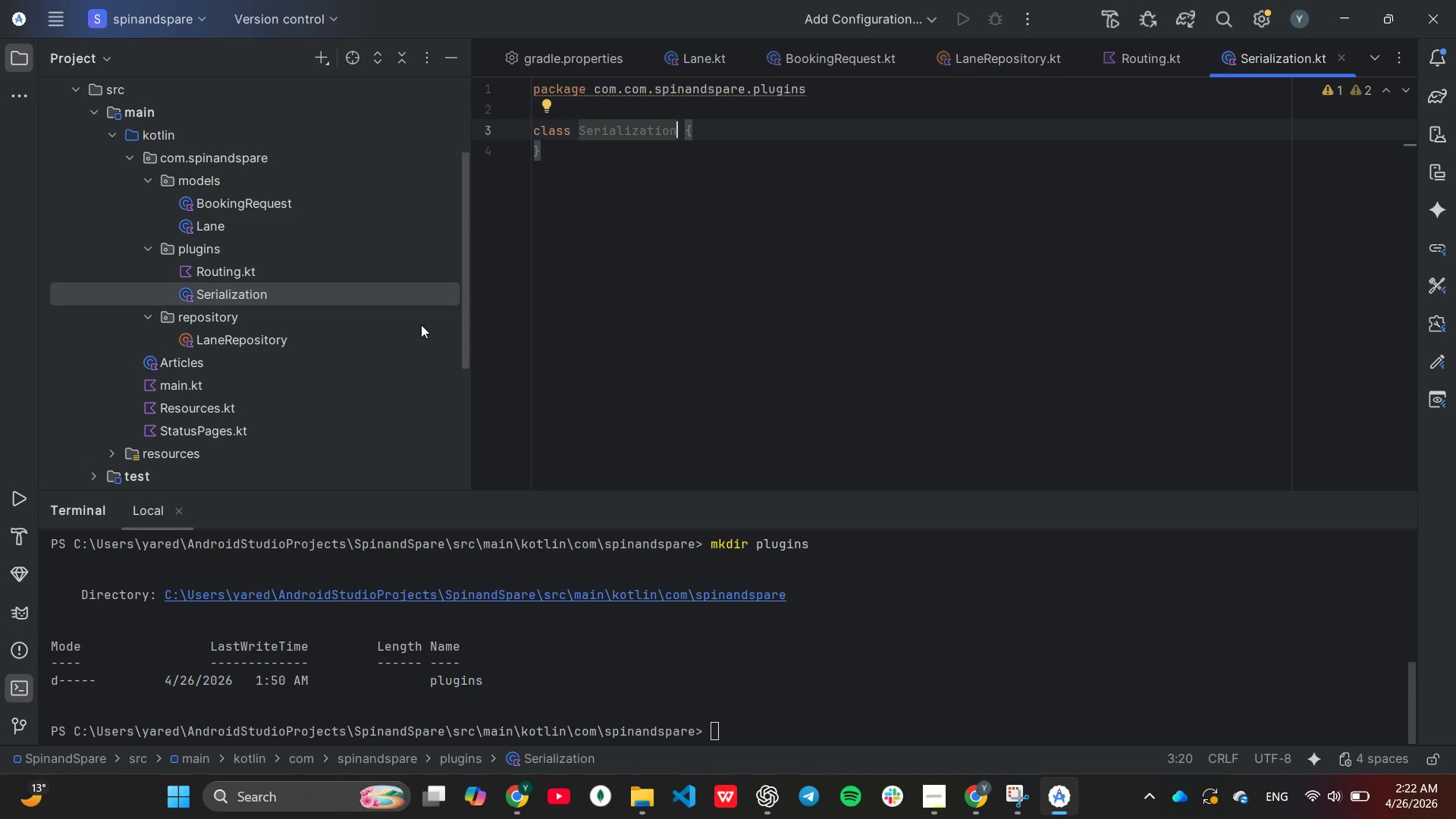 
wait(92.72)
 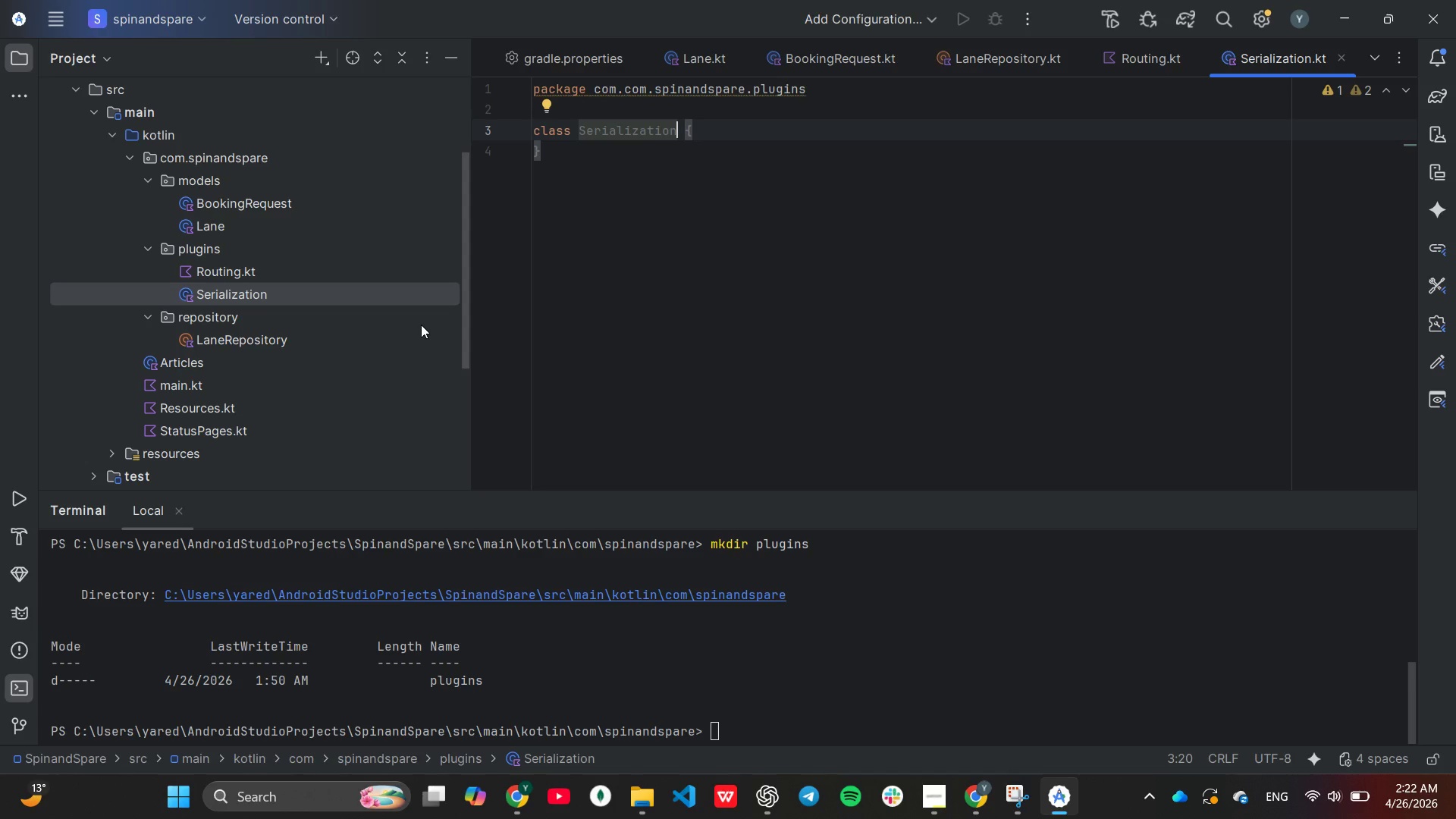 
left_click([657, 86])
 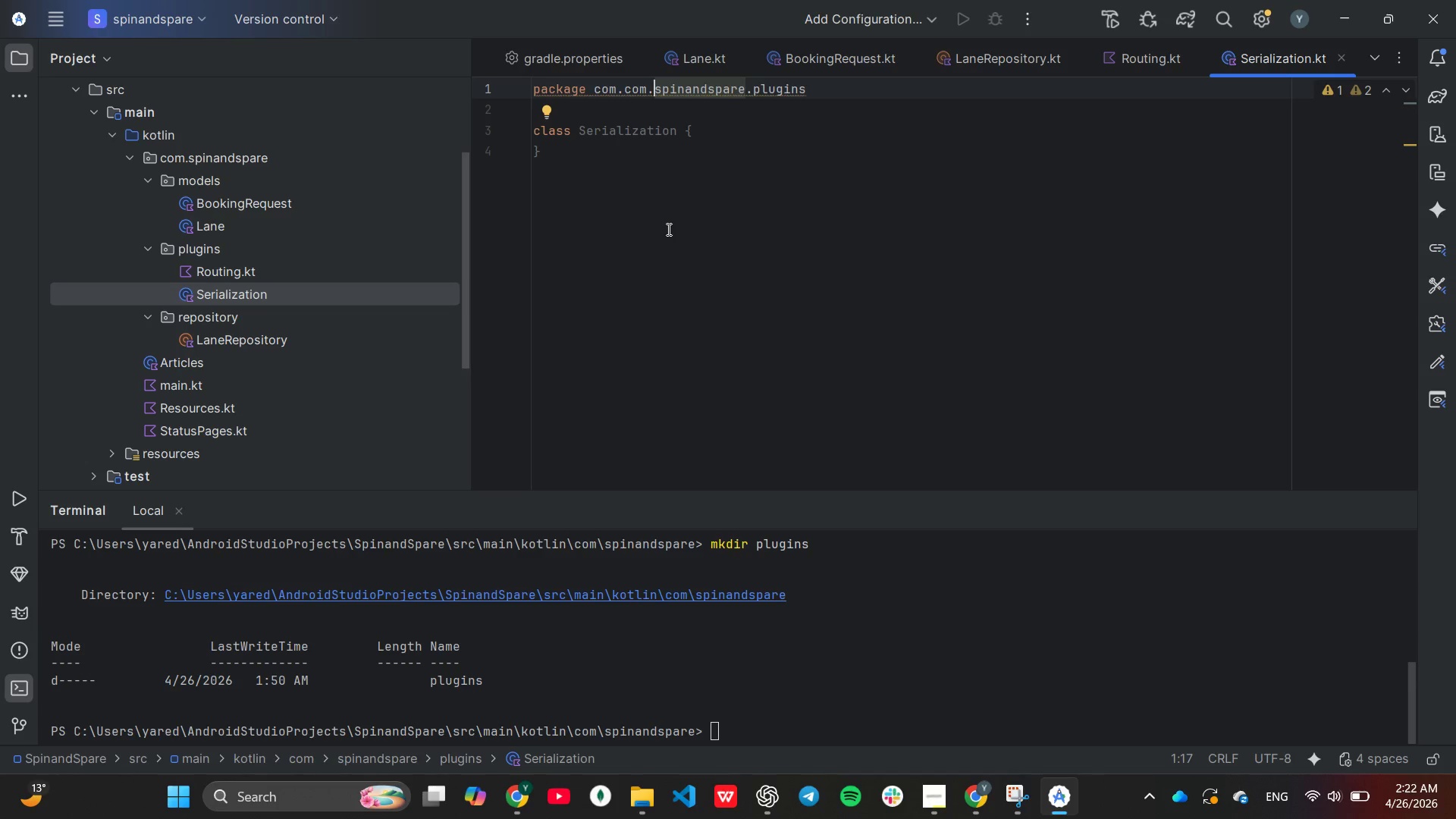 
key(Backspace)
 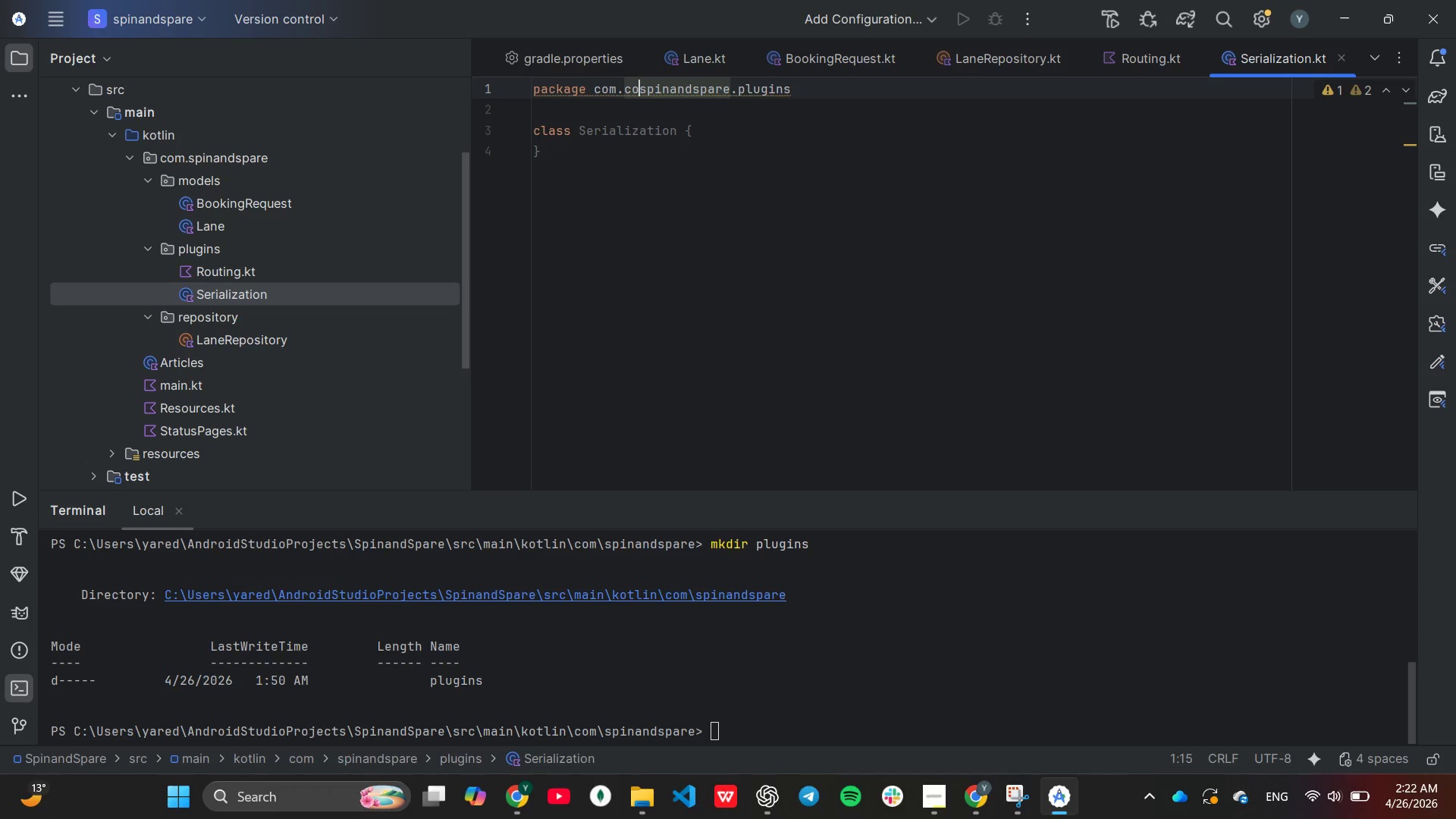 
key(Backspace)
 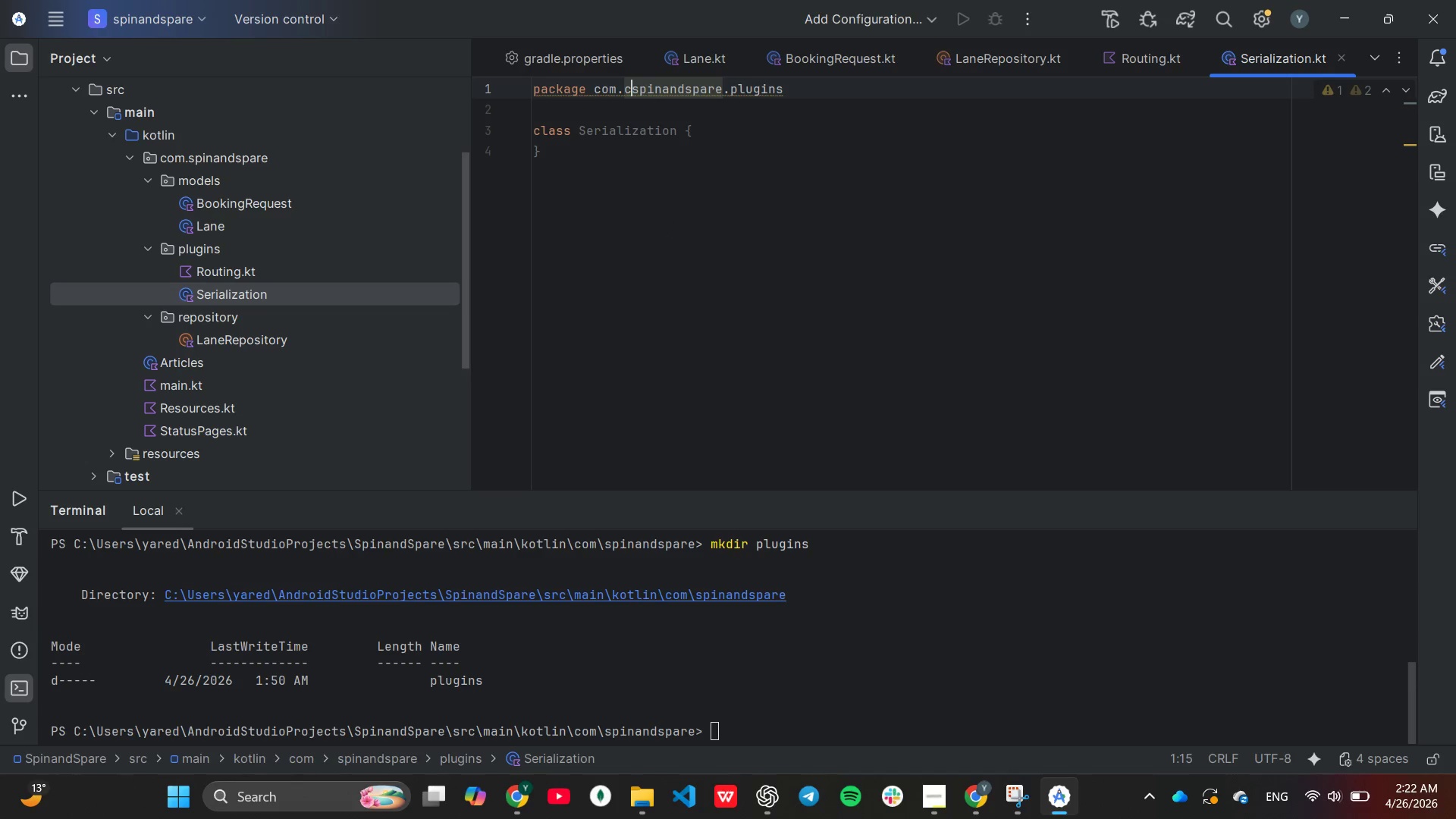 
key(Backspace)
 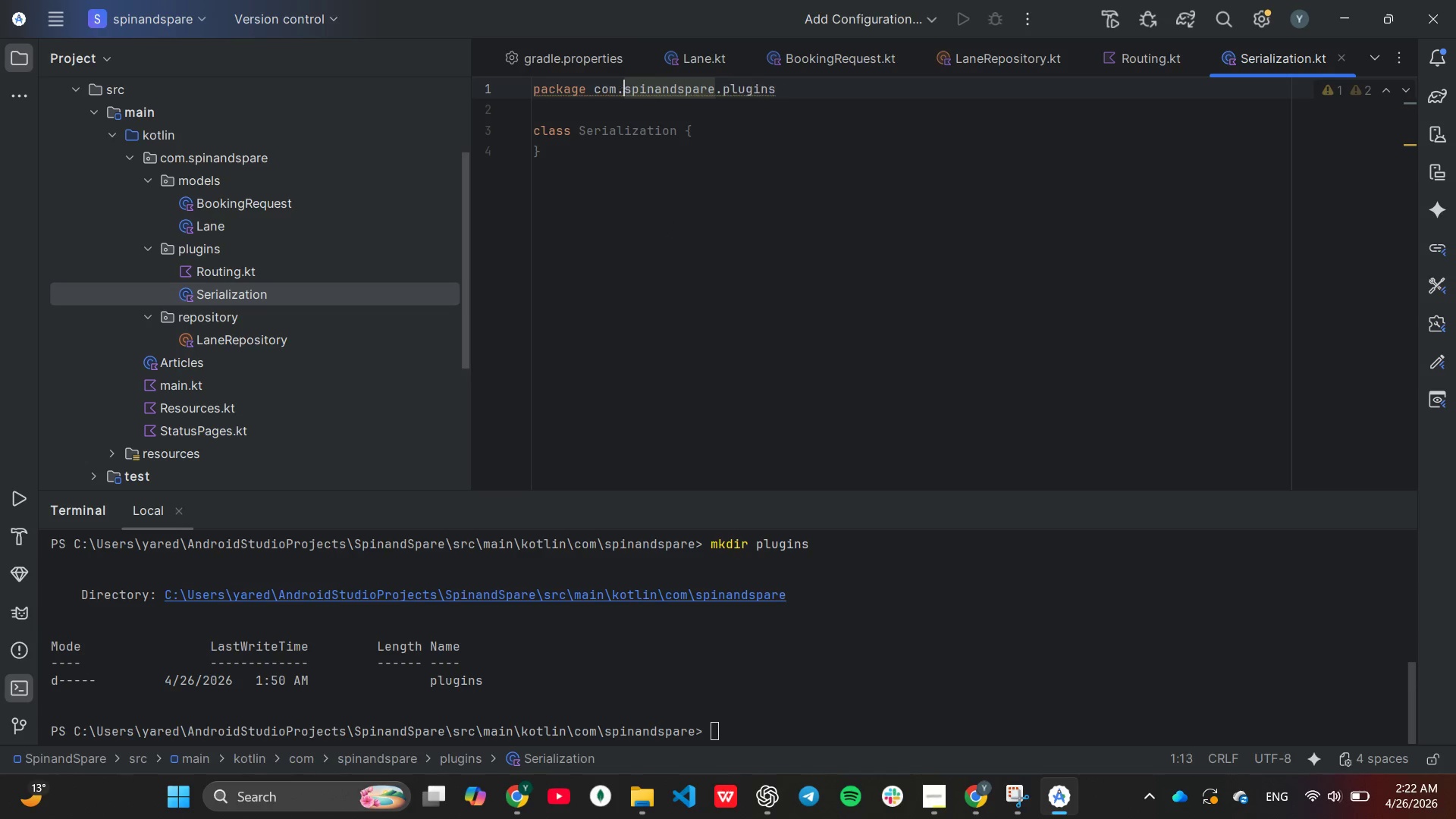 
key(Backspace)
 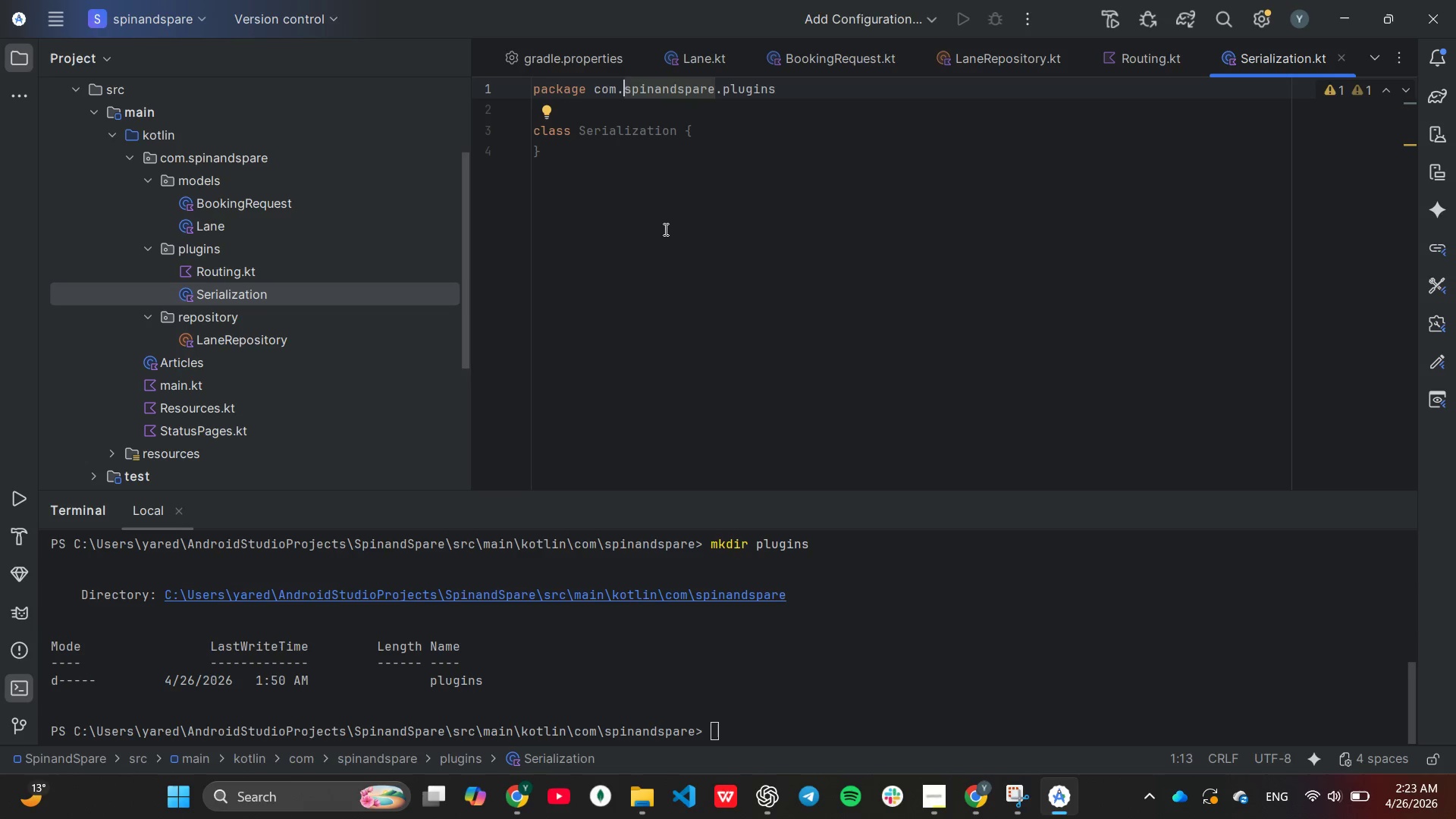 
wait(100.31)
 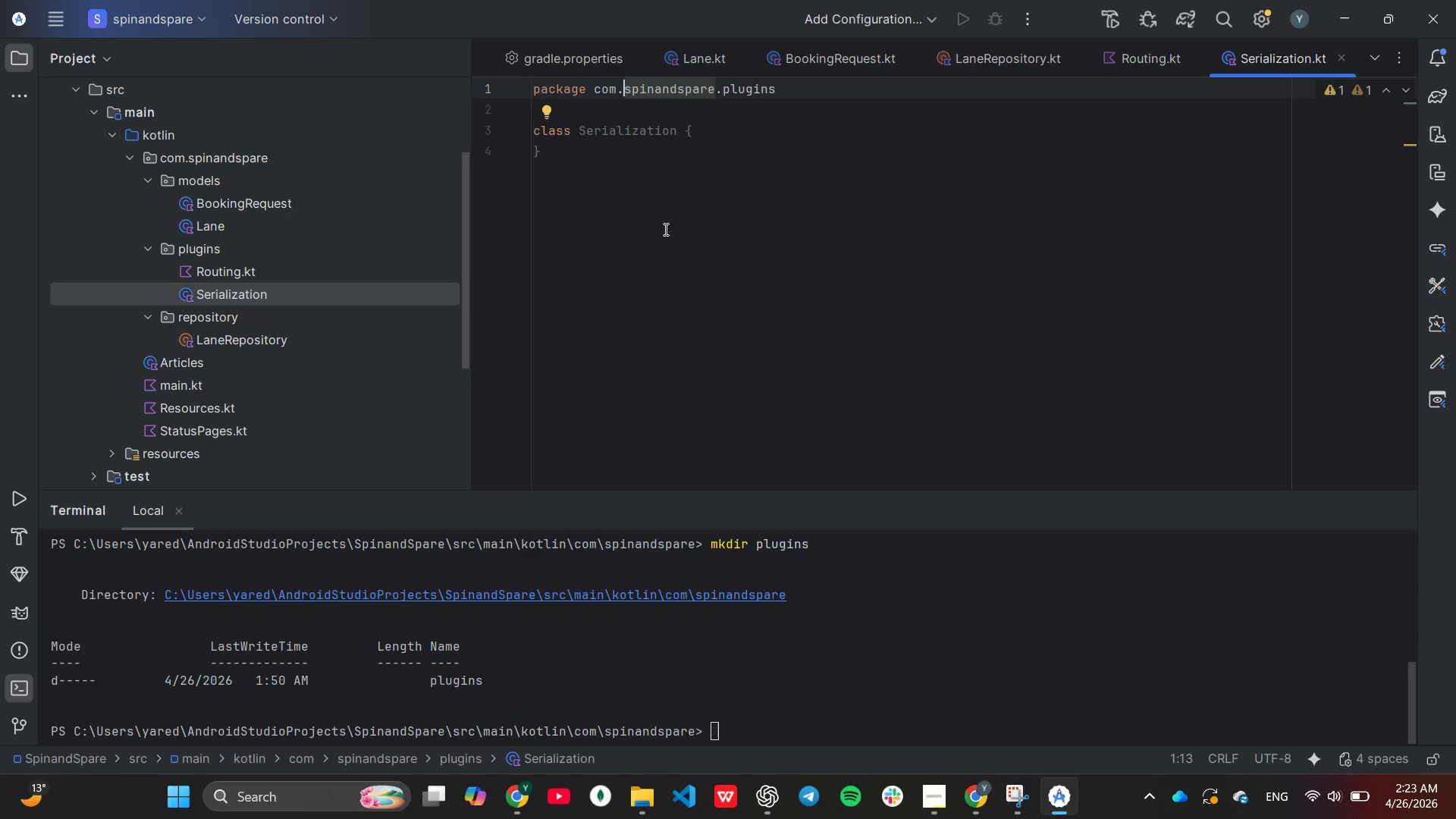 
scroll: coordinate [247, 265], scroll_direction: down, amount: 2.0
 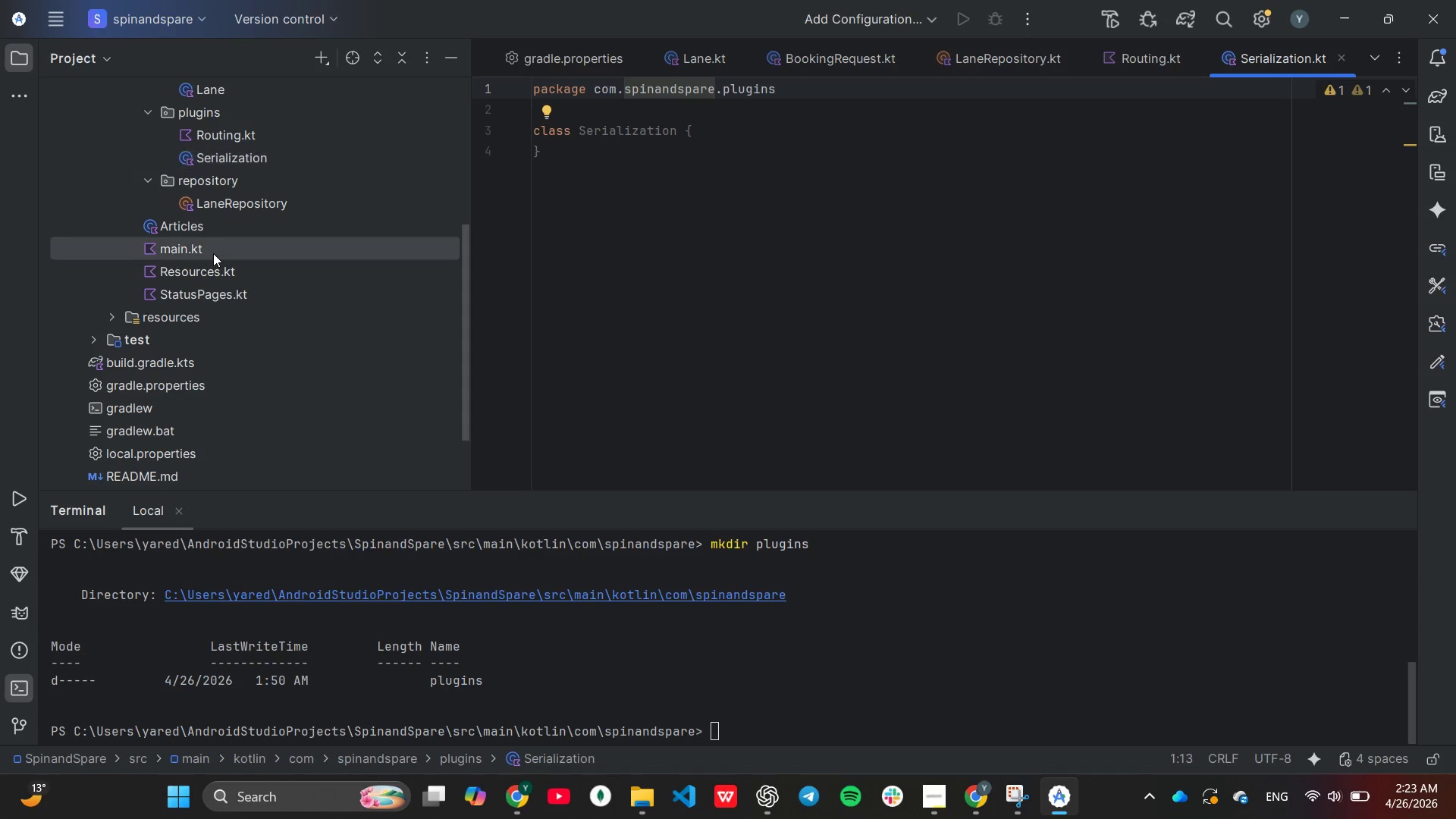 
double_click([213, 253])
 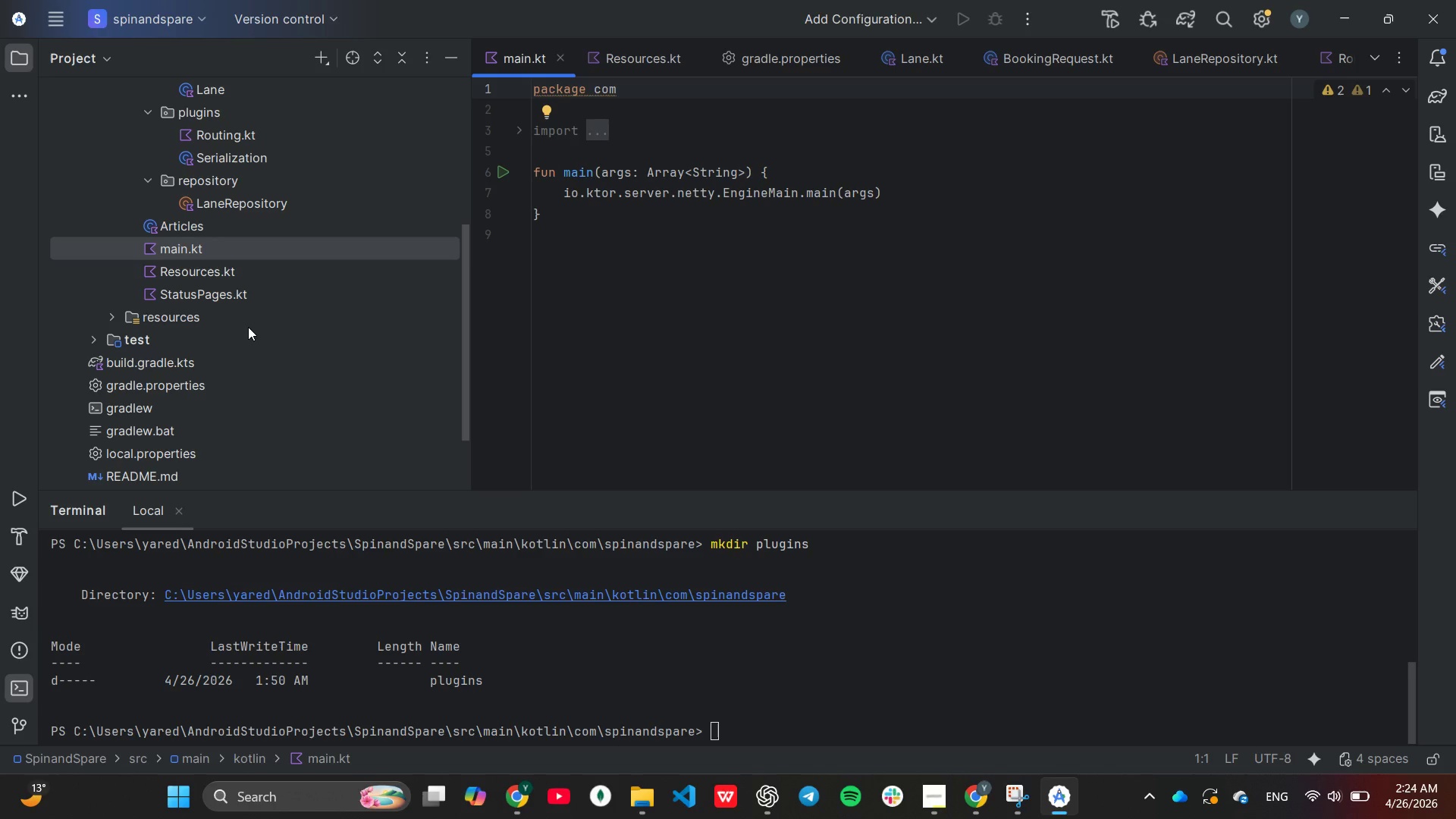 
wait(24.83)
 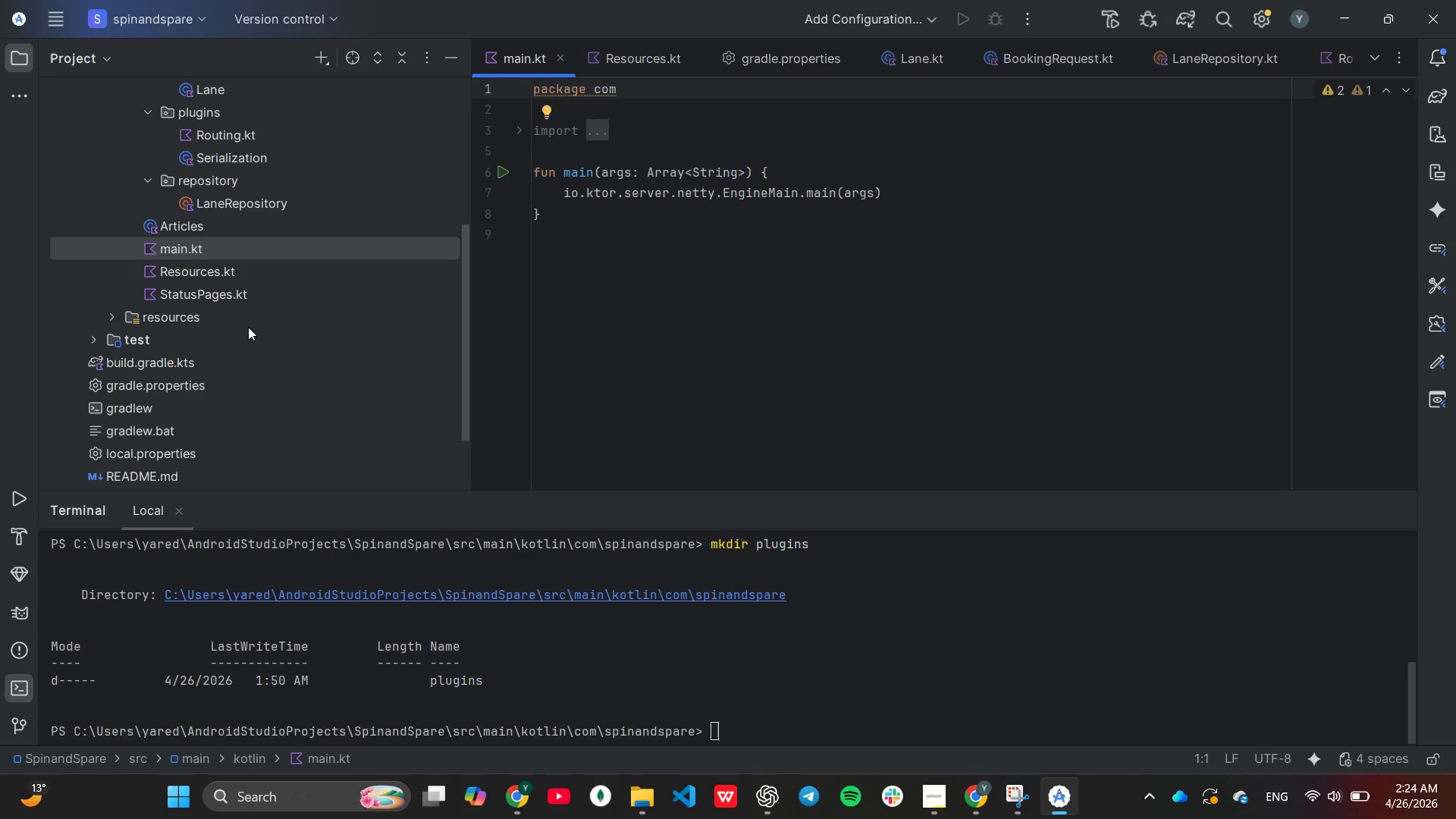 
double_click([236, 161])
 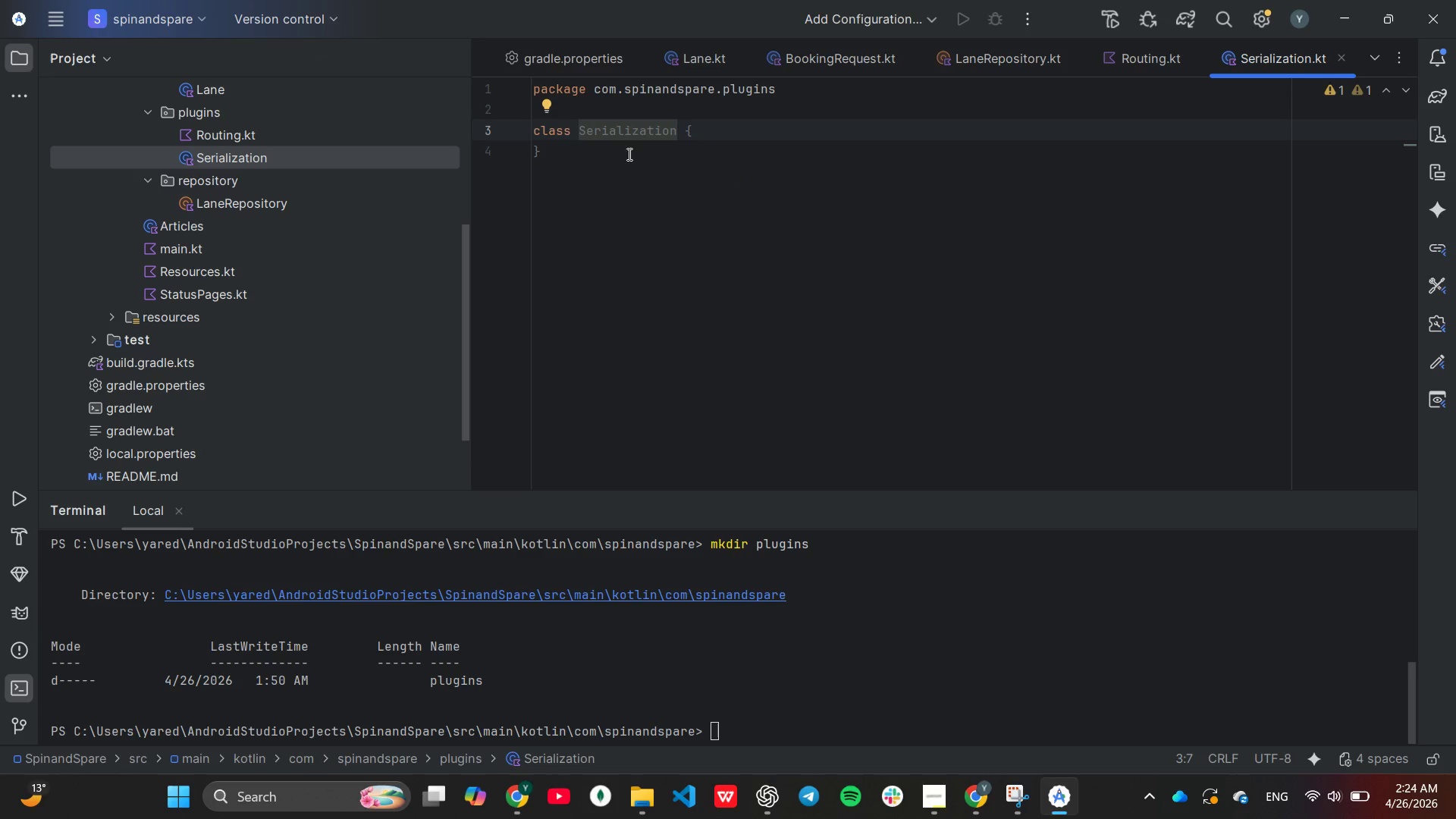 
left_click([631, 104])
 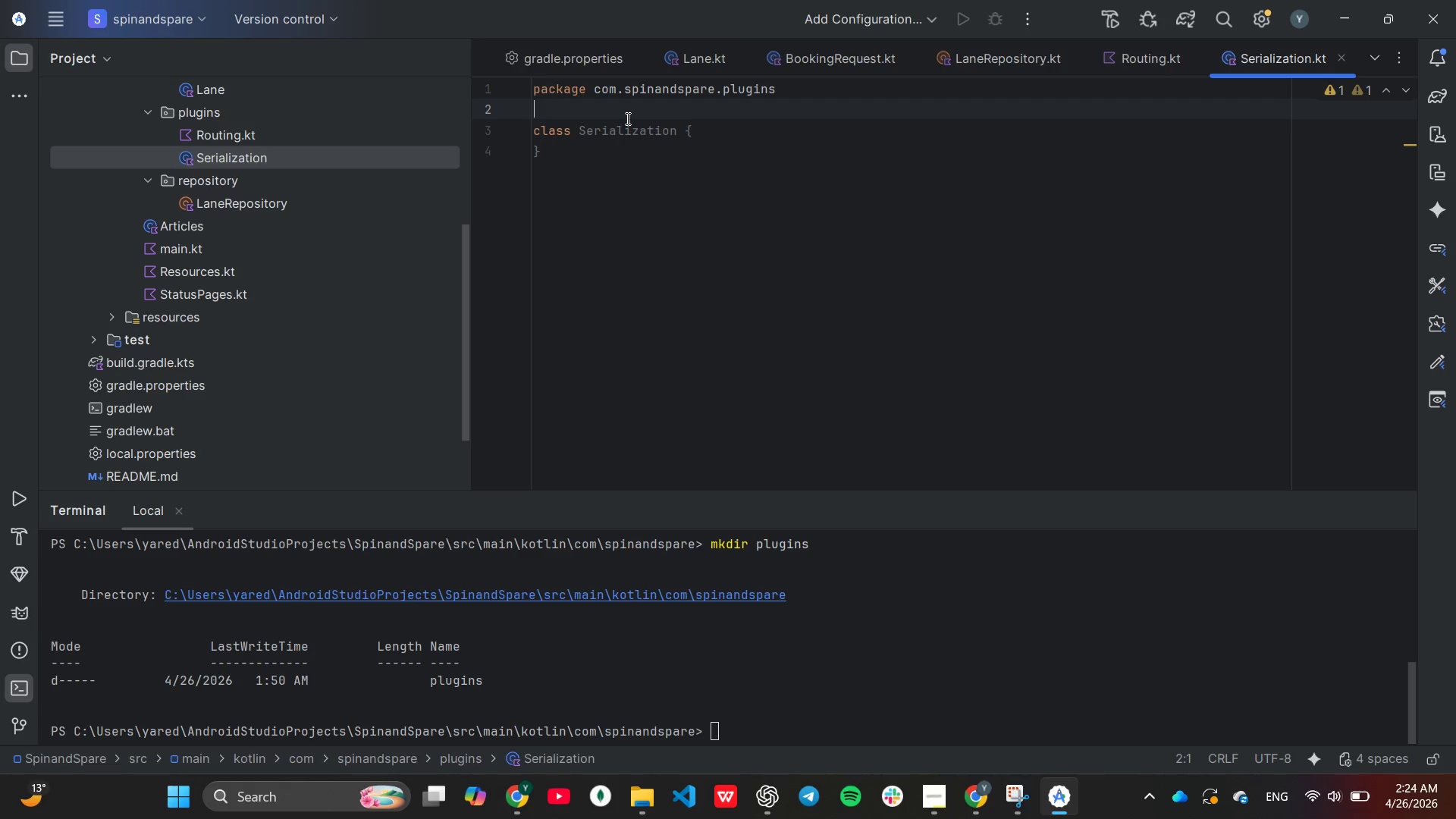 
type(im)
 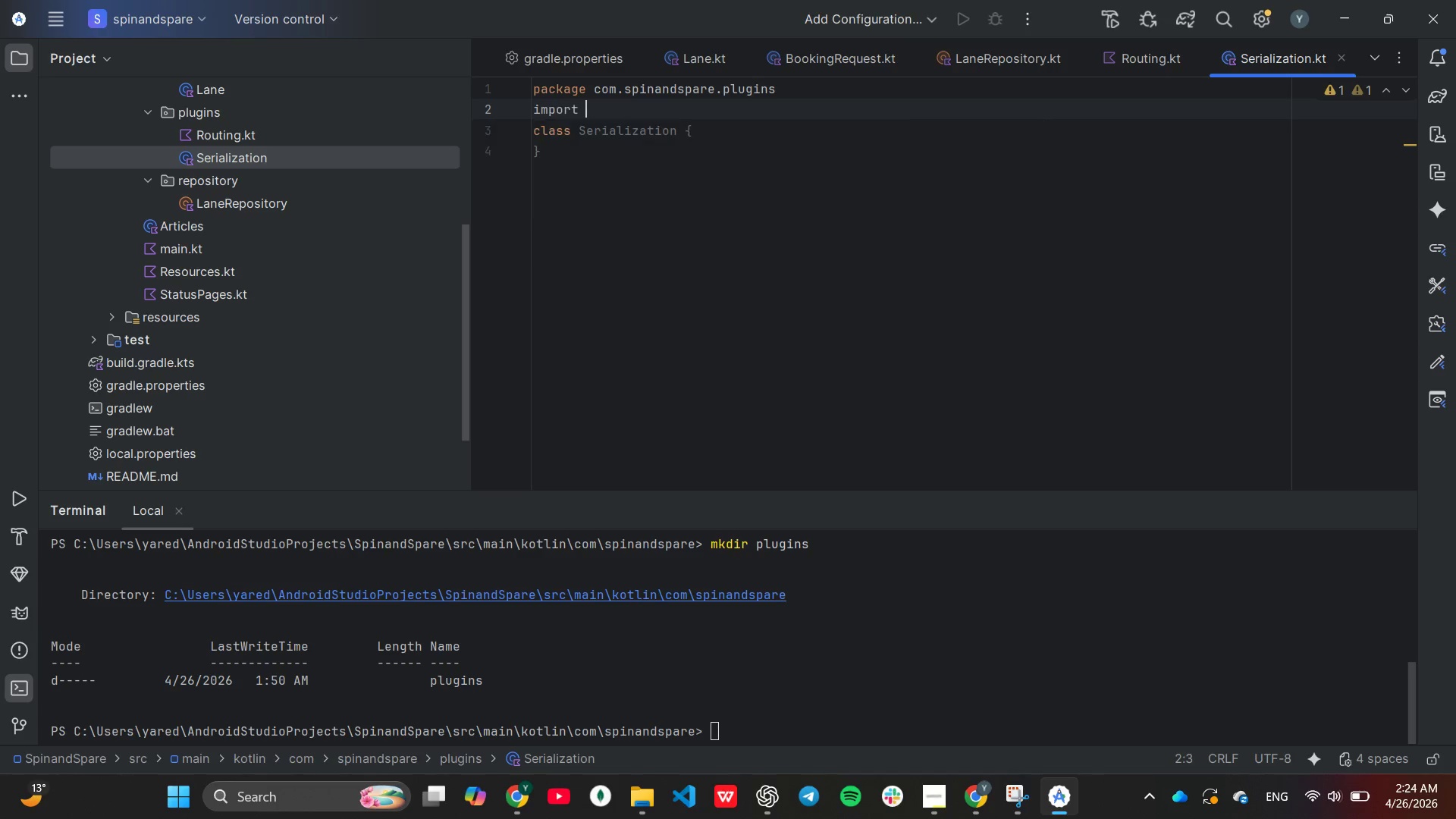 
key(Enter)
 